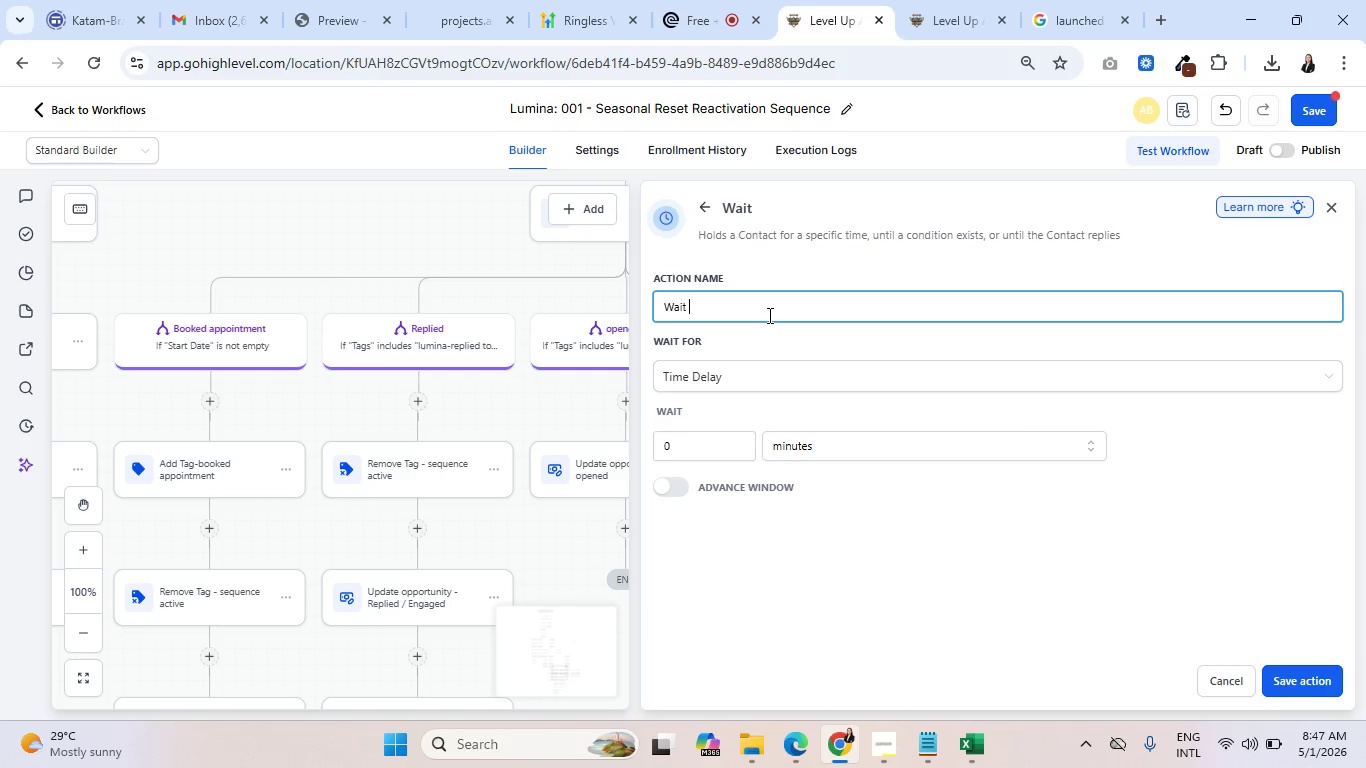 
key(Minus)
 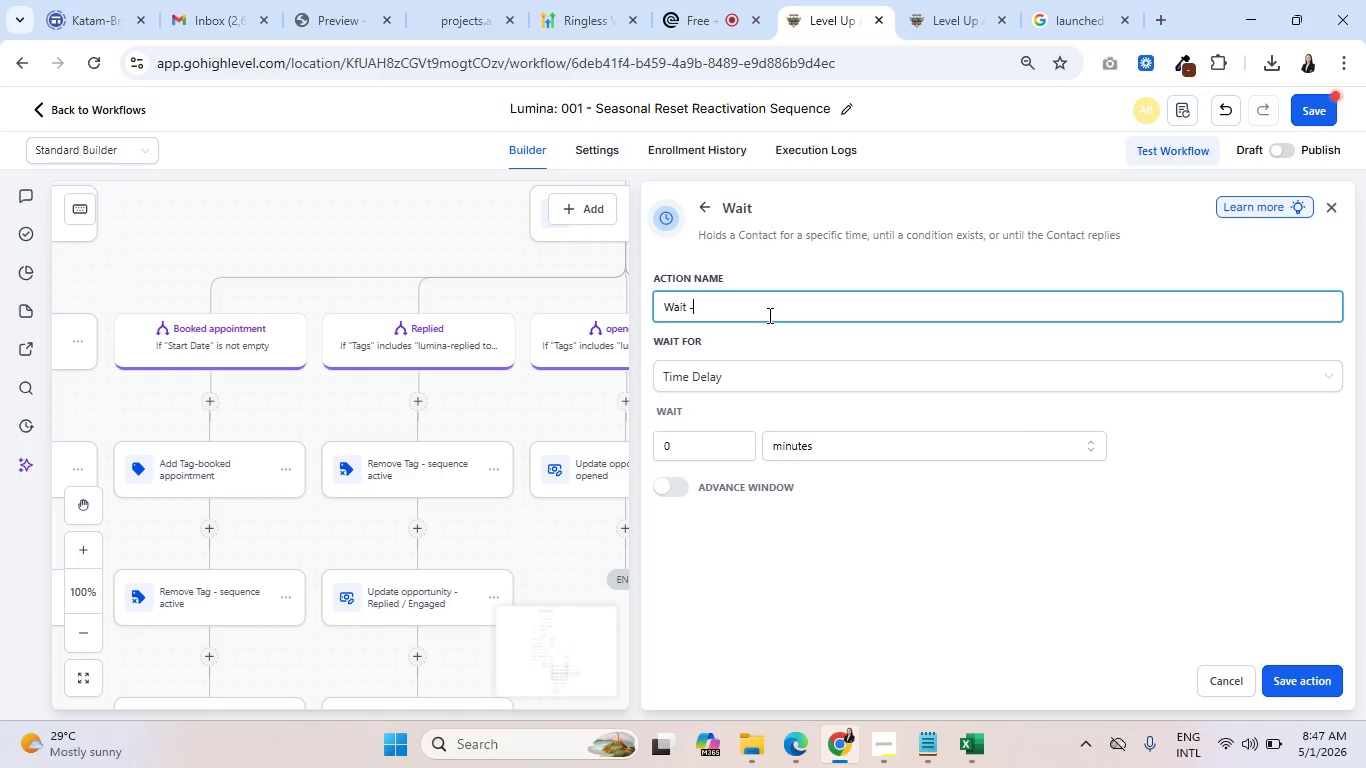 
key(Space)
 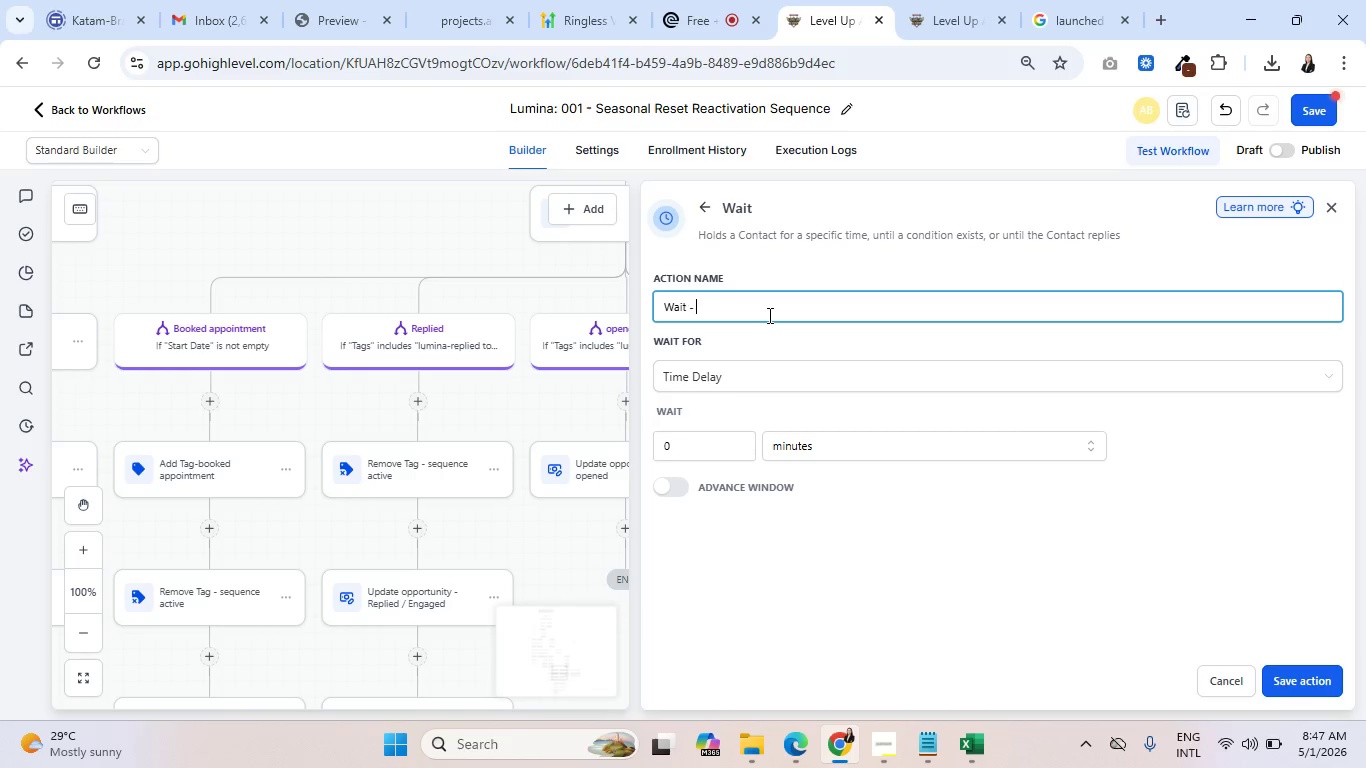 
key(2)
 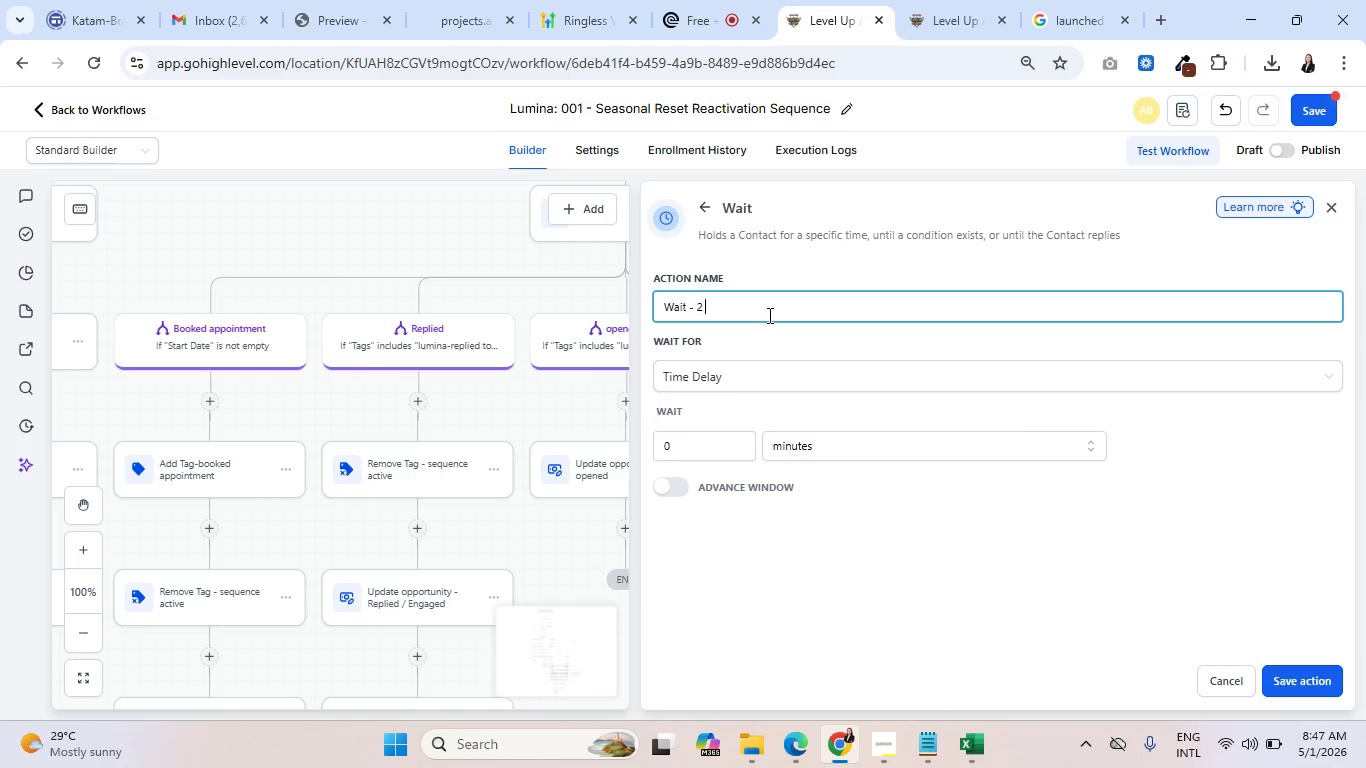 
key(Space)
 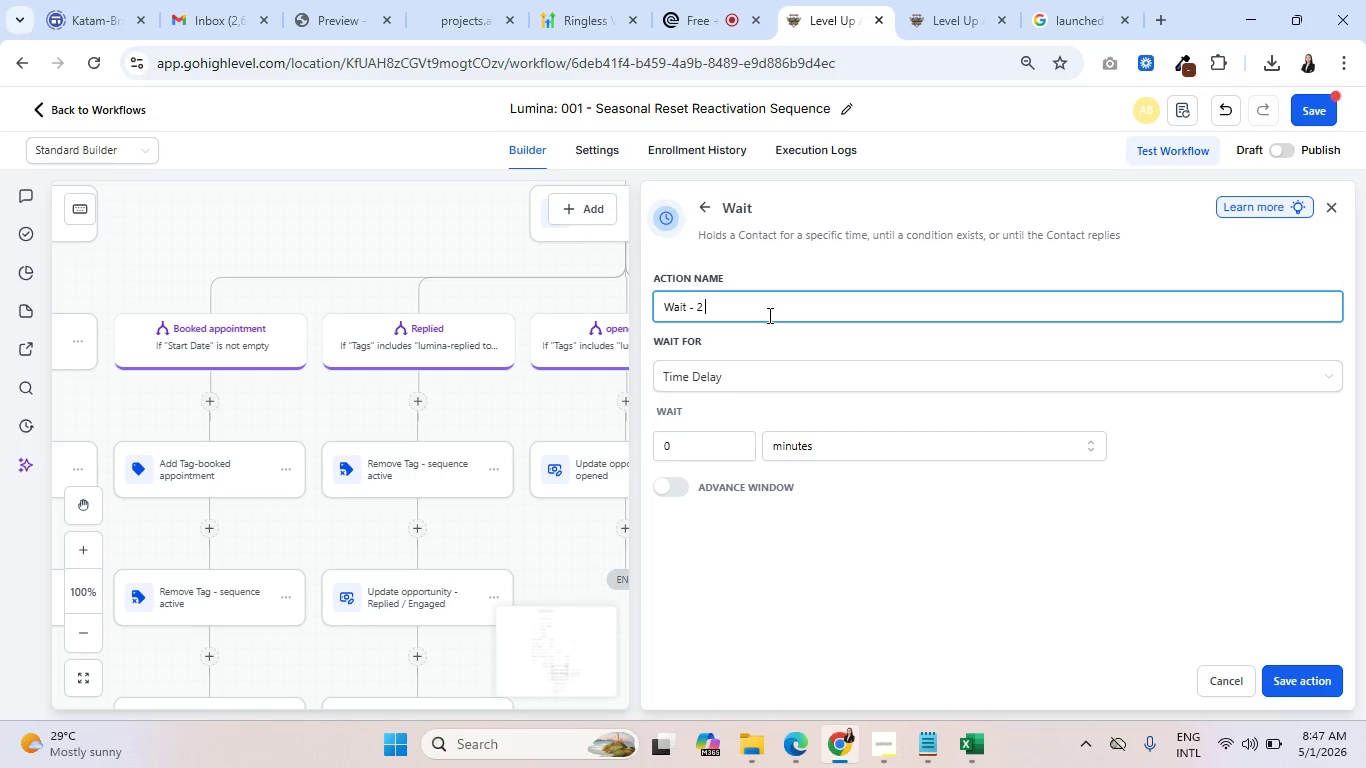 
key(D)
 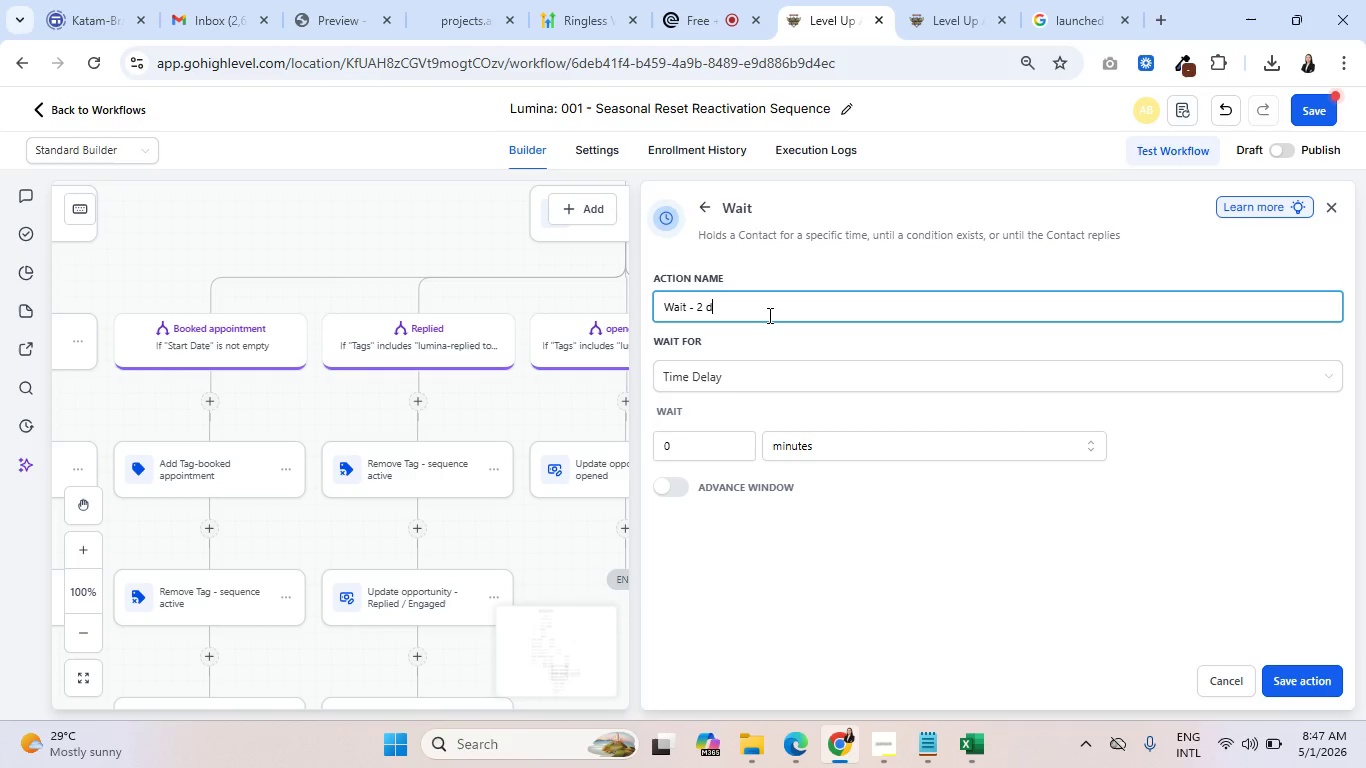 
type(ays)
 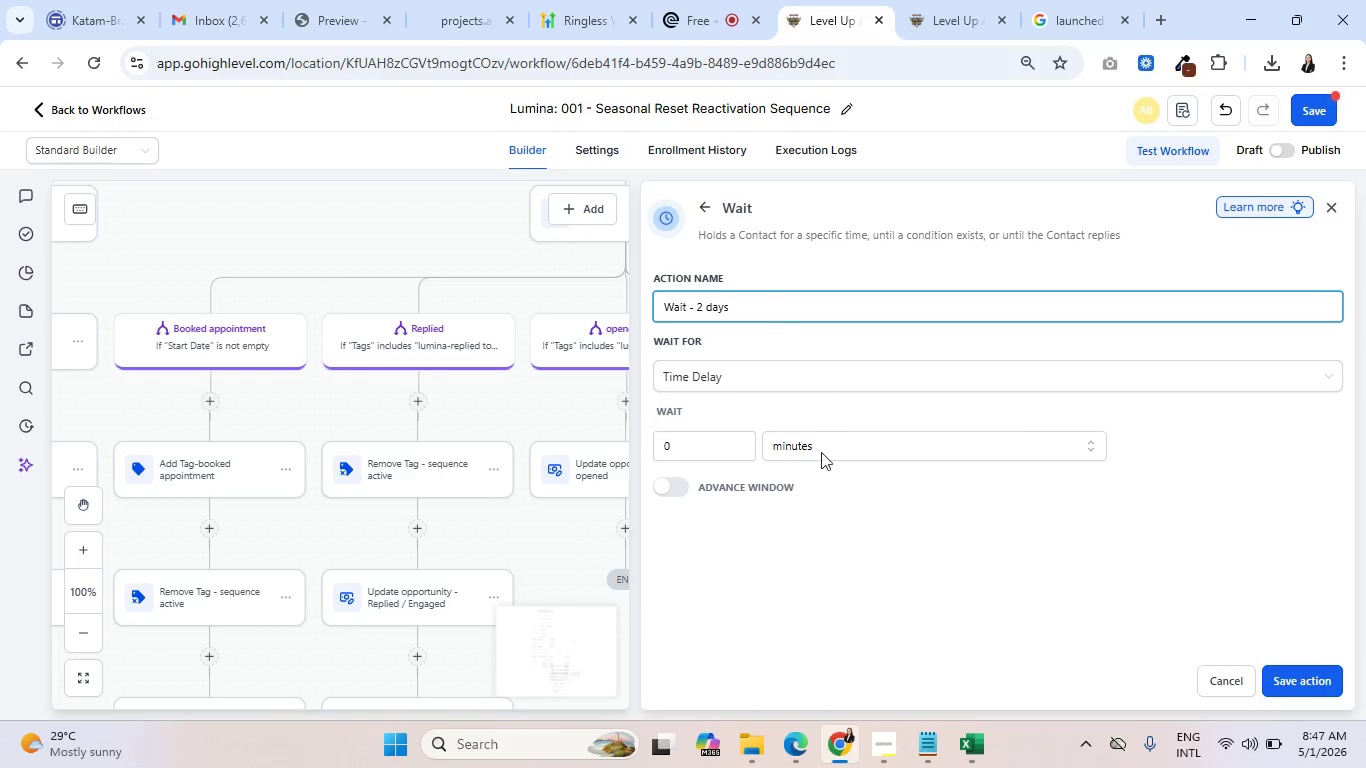 
left_click([829, 449])
 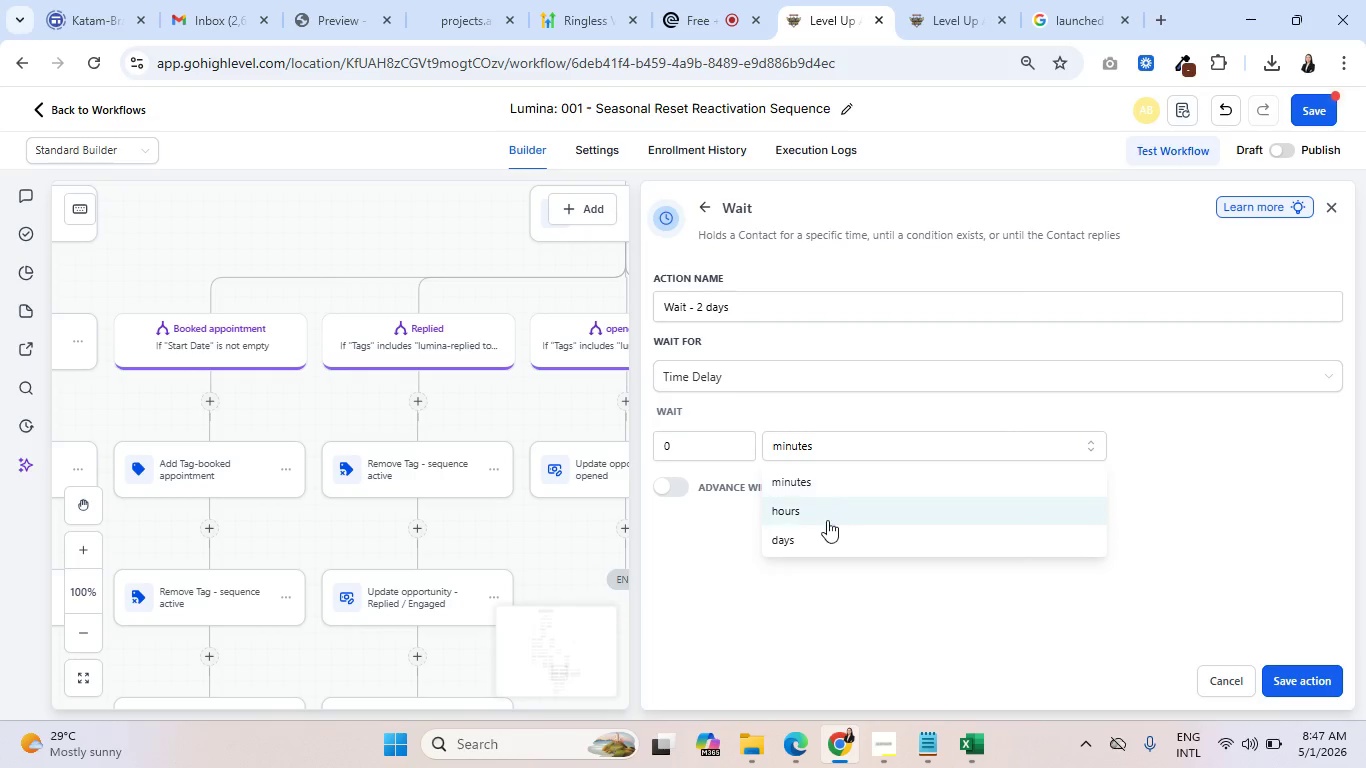 
left_click([827, 532])
 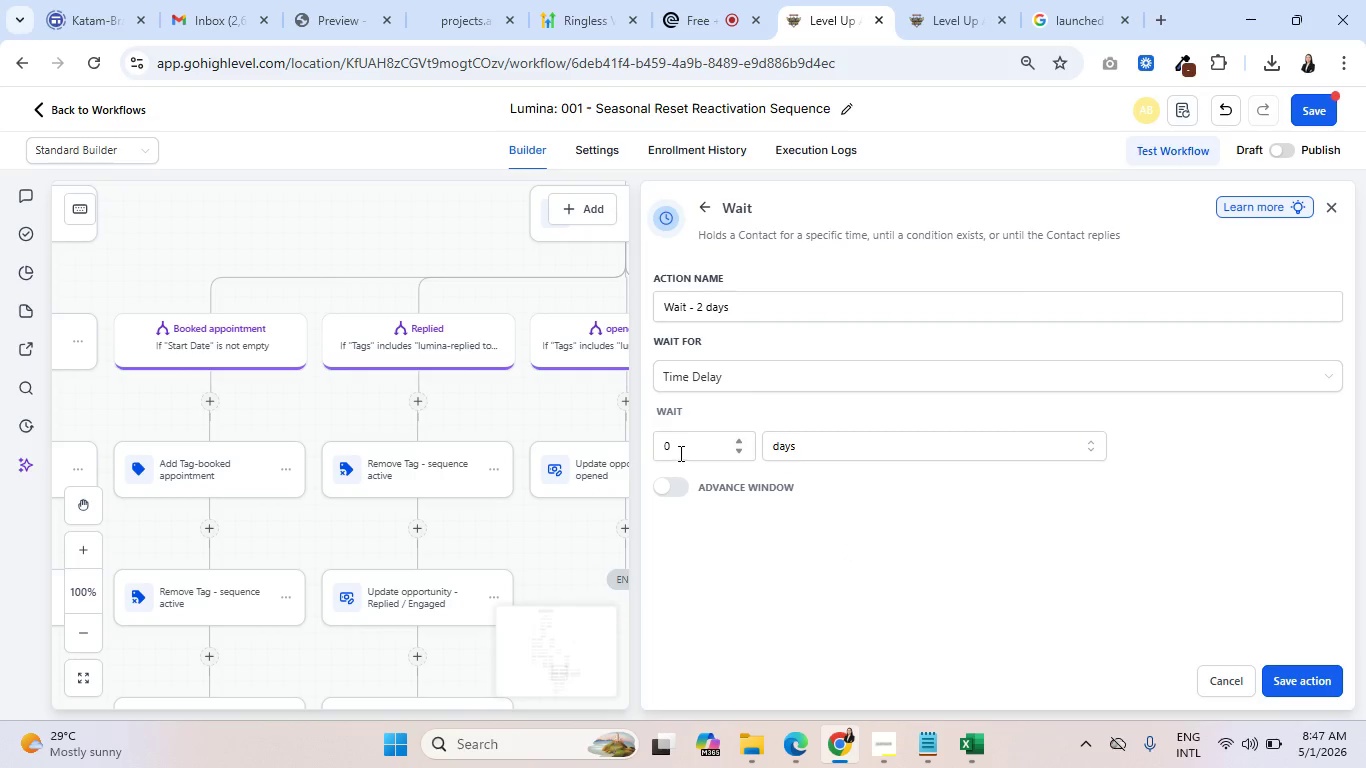 
left_click([720, 383])
 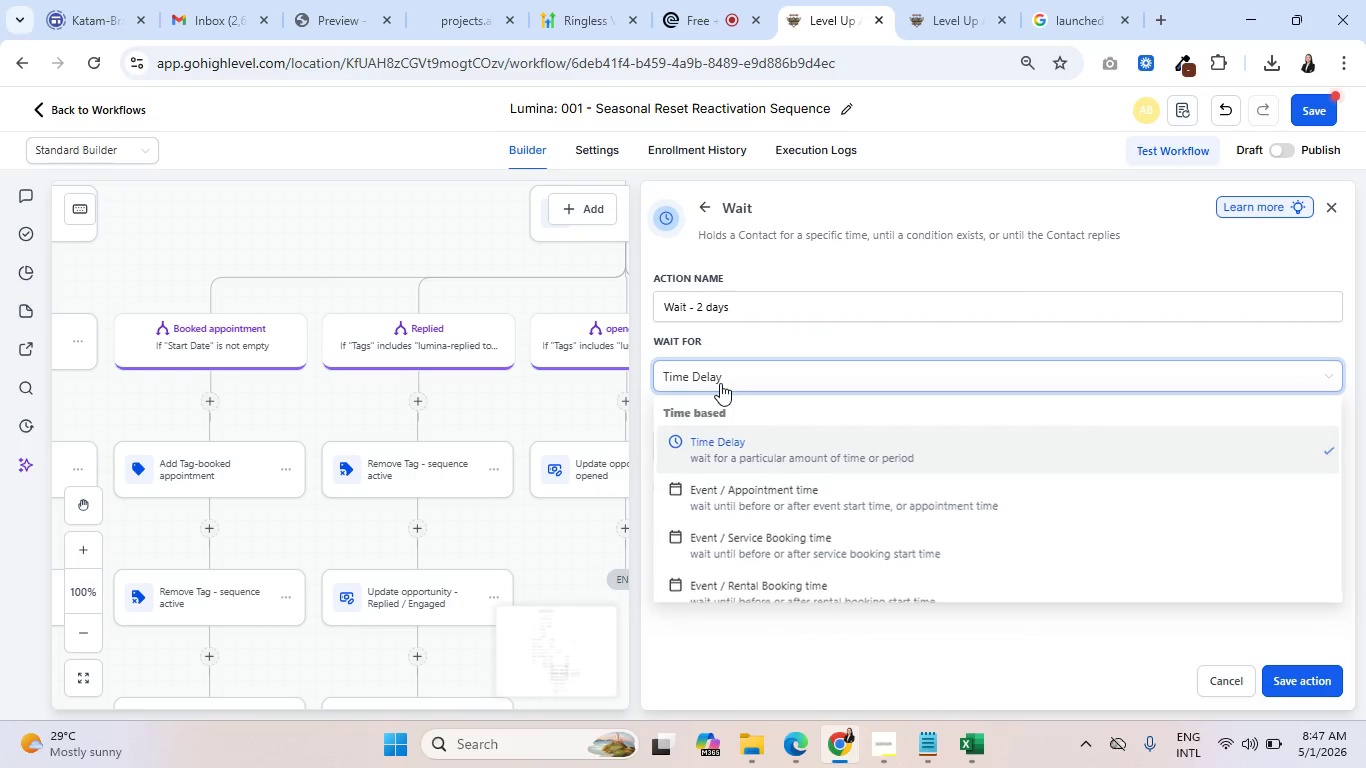 
double_click([720, 383])
 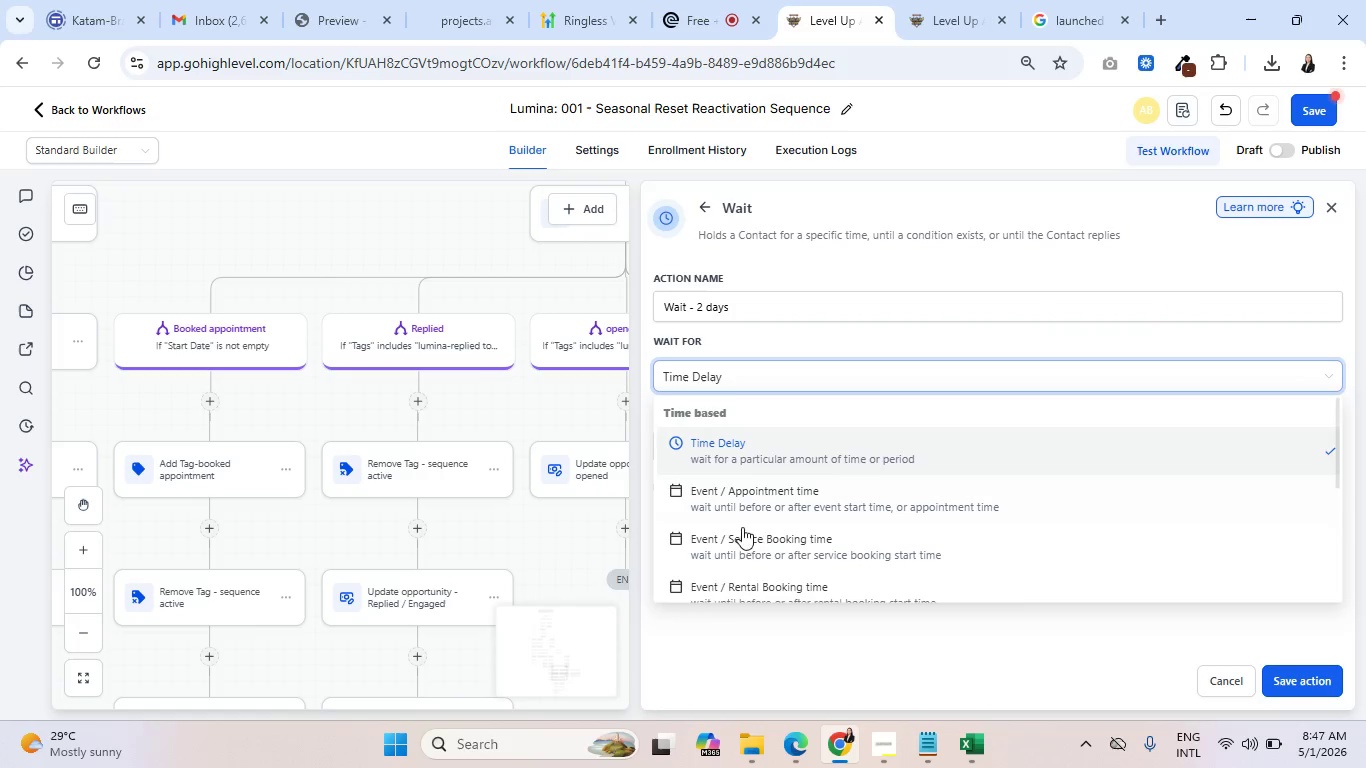 
scroll: coordinate [809, 528], scroll_direction: down, amount: 3.0
 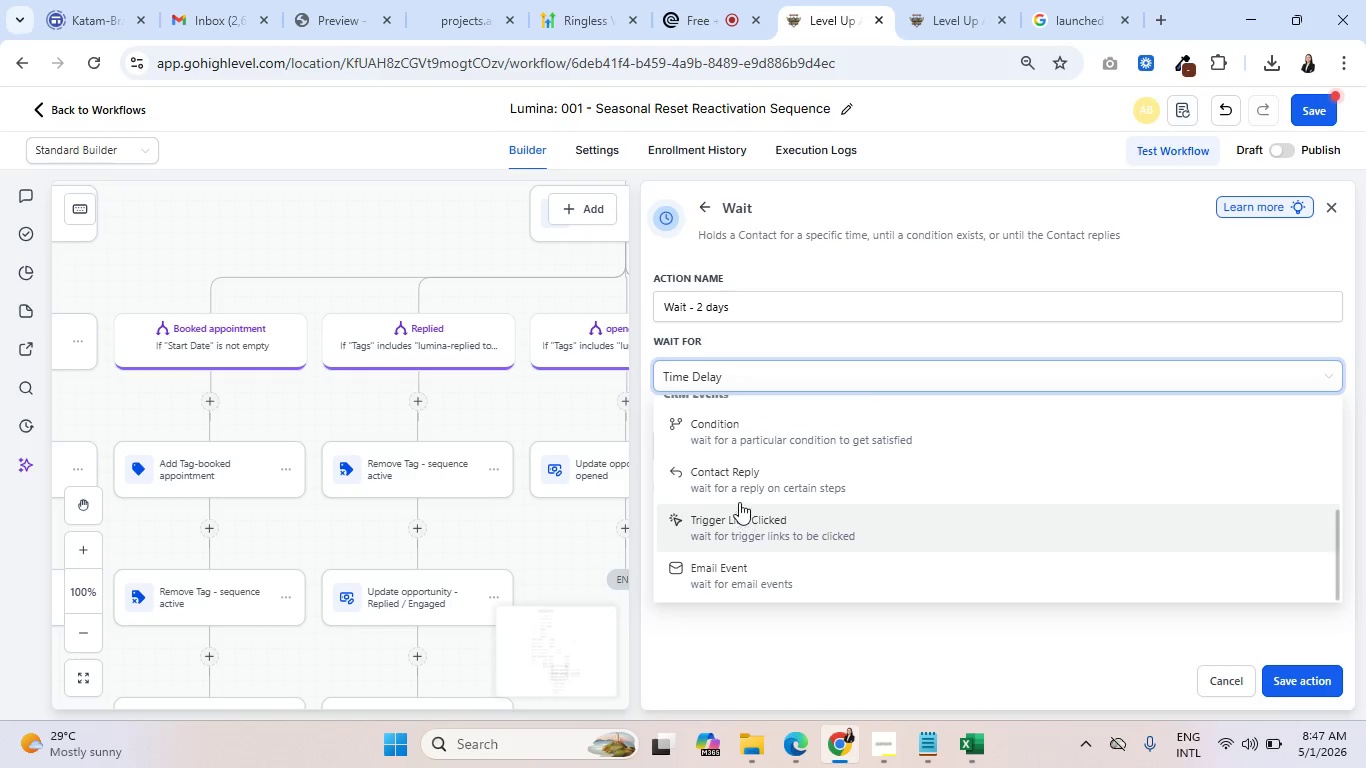 
left_click([734, 484])
 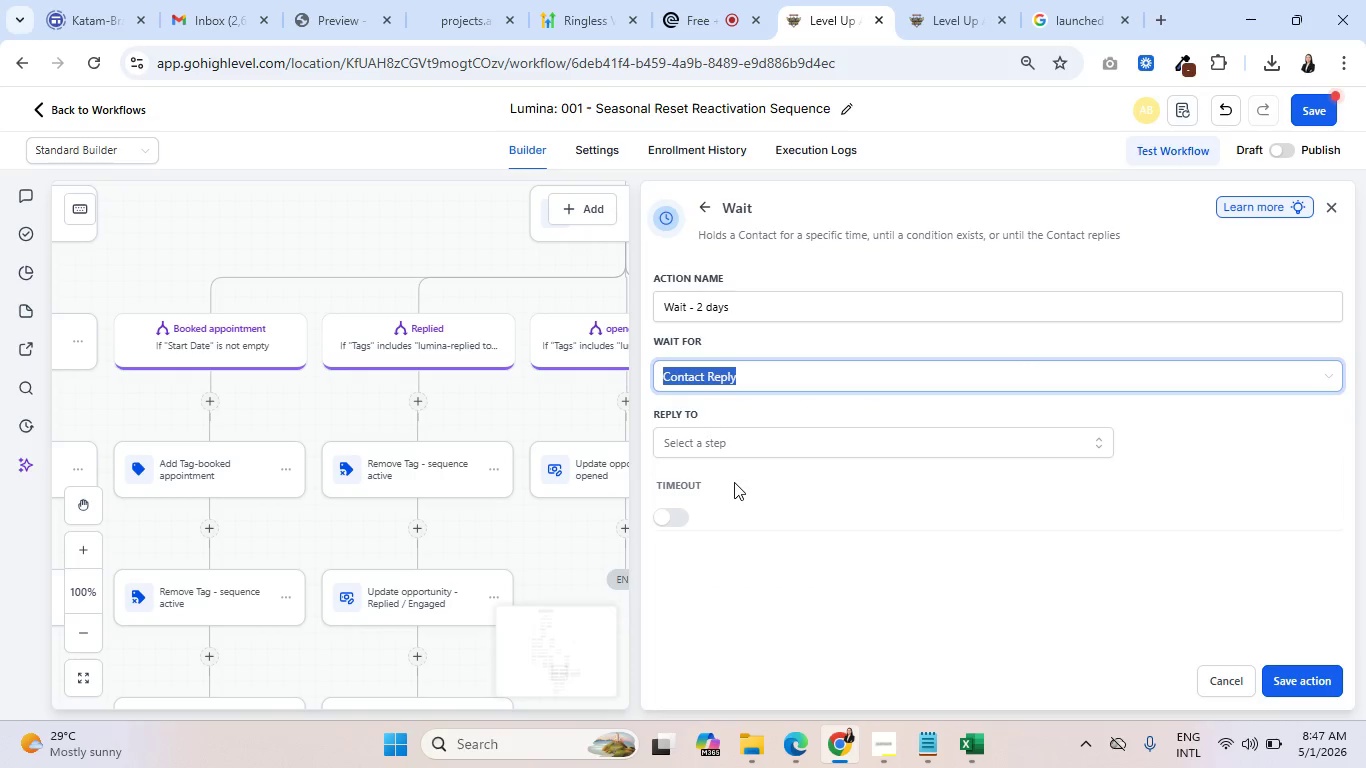 
left_click([719, 447])
 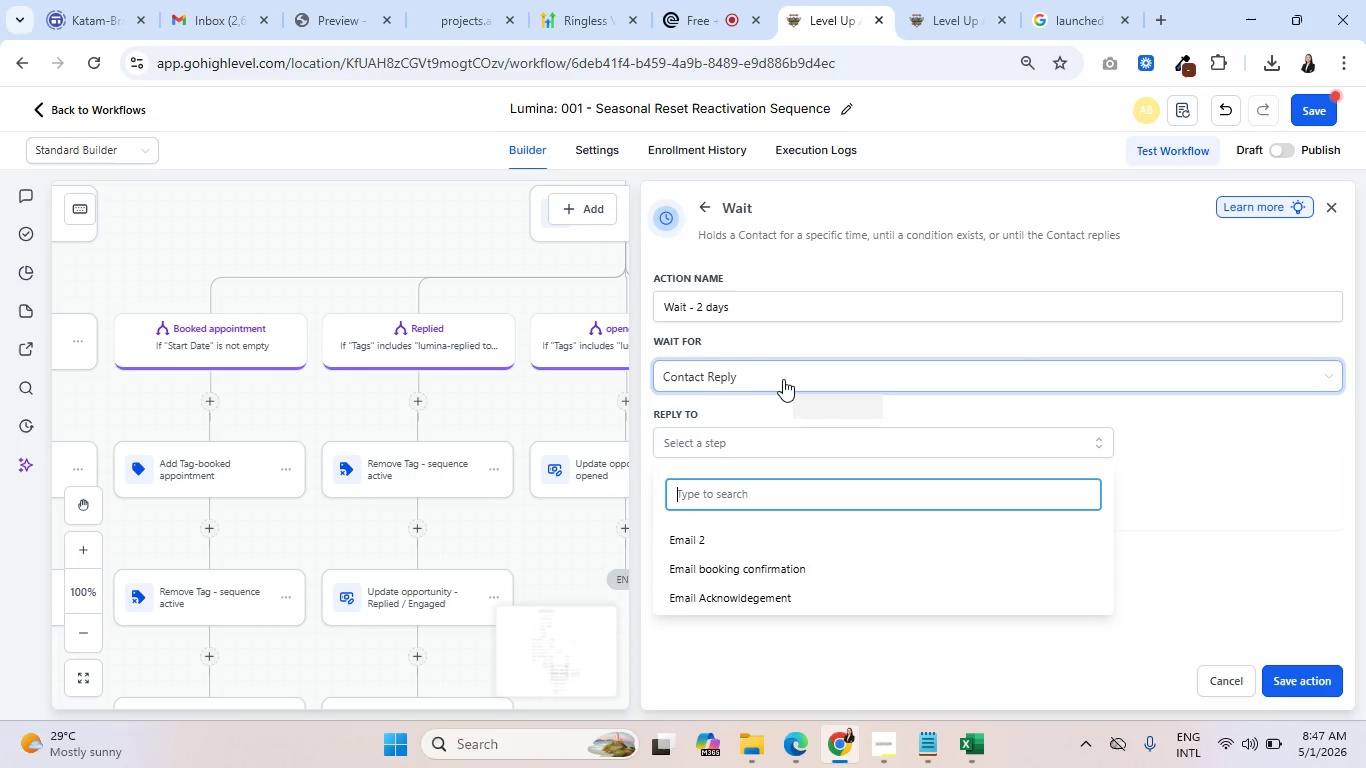 
left_click([784, 379])
 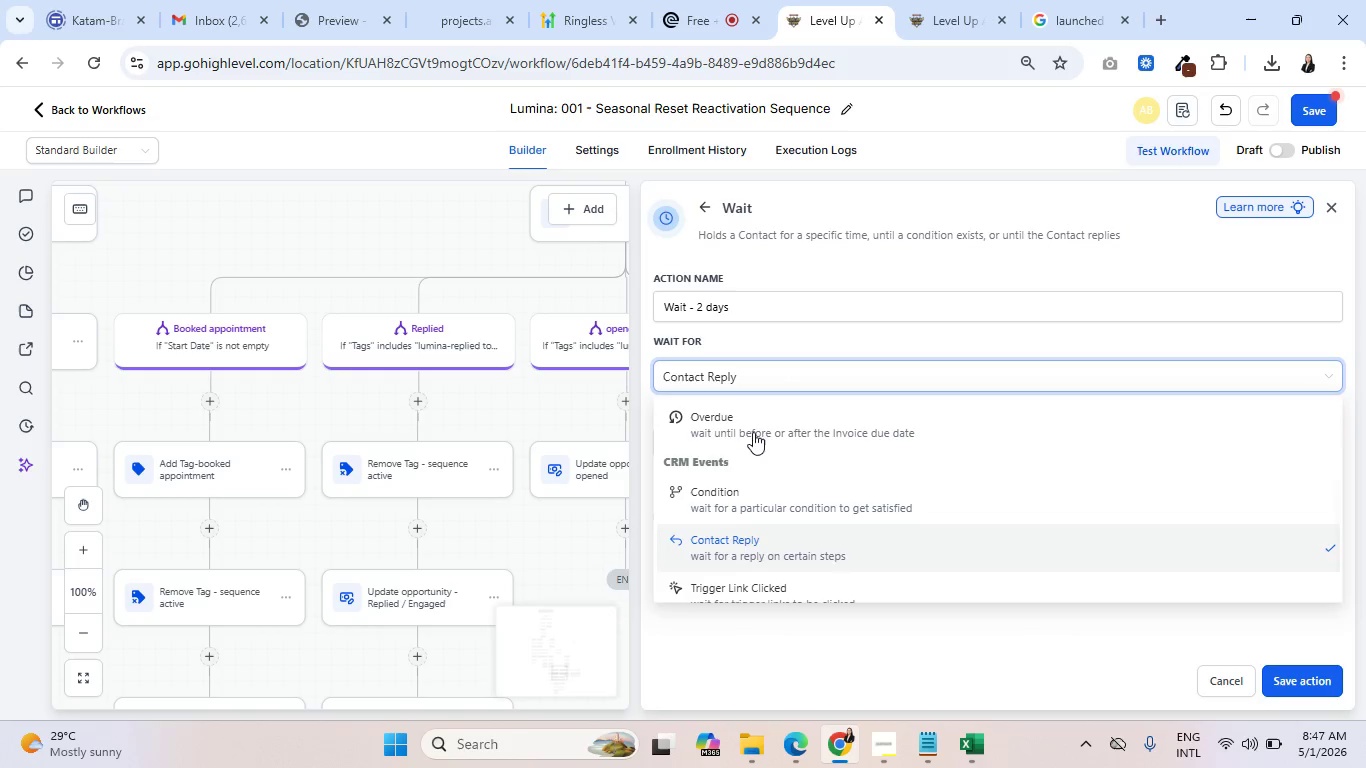 
scroll: coordinate [755, 433], scroll_direction: up, amount: 12.0
 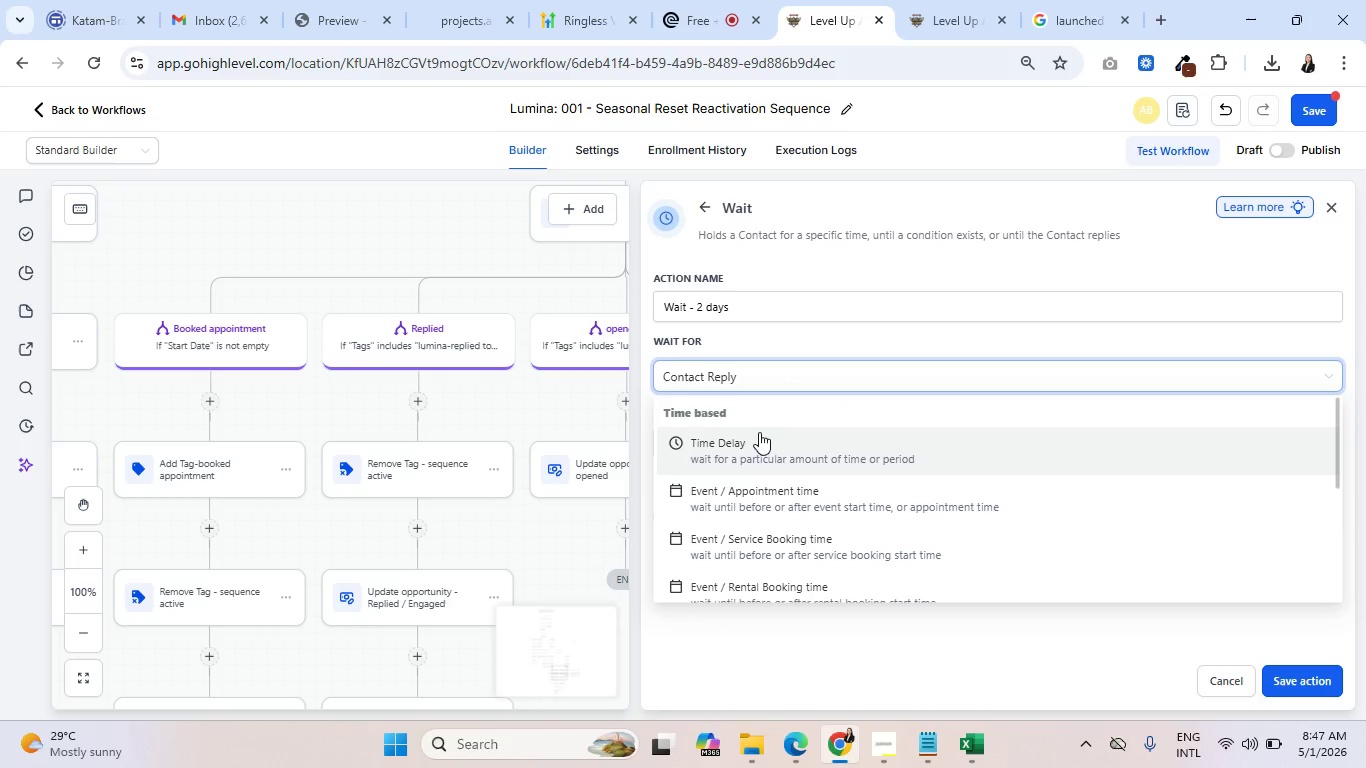 
left_click([754, 443])
 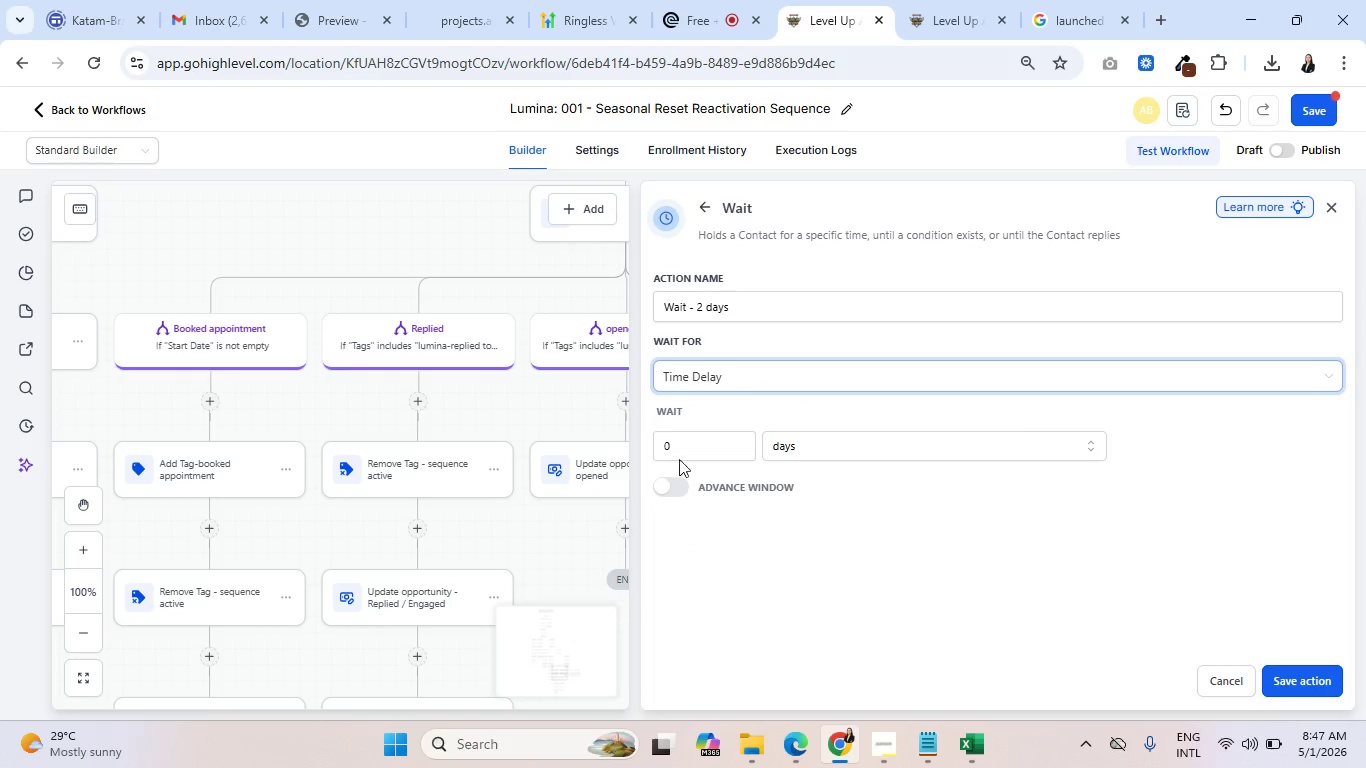 
left_click([686, 444])
 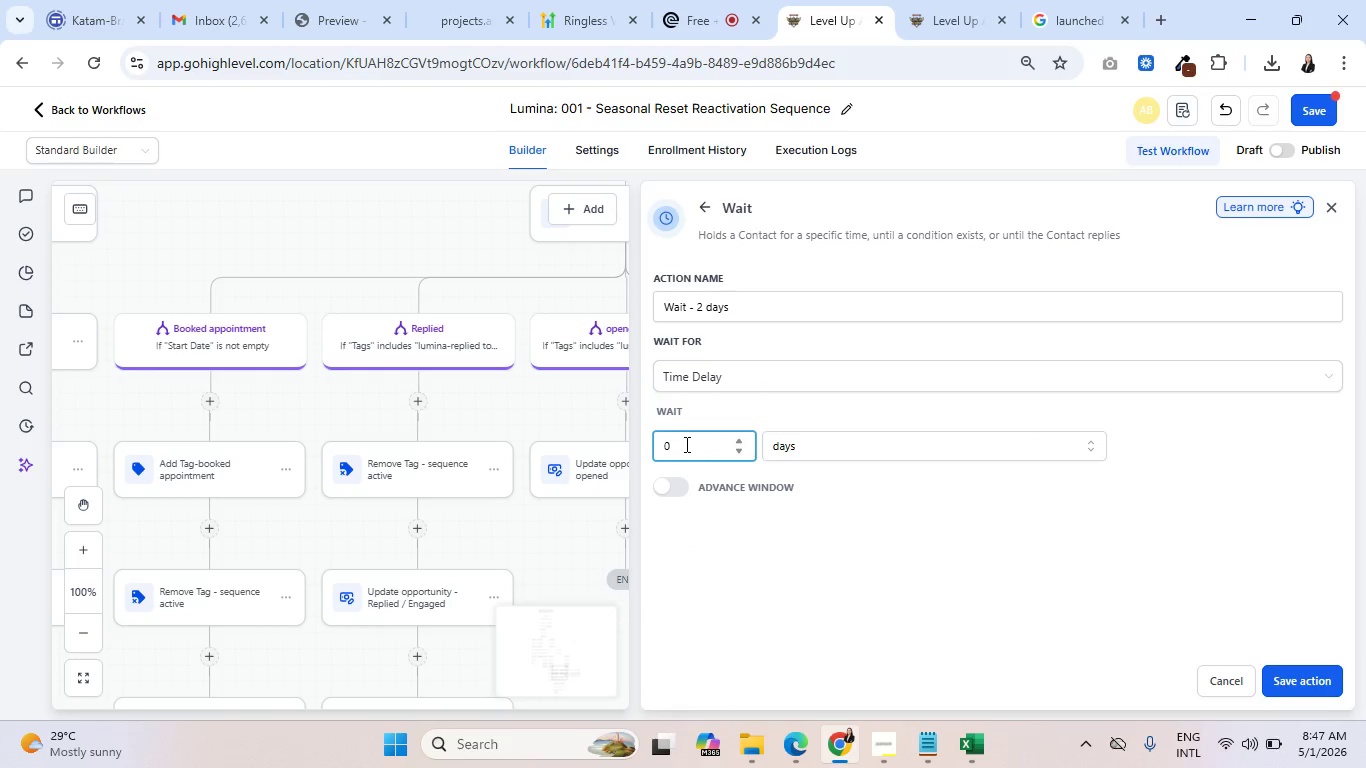 
left_click_drag(start_coordinate=[685, 444], to_coordinate=[667, 444])
 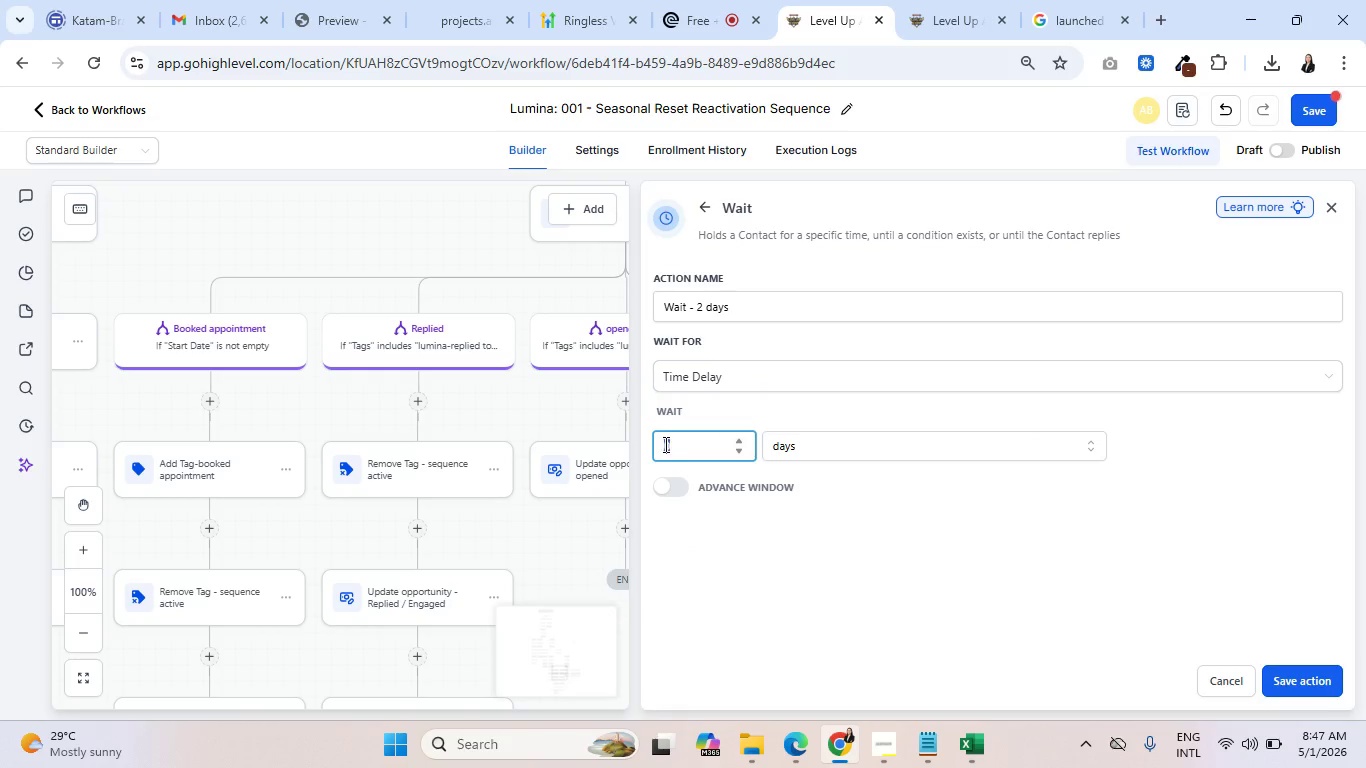 
key(2)
 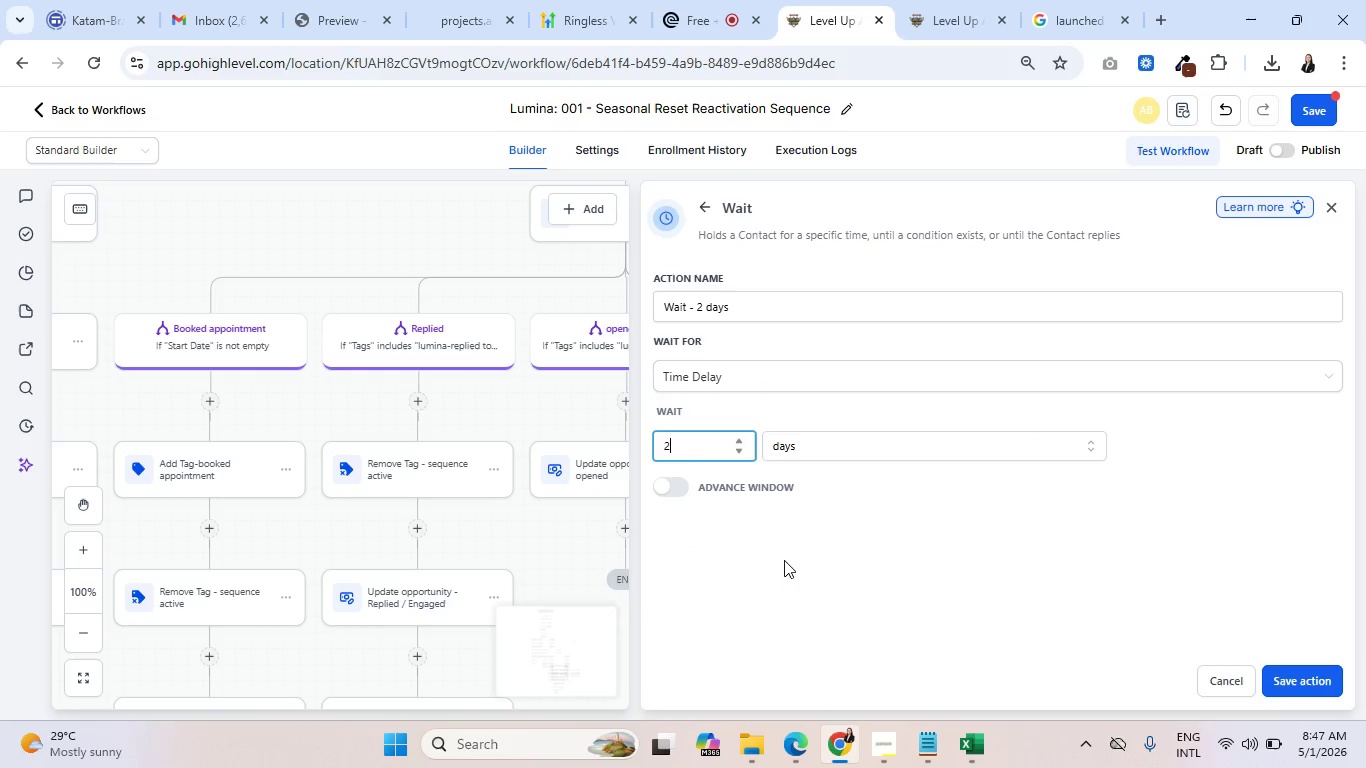 
left_click([1310, 677])
 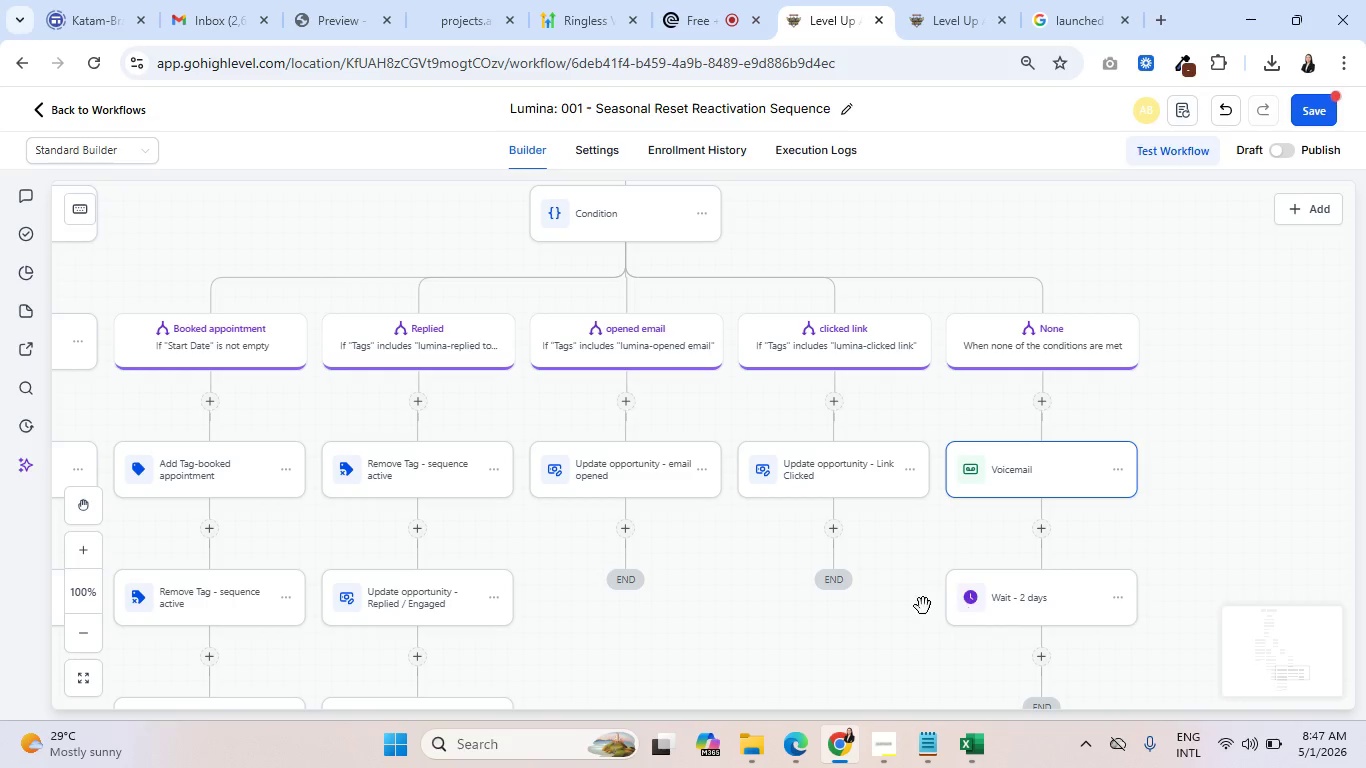 
left_click_drag(start_coordinate=[1155, 530], to_coordinate=[1006, 303])
 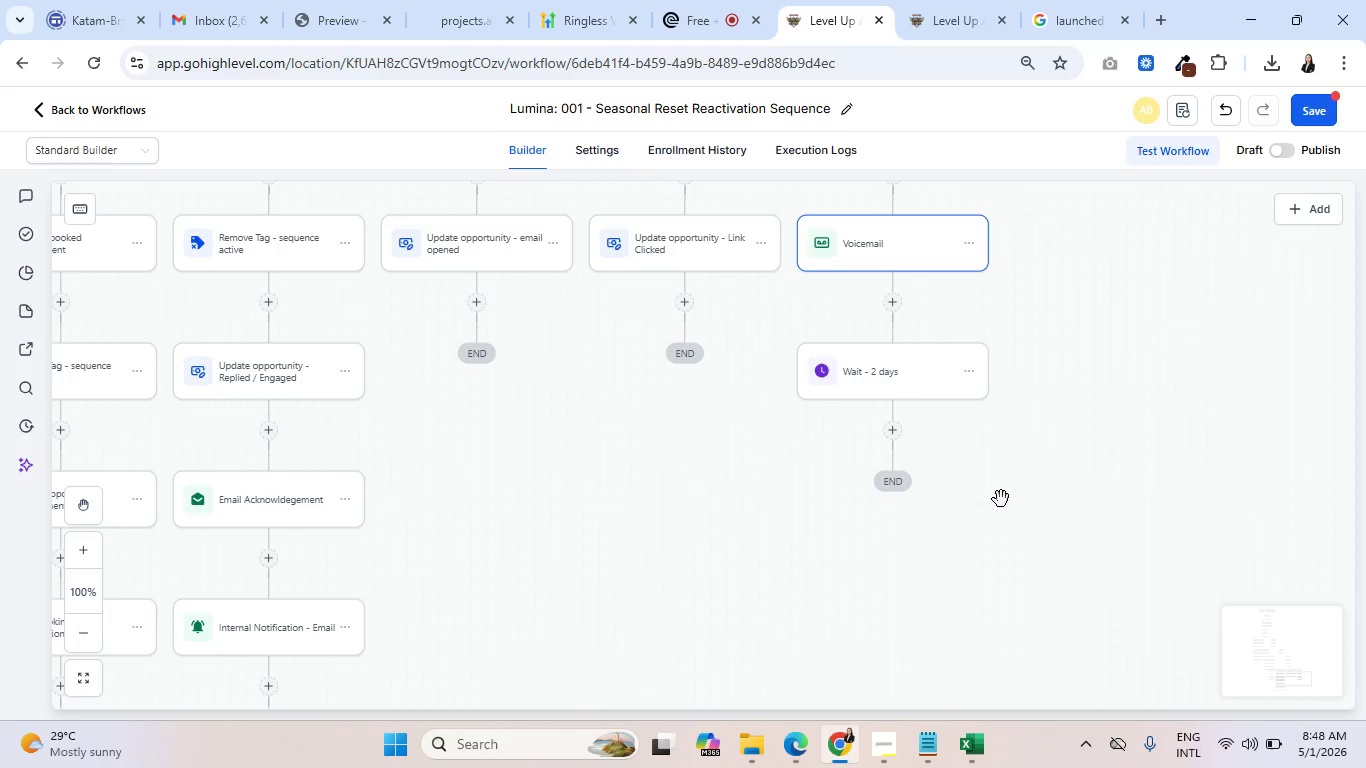 
left_click_drag(start_coordinate=[1002, 500], to_coordinate=[1018, 510])
 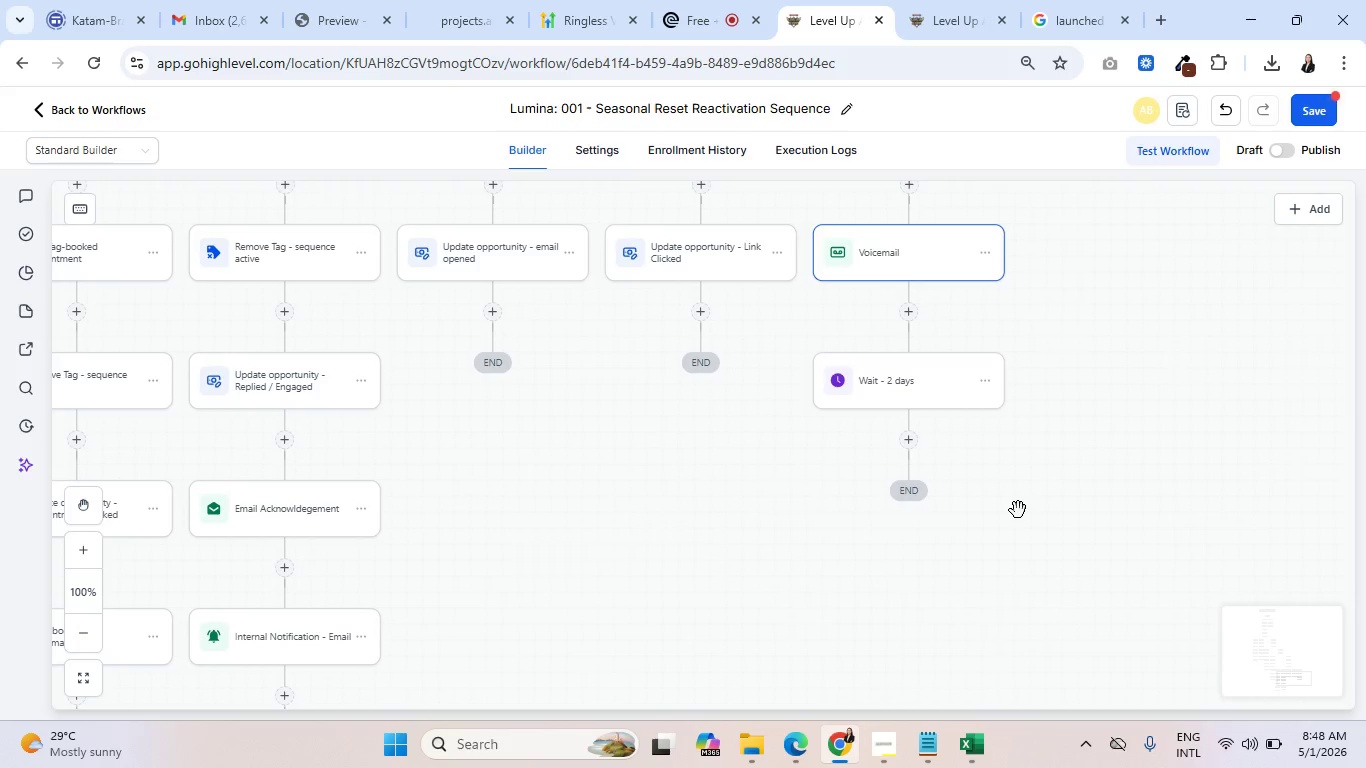 
left_click_drag(start_coordinate=[1015, 487], to_coordinate=[1037, 622])
 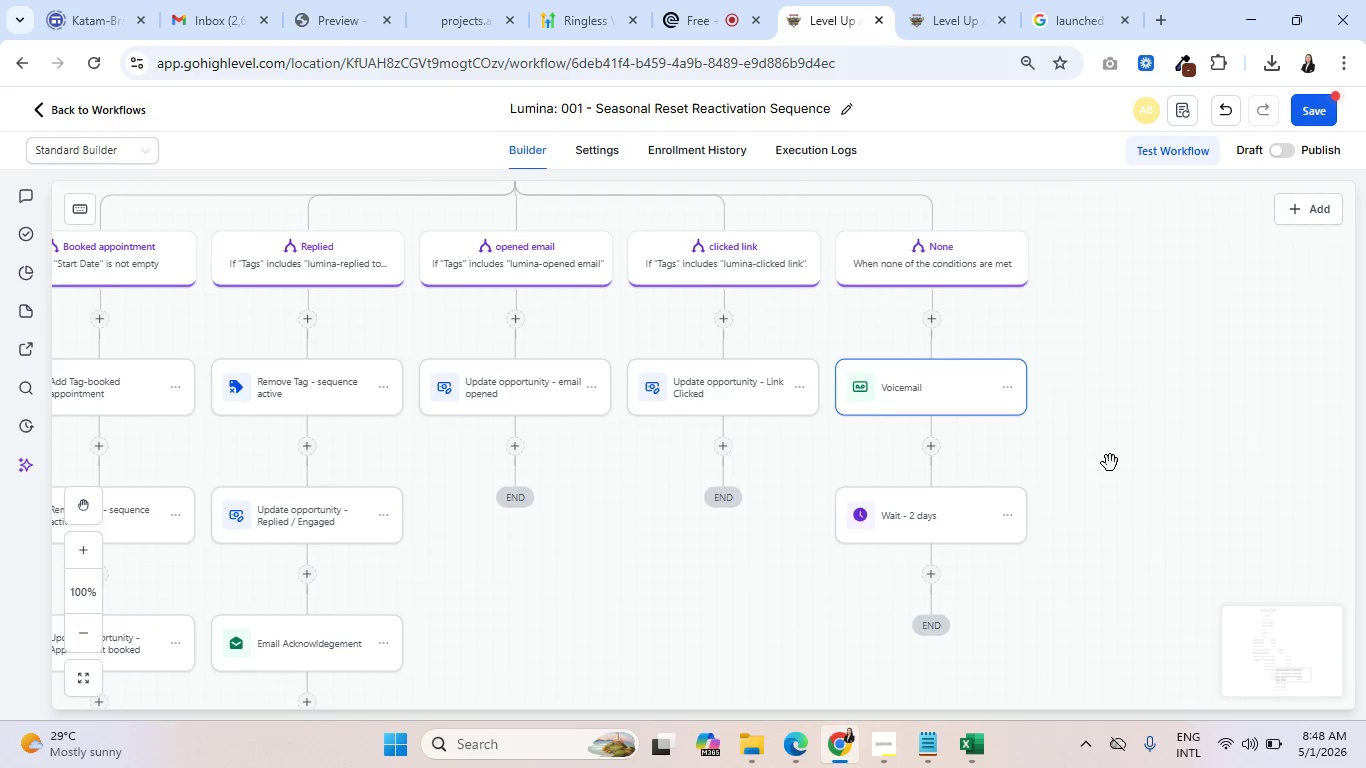 
left_click_drag(start_coordinate=[1110, 463], to_coordinate=[1107, 579])
 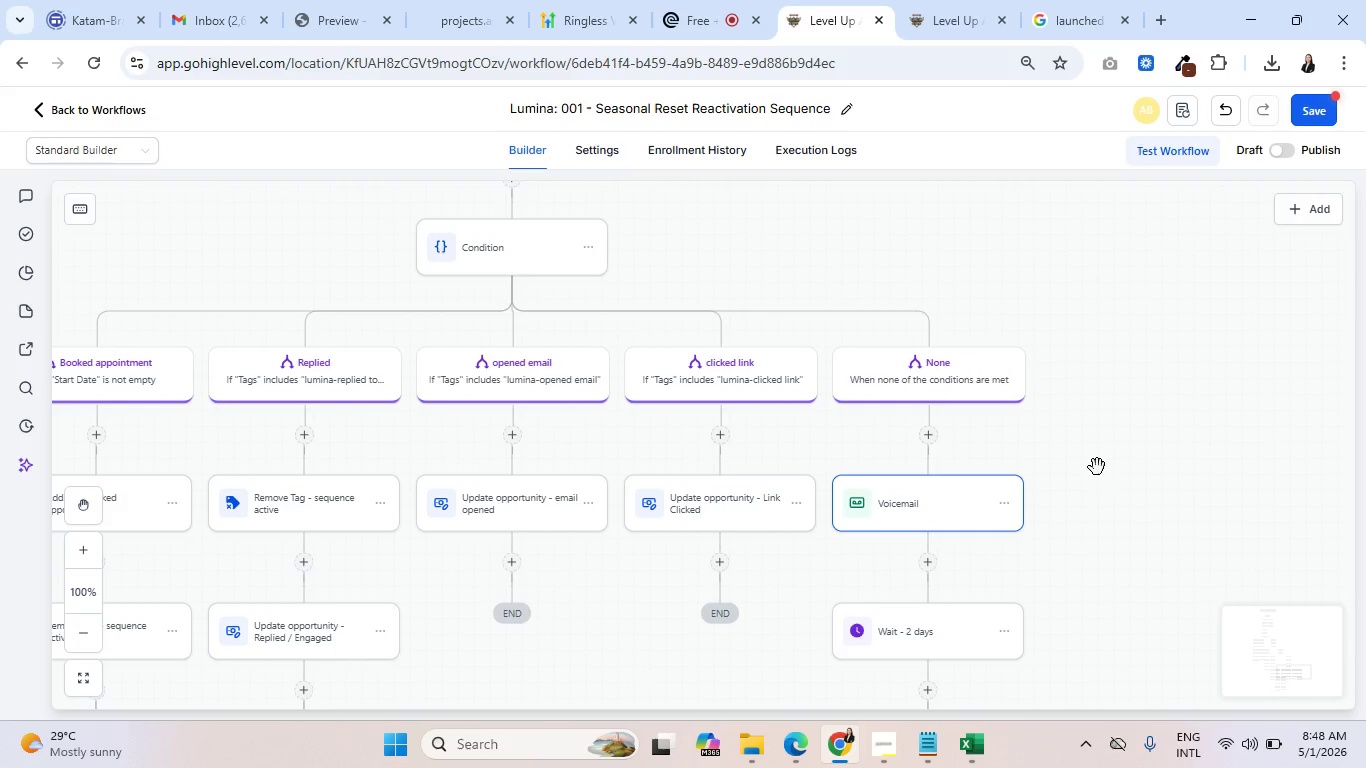 
left_click_drag(start_coordinate=[1097, 467], to_coordinate=[1100, 484])
 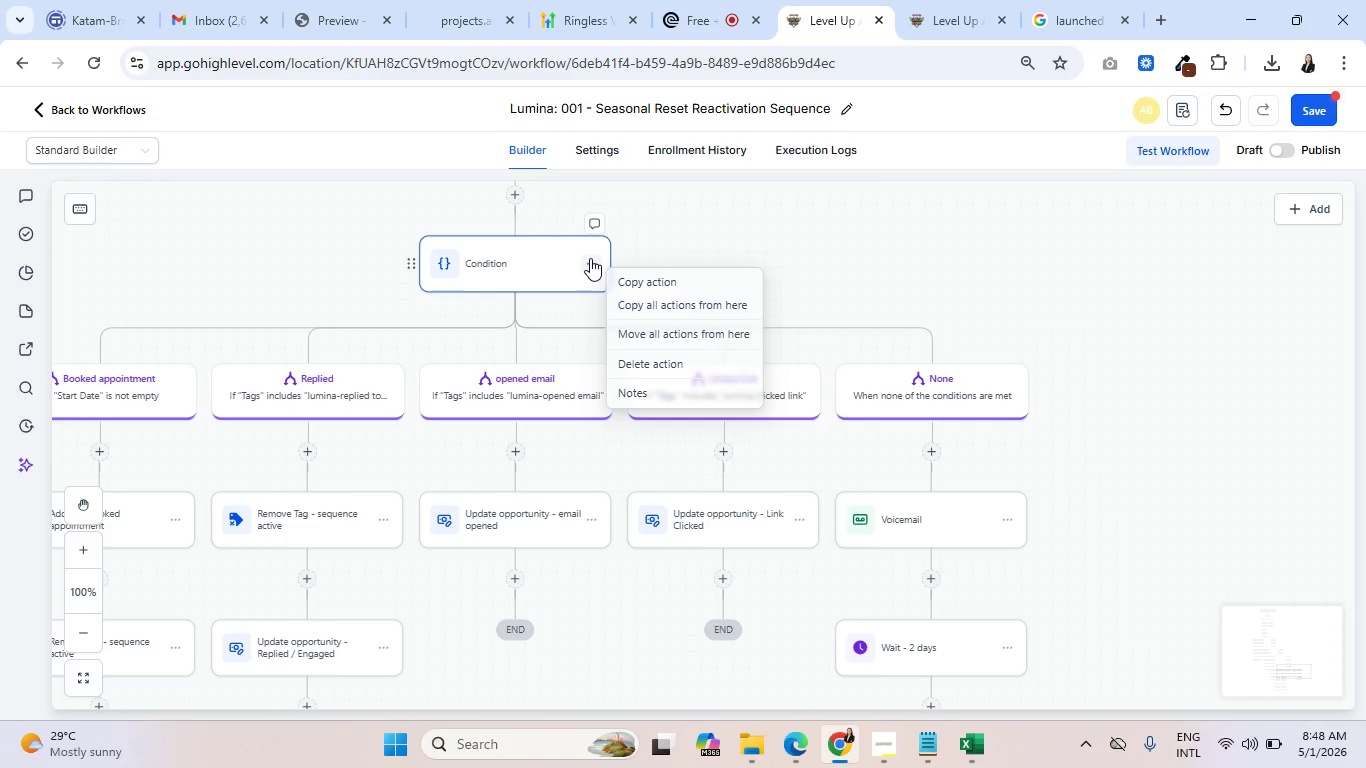 
left_click([641, 280])
 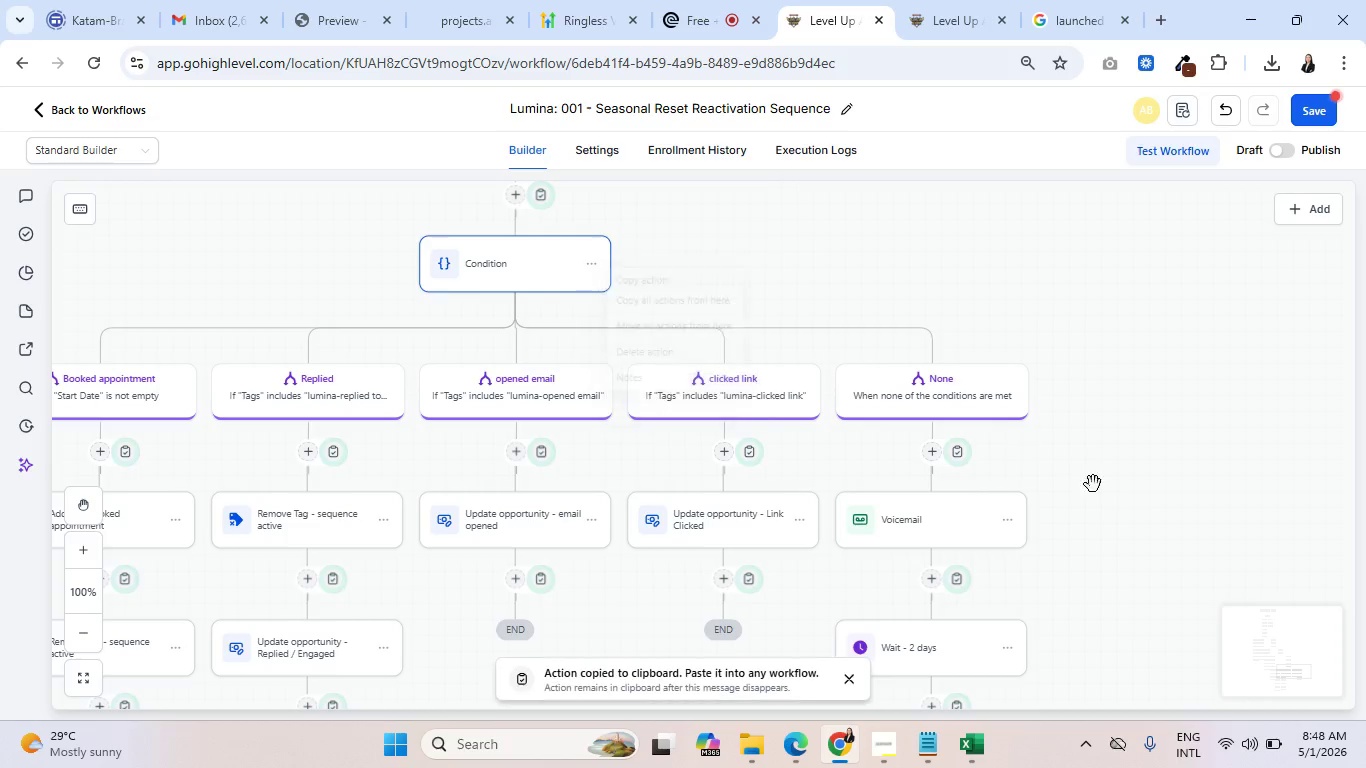 
left_click_drag(start_coordinate=[1137, 513], to_coordinate=[1064, 286])
 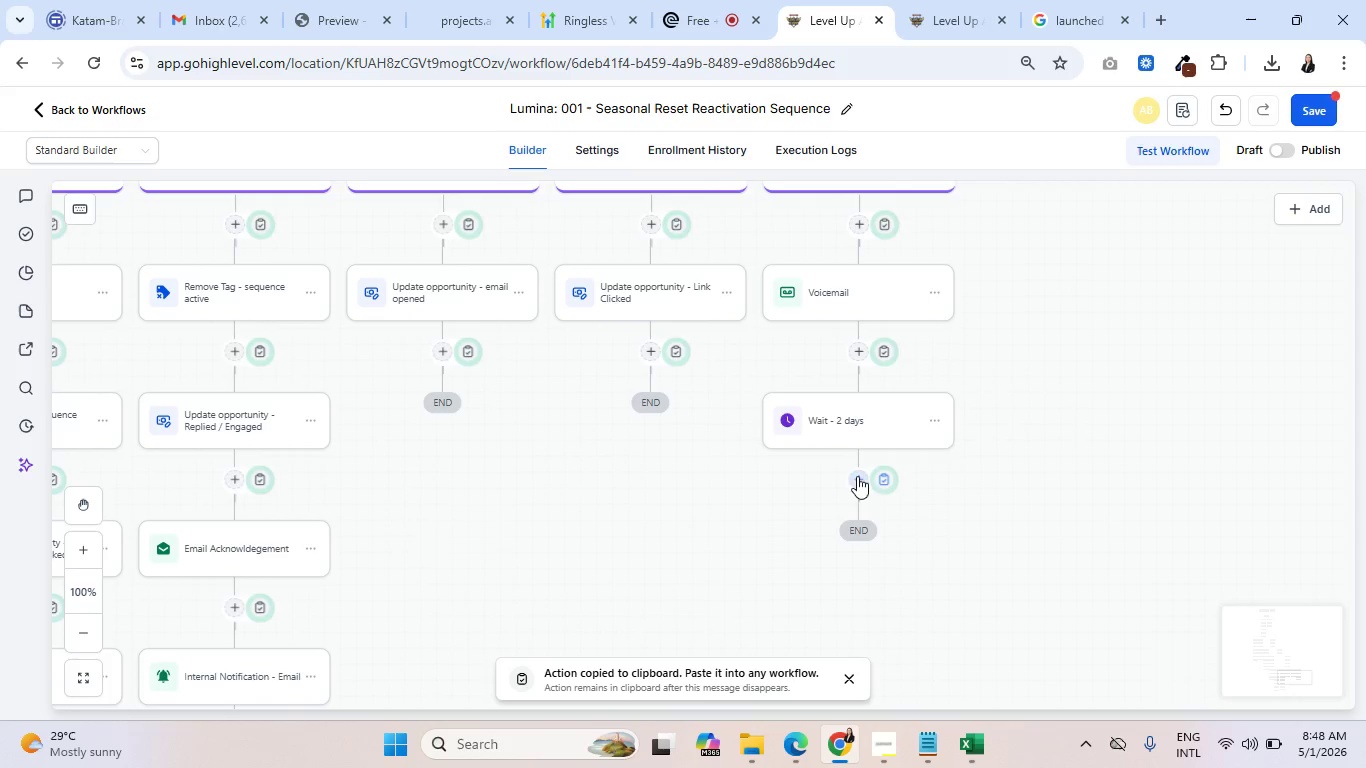 
left_click([867, 482])
 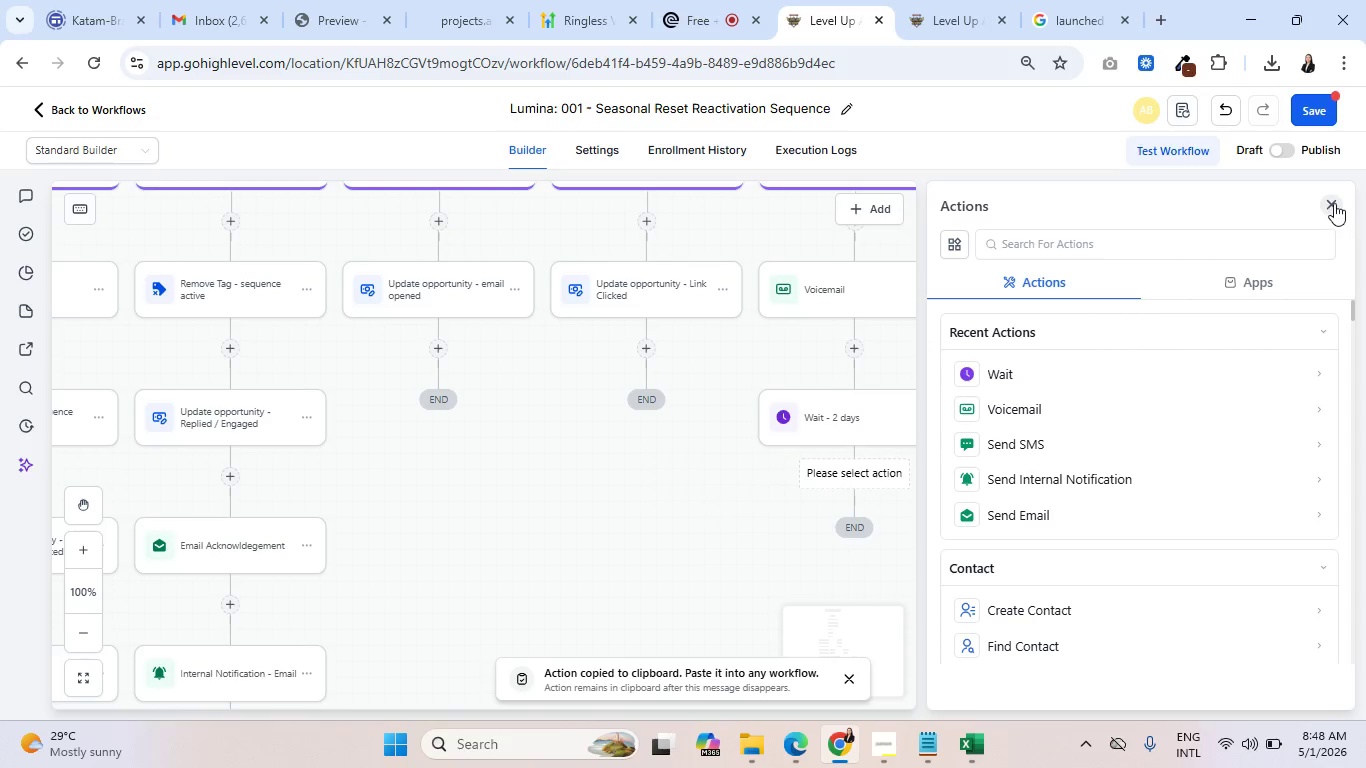 
wait(5.27)
 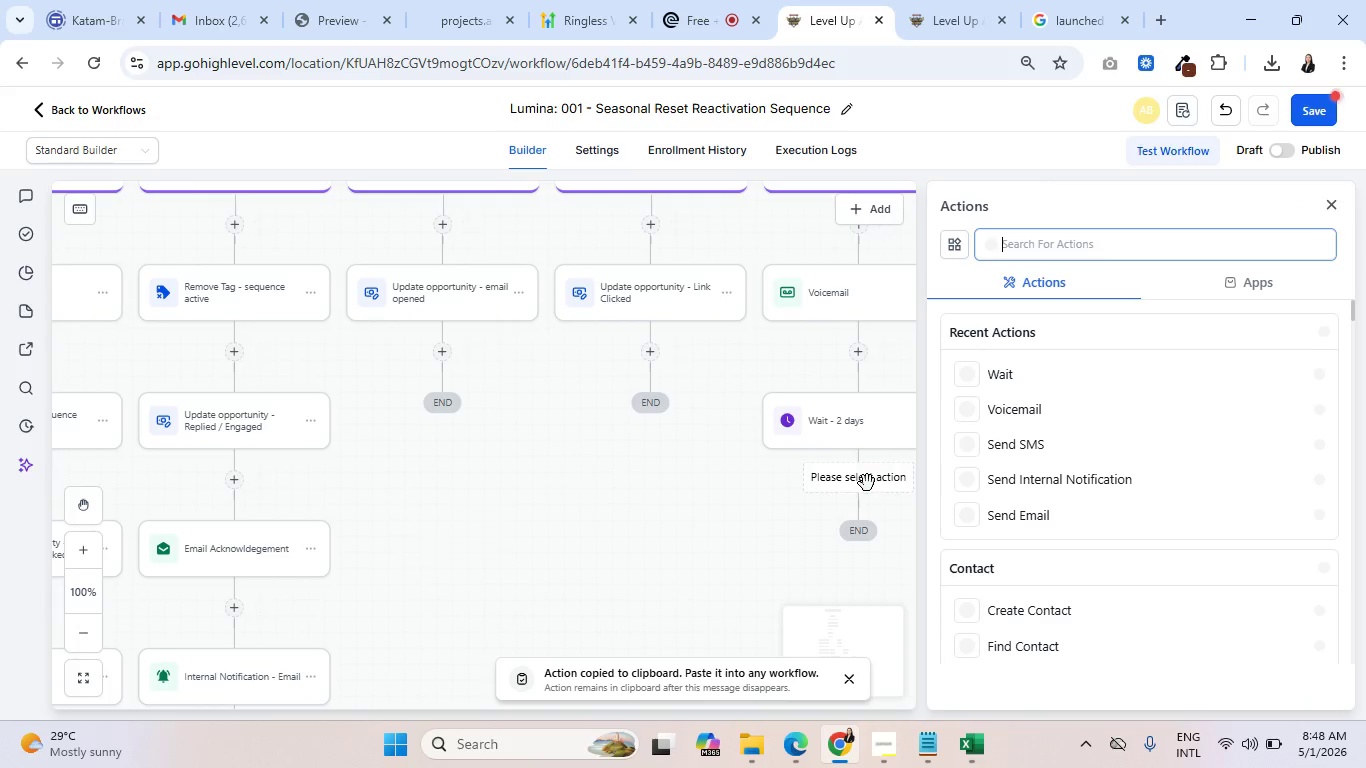 
left_click([880, 485])
 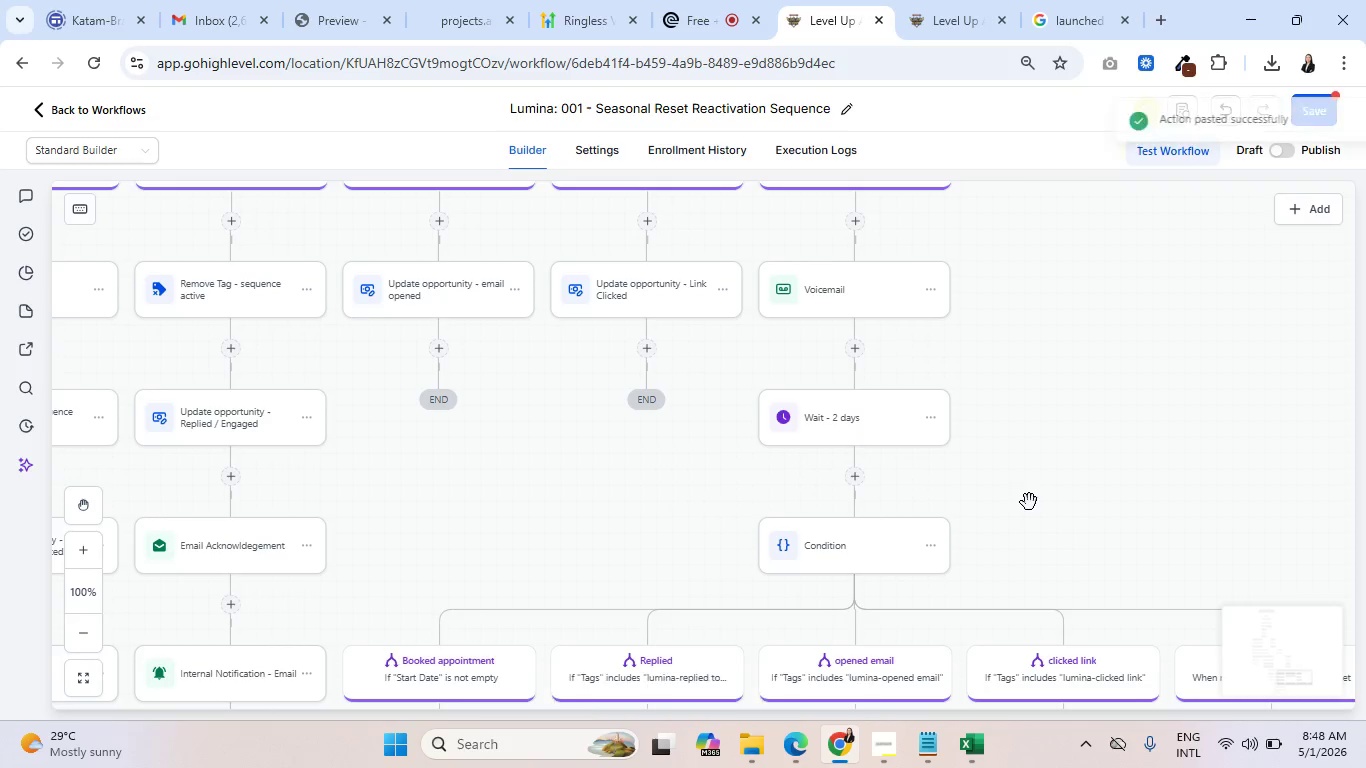 
left_click_drag(start_coordinate=[1028, 522], to_coordinate=[1081, 454])
 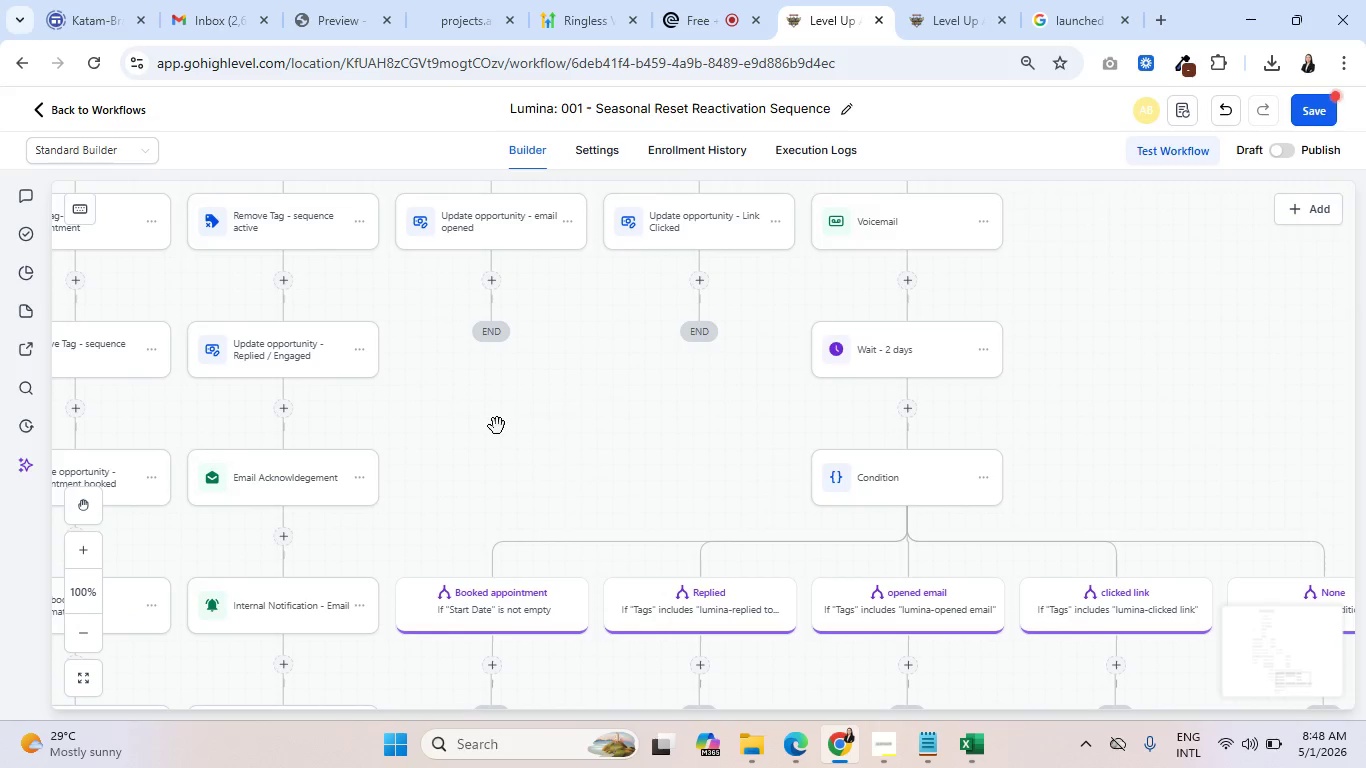 
left_click_drag(start_coordinate=[495, 426], to_coordinate=[801, 594])
 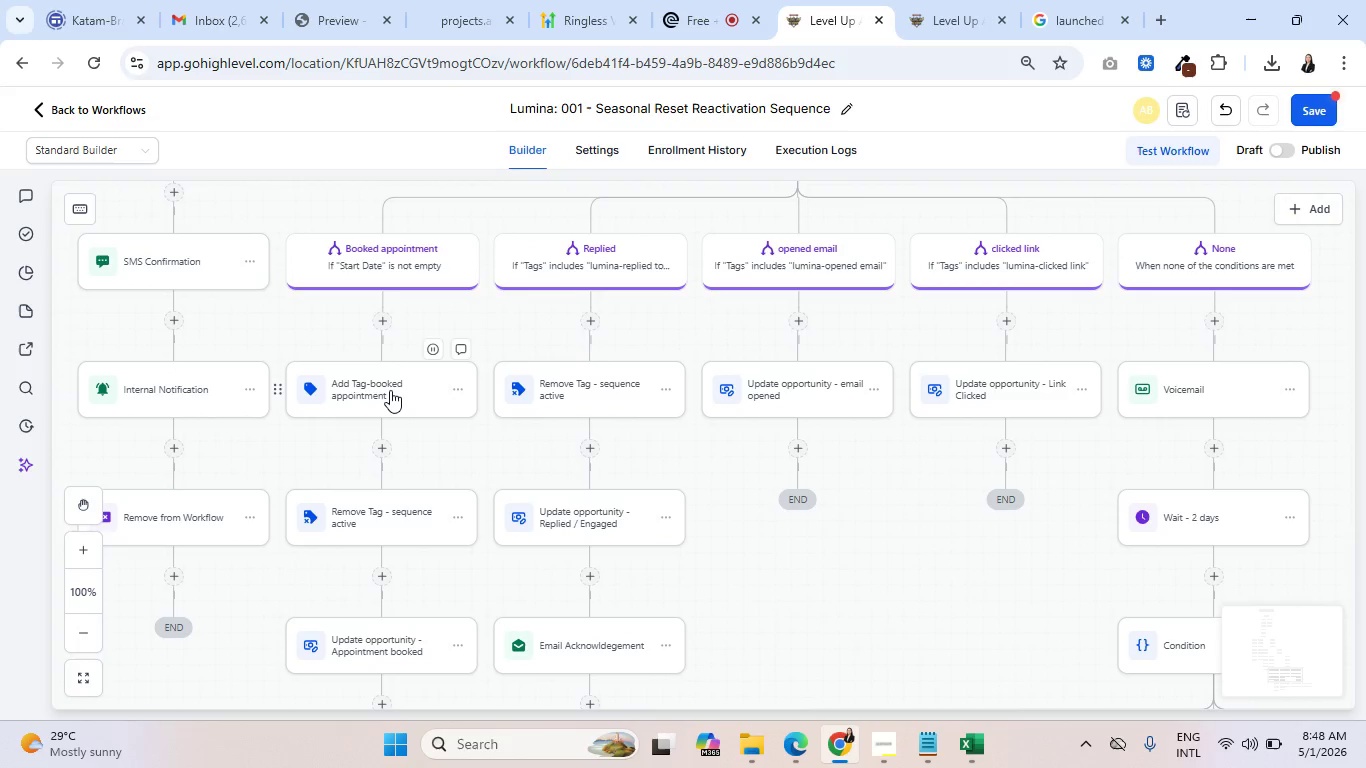 
mouse_move([458, 390])
 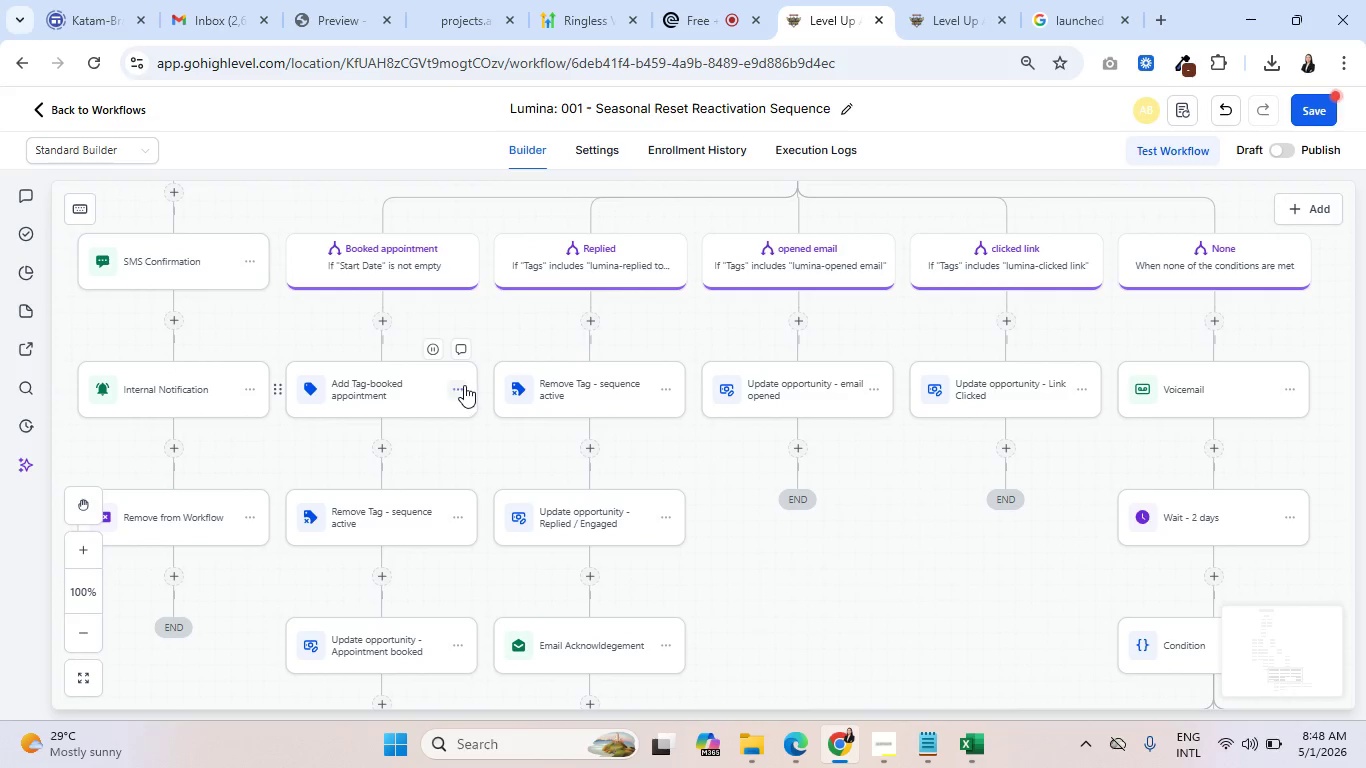 
left_click([459, 385])
 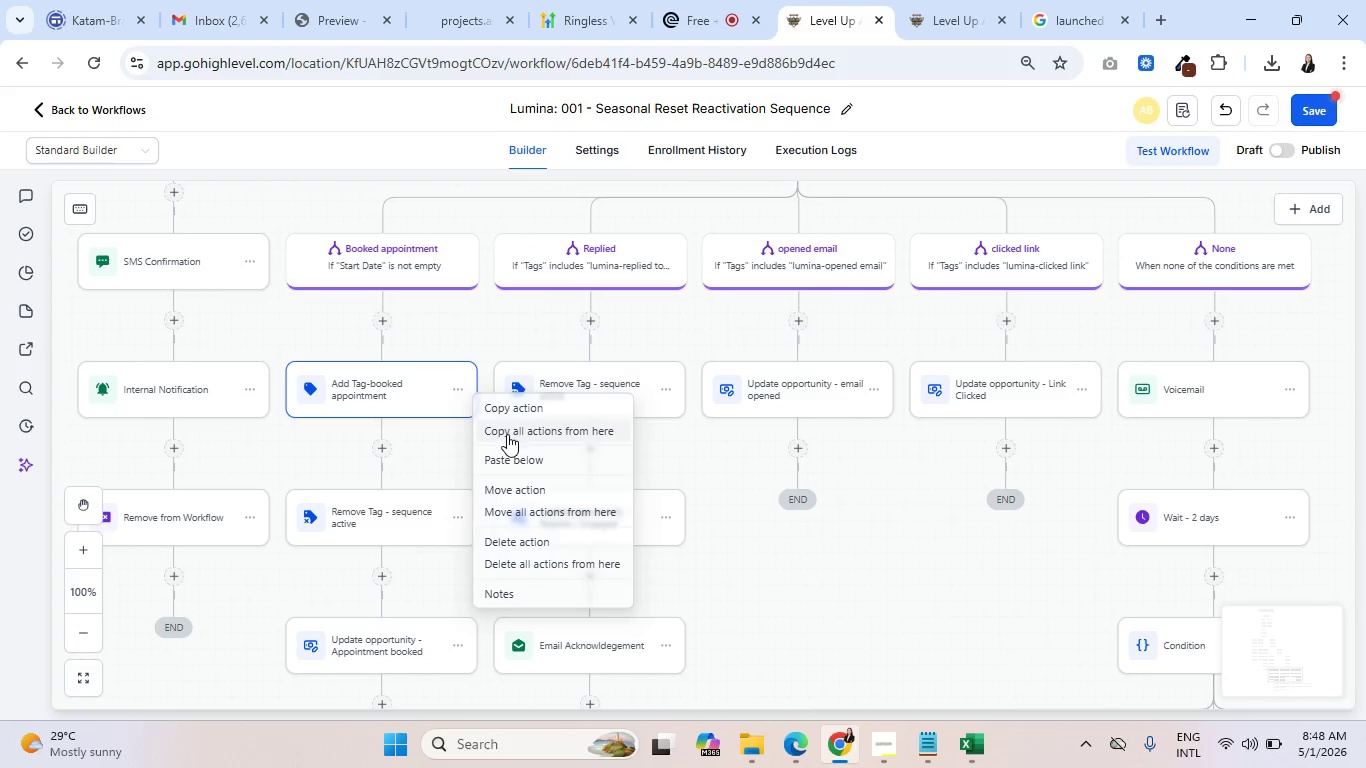 
left_click([516, 431])
 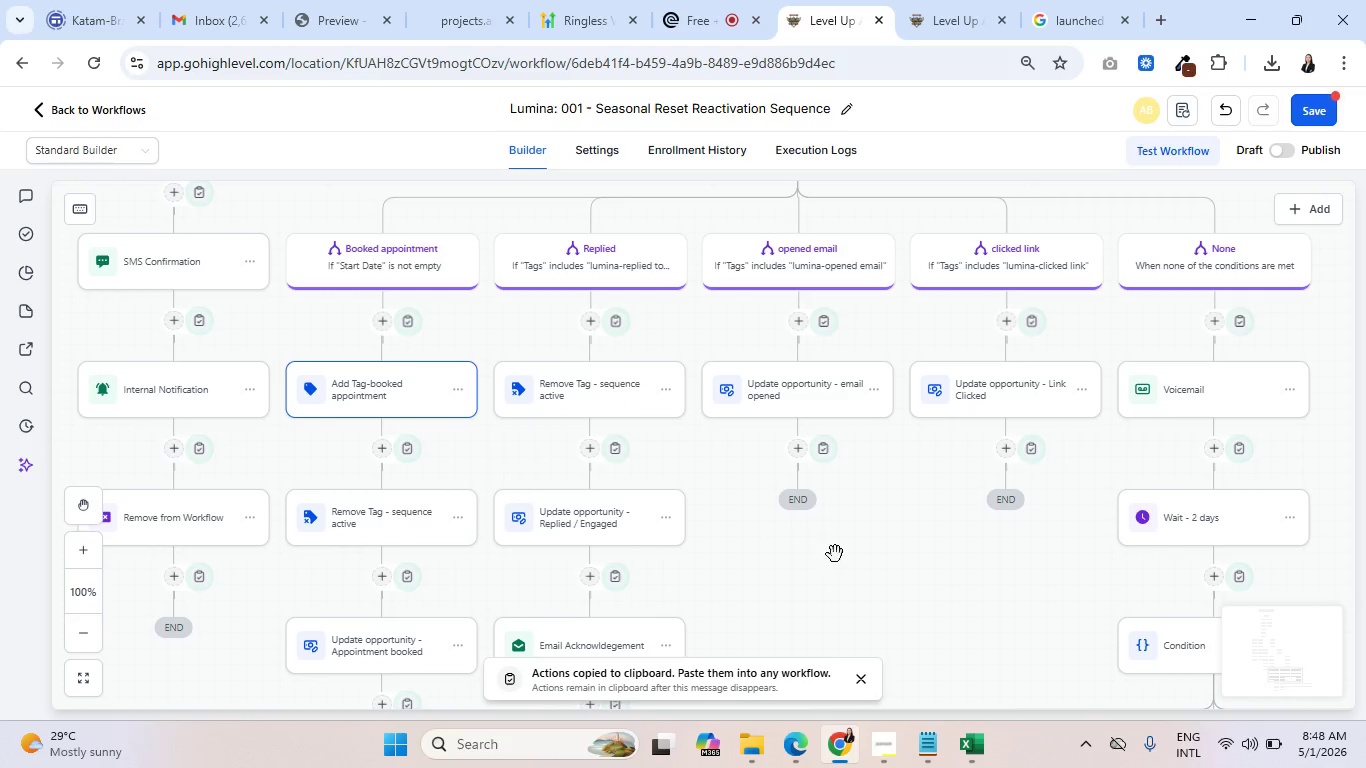 
left_click_drag(start_coordinate=[927, 575], to_coordinate=[688, 230])
 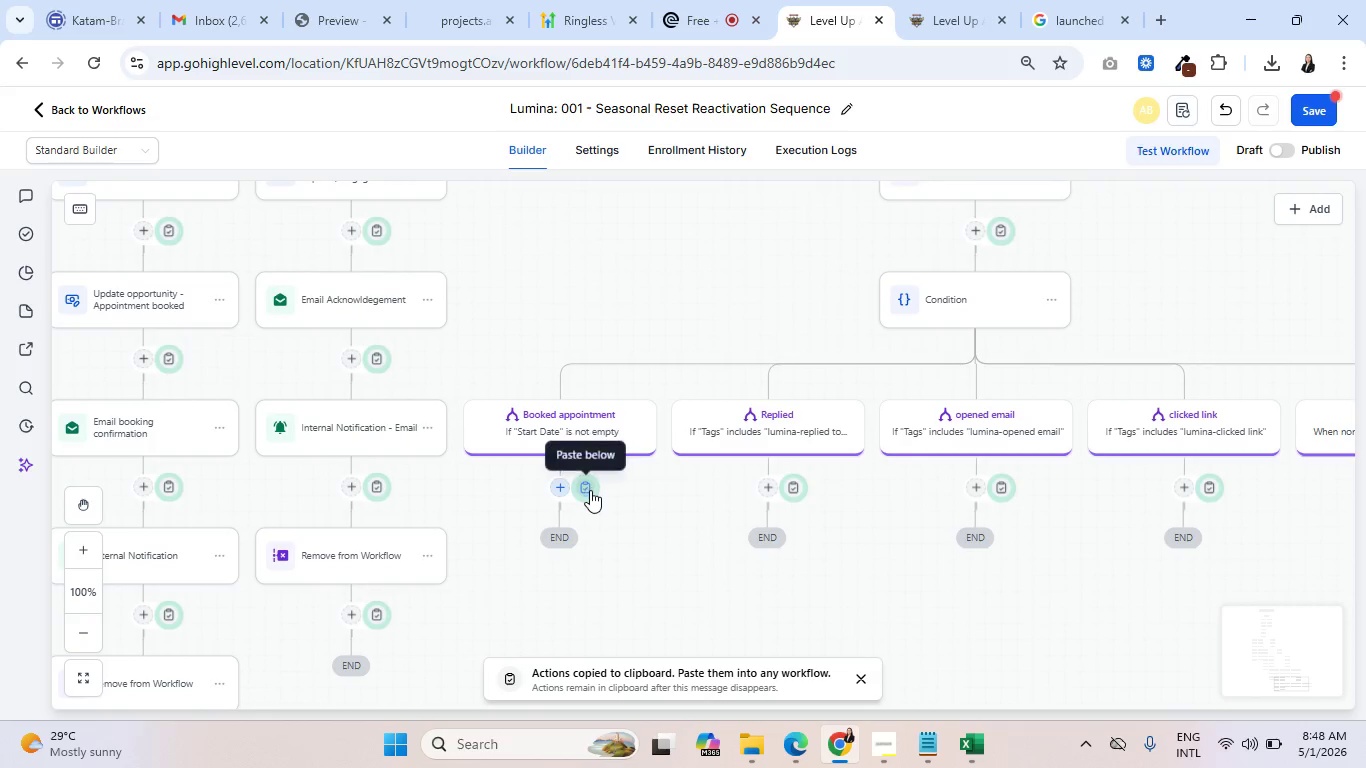 
left_click([587, 491])
 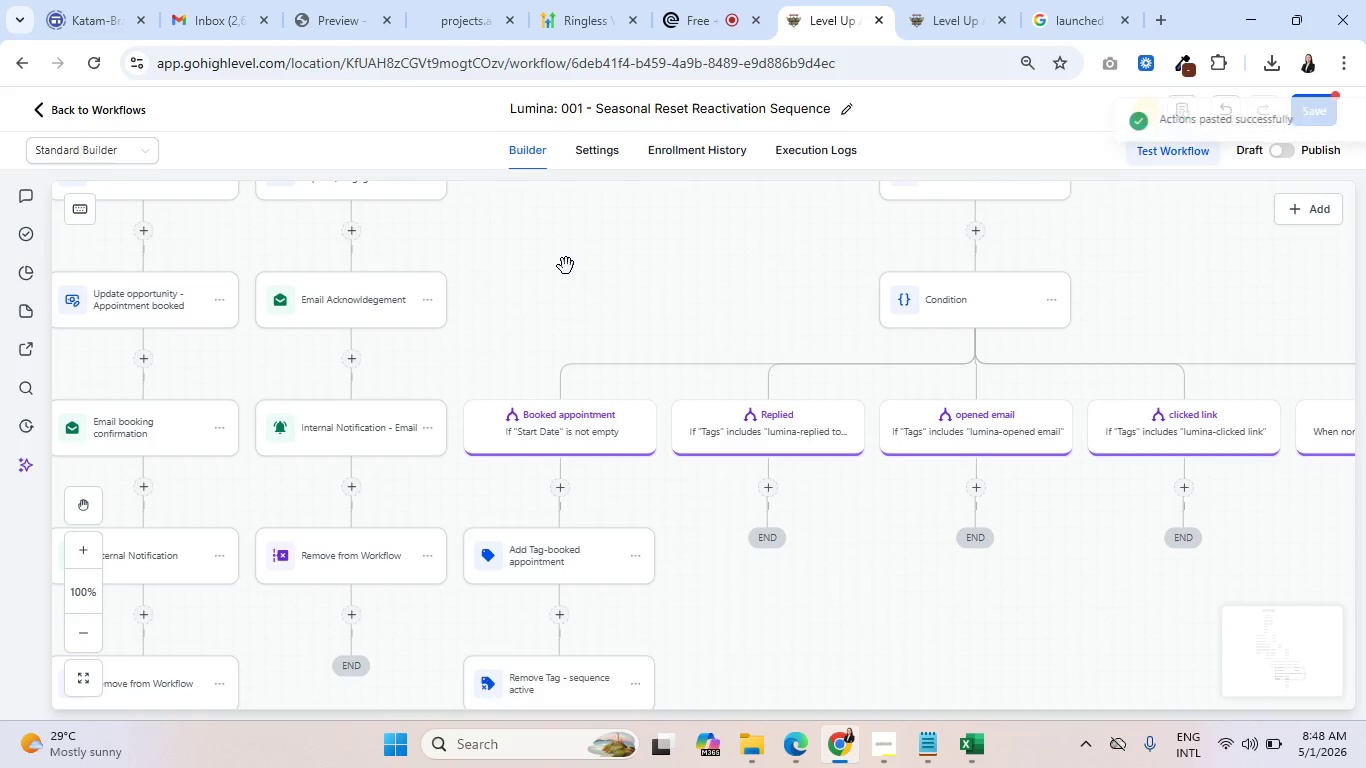 
left_click_drag(start_coordinate=[528, 263], to_coordinate=[671, 518])
 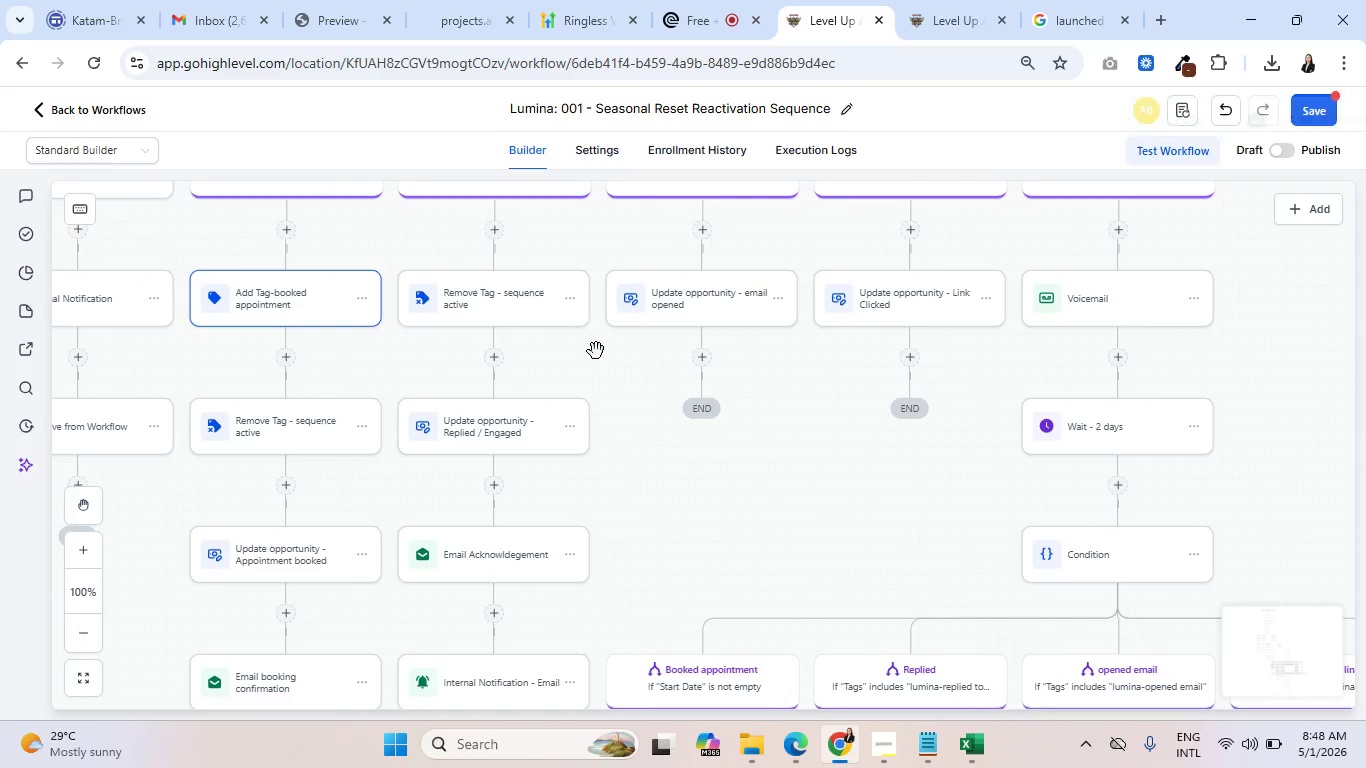 
left_click_drag(start_coordinate=[596, 344], to_coordinate=[640, 498])
 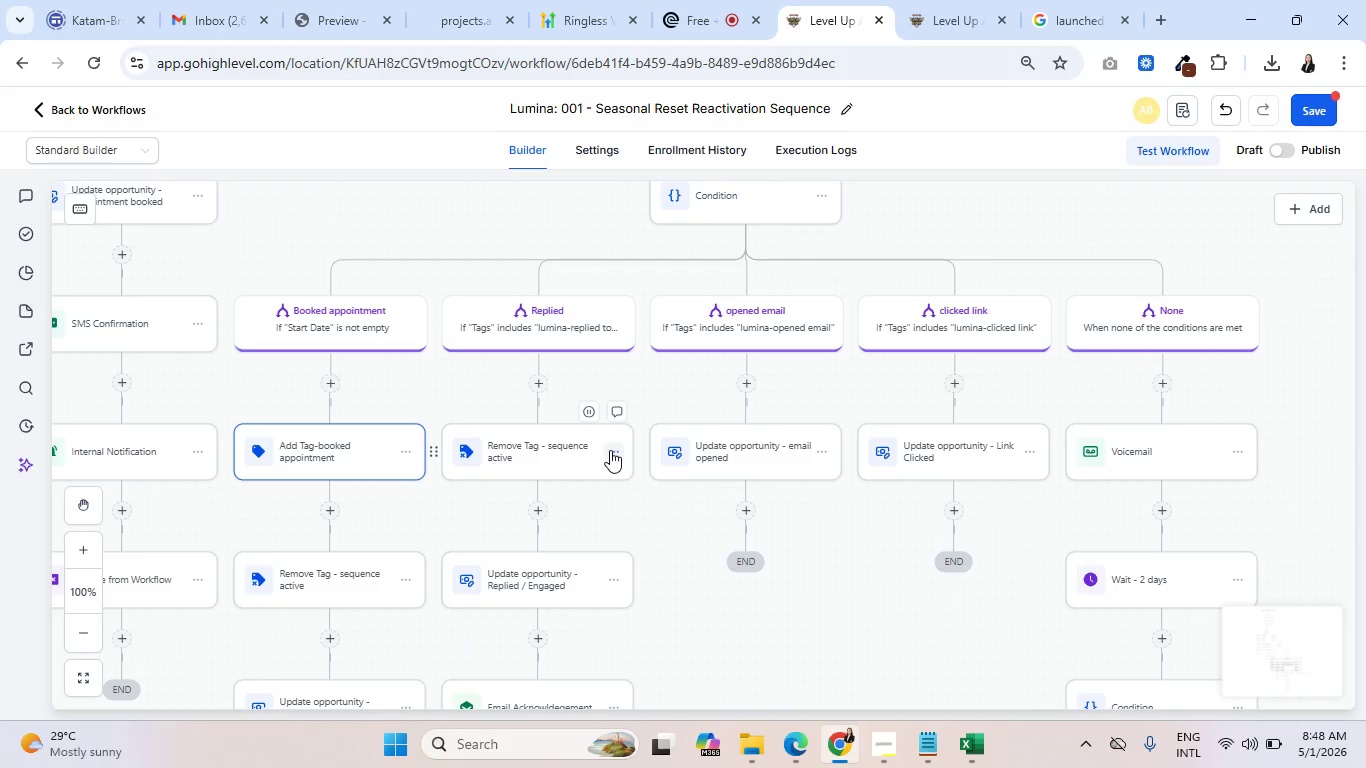 
left_click([610, 449])
 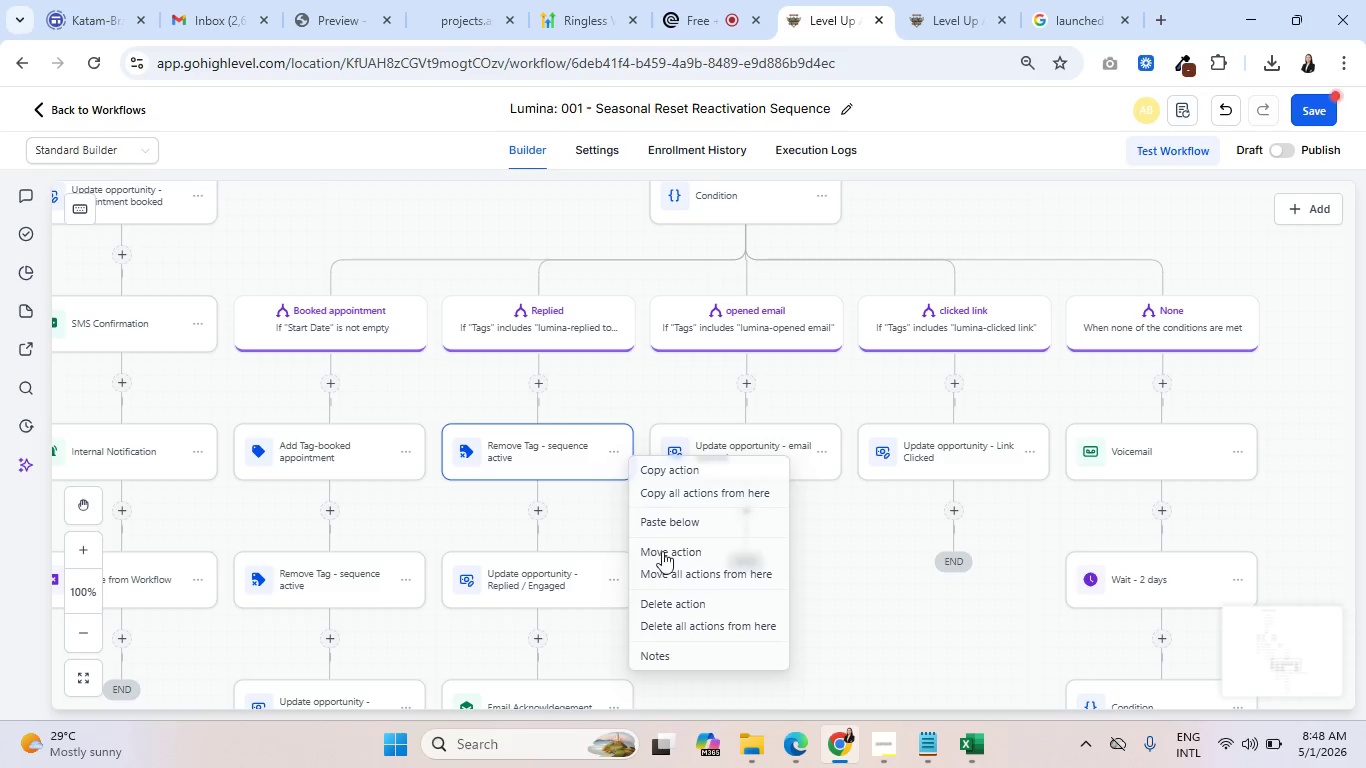 
left_click([685, 490])
 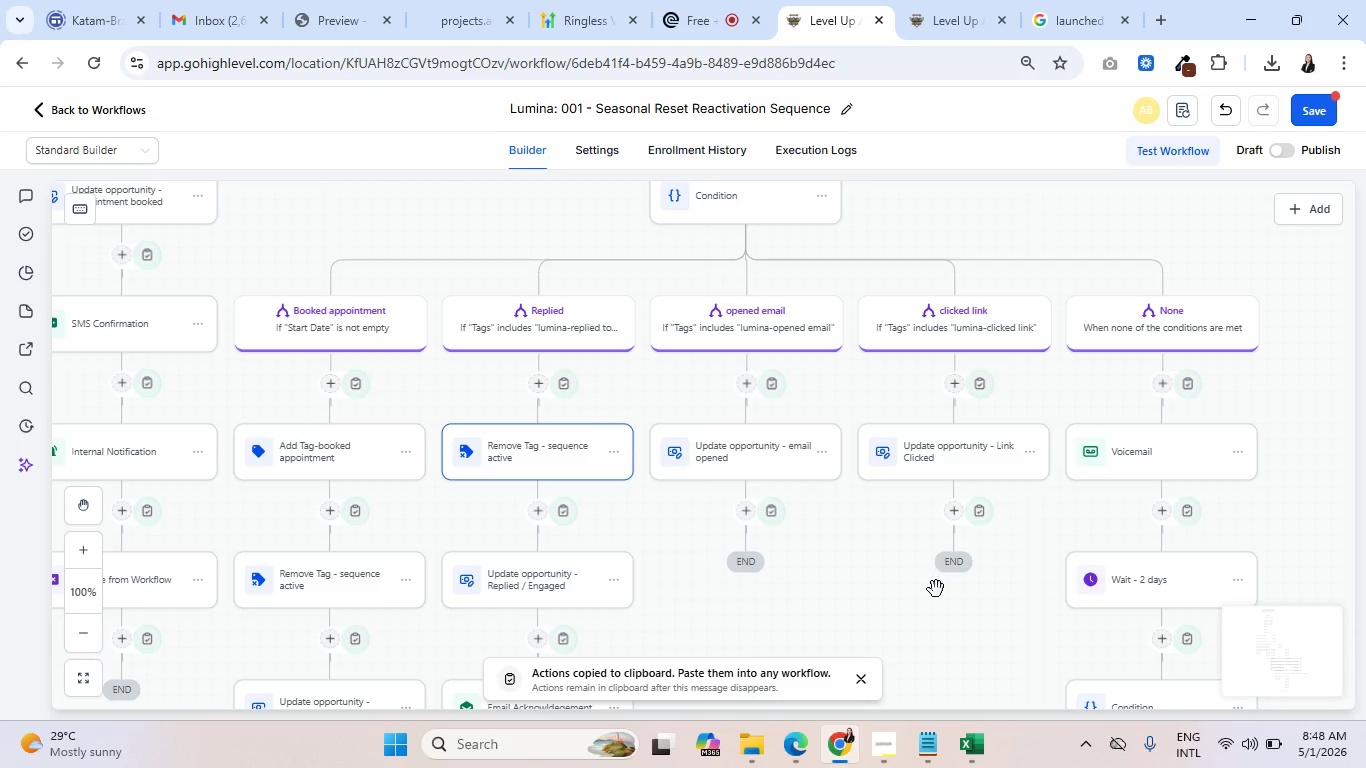 
left_click_drag(start_coordinate=[958, 614], to_coordinate=[770, 269])
 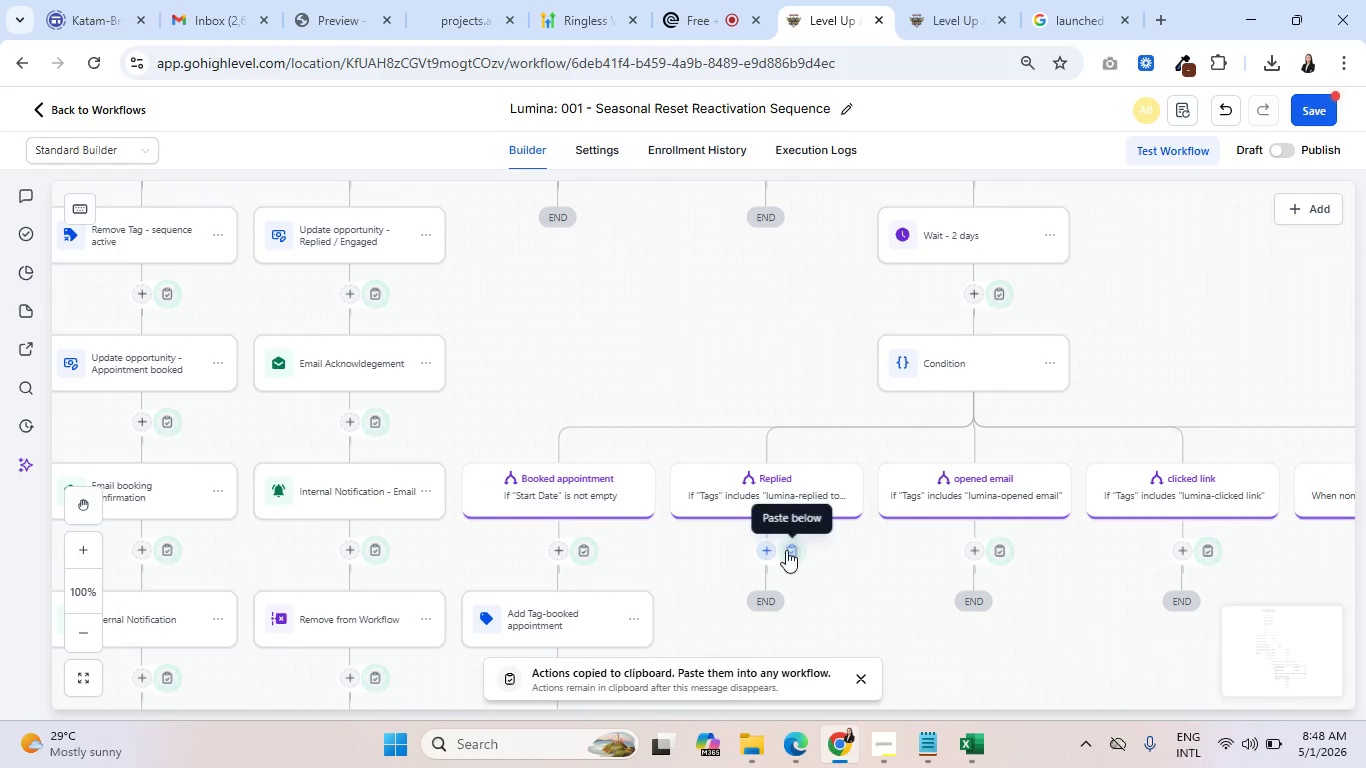 
left_click([793, 559])
 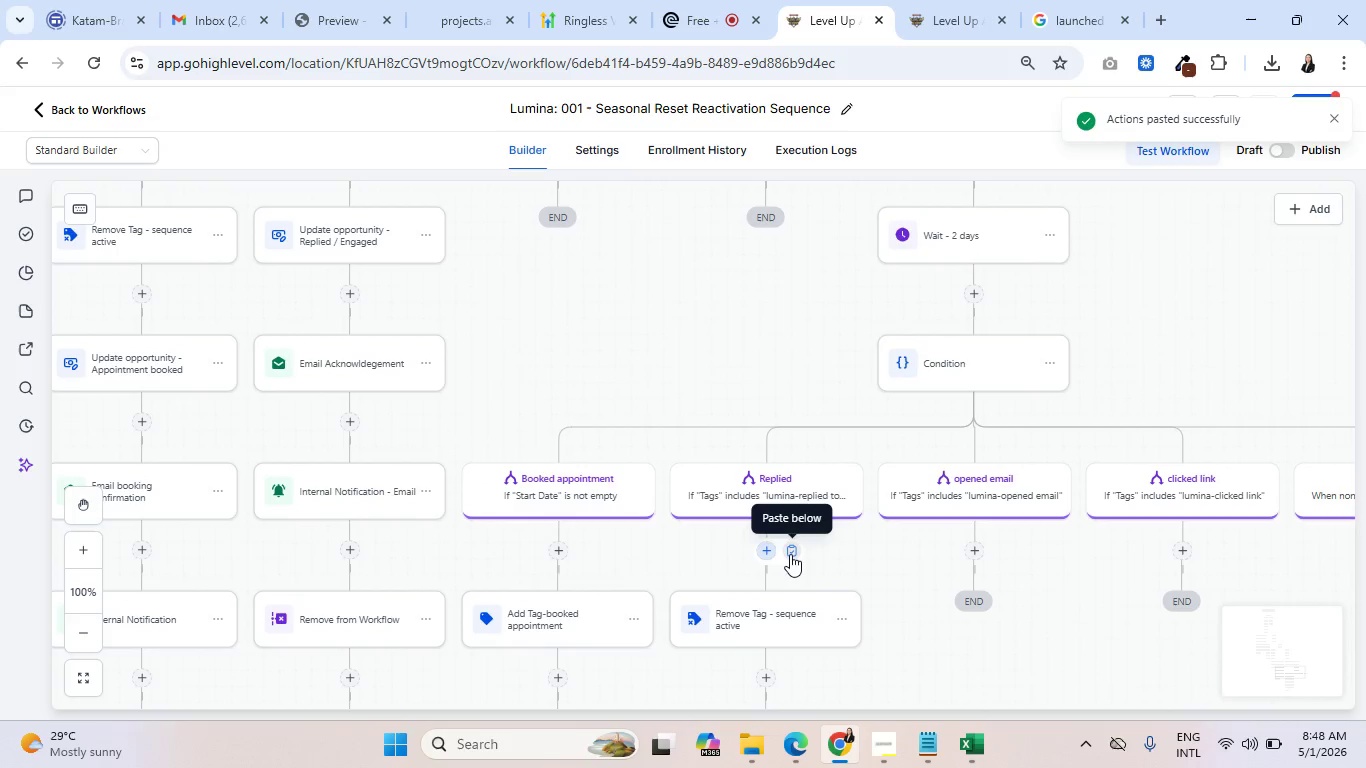 
left_click_drag(start_coordinate=[600, 310], to_coordinate=[670, 524])
 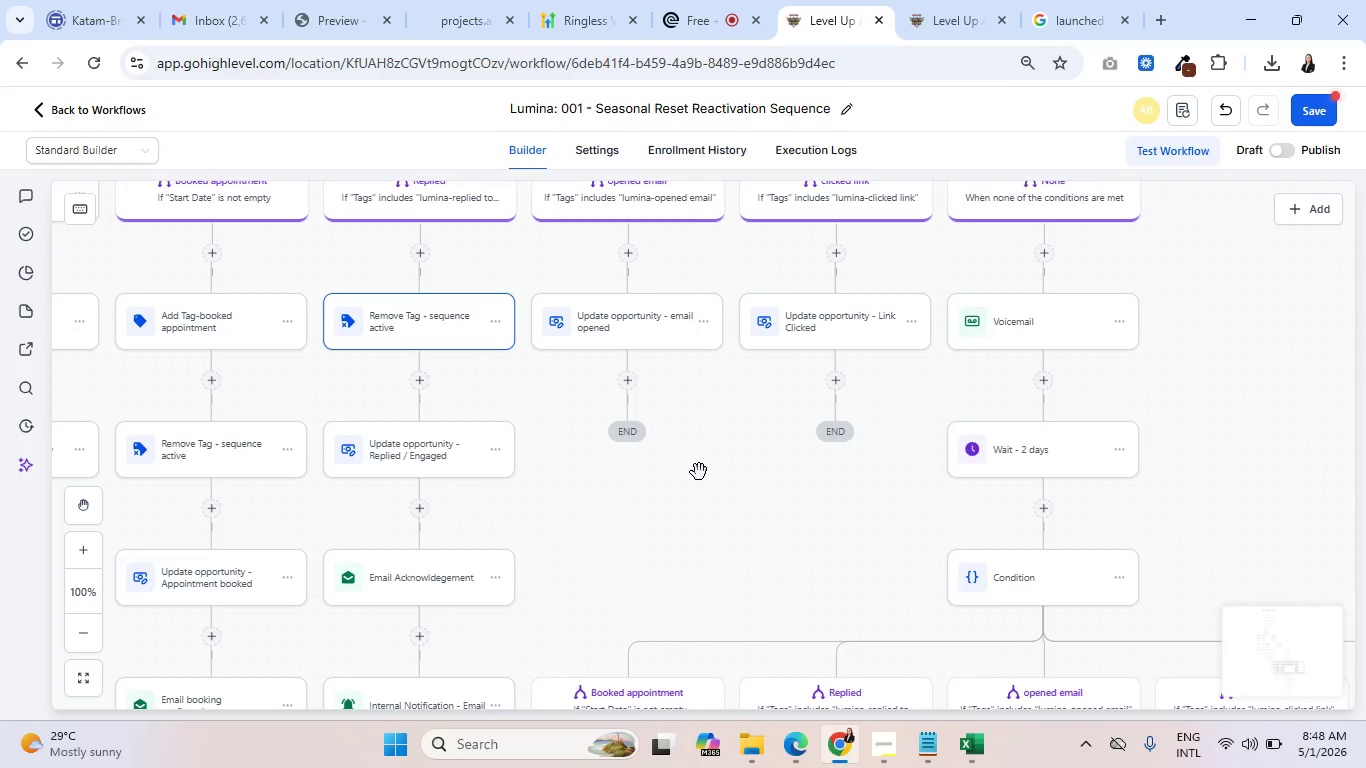 
left_click_drag(start_coordinate=[699, 472], to_coordinate=[703, 562])
 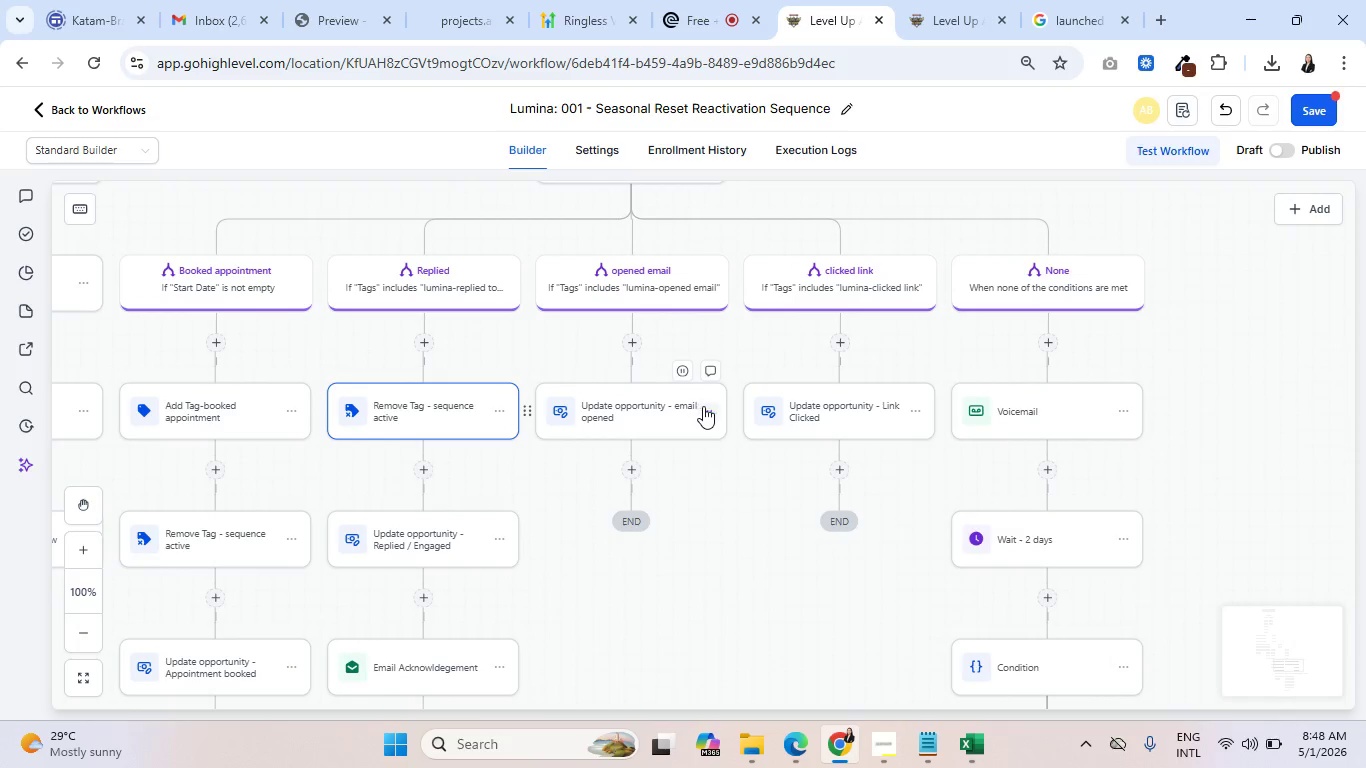 
left_click([706, 406])
 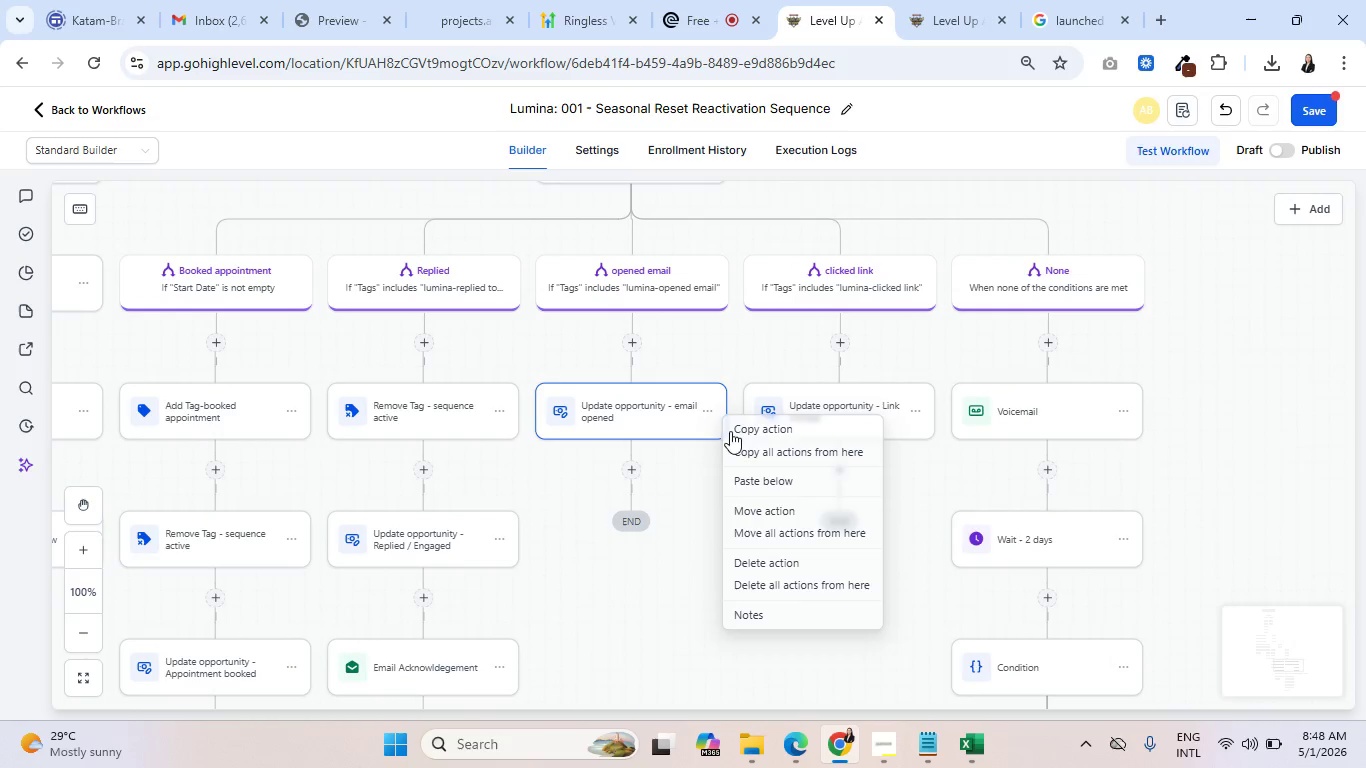 
left_click([742, 425])
 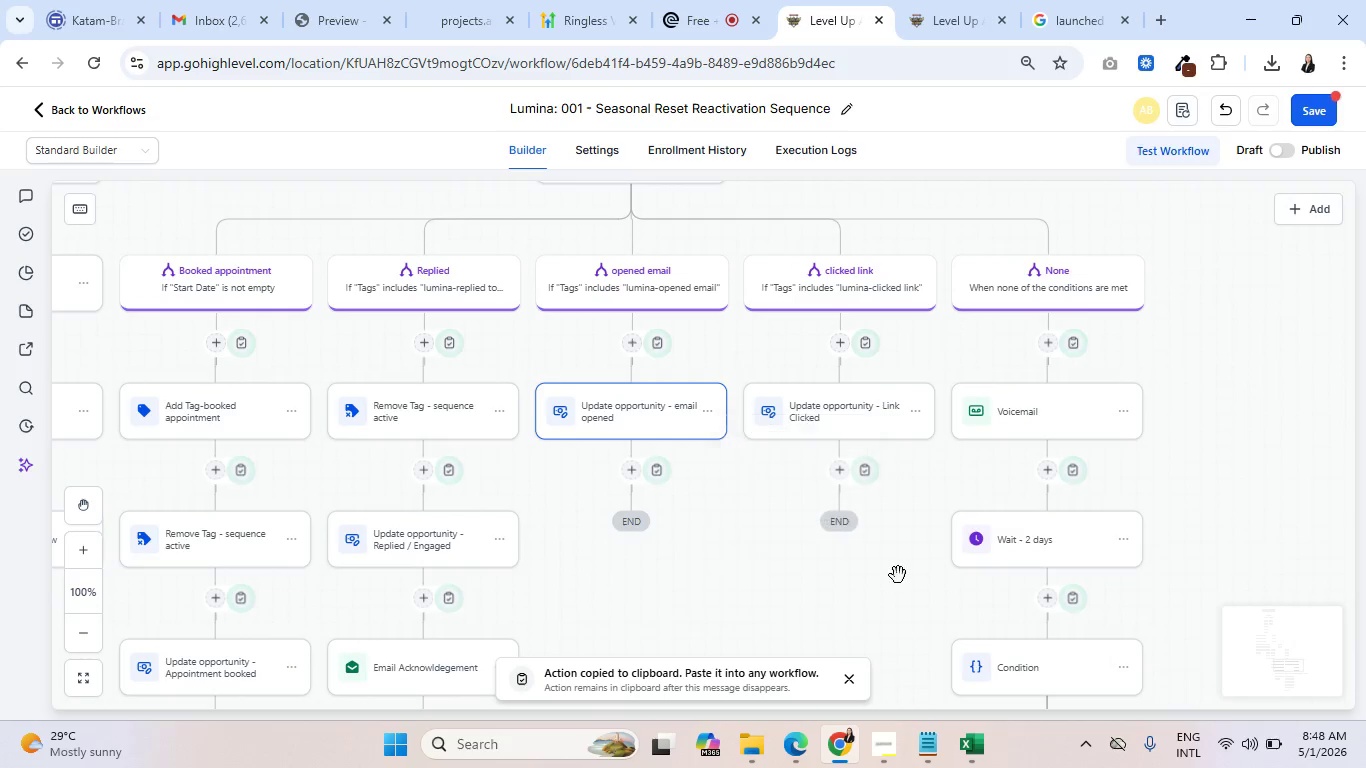 
left_click_drag(start_coordinate=[899, 580], to_coordinate=[801, 333])
 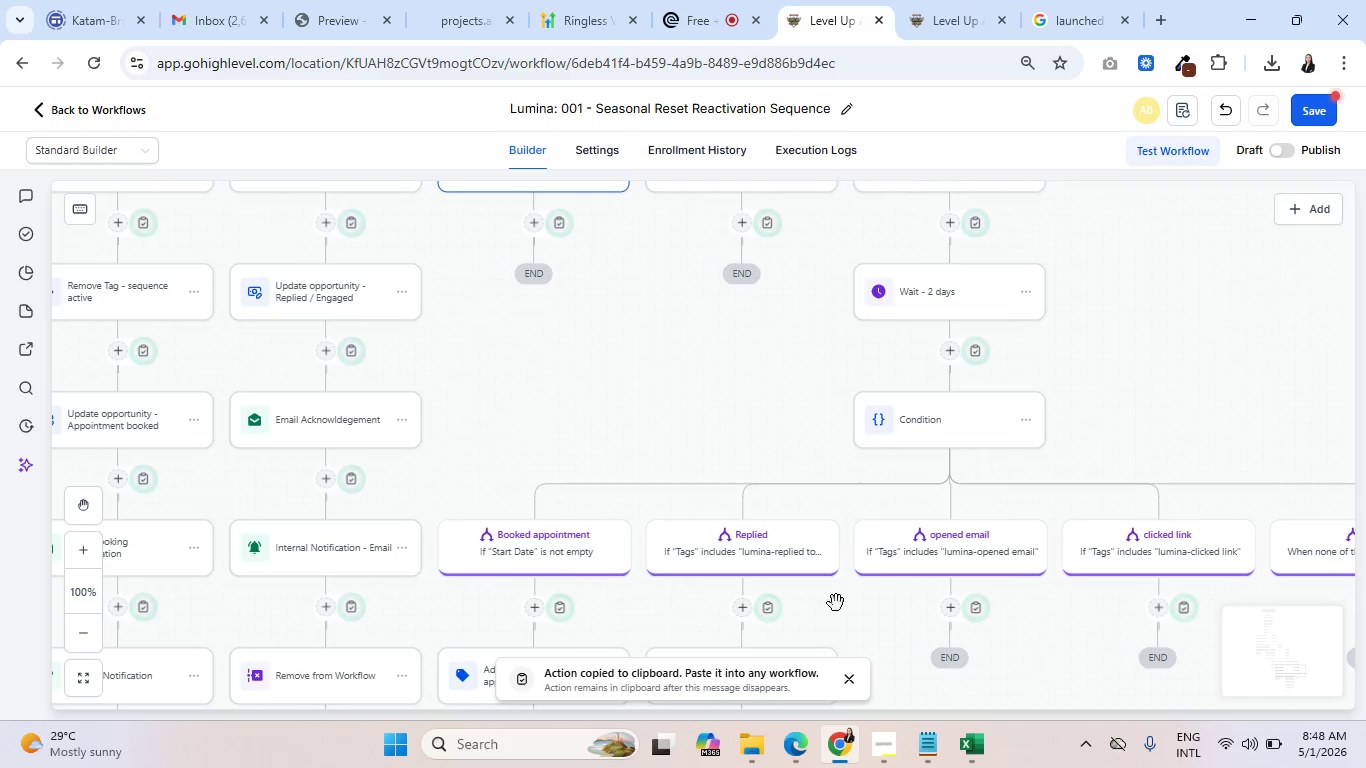 
left_click_drag(start_coordinate=[837, 609], to_coordinate=[798, 487])
 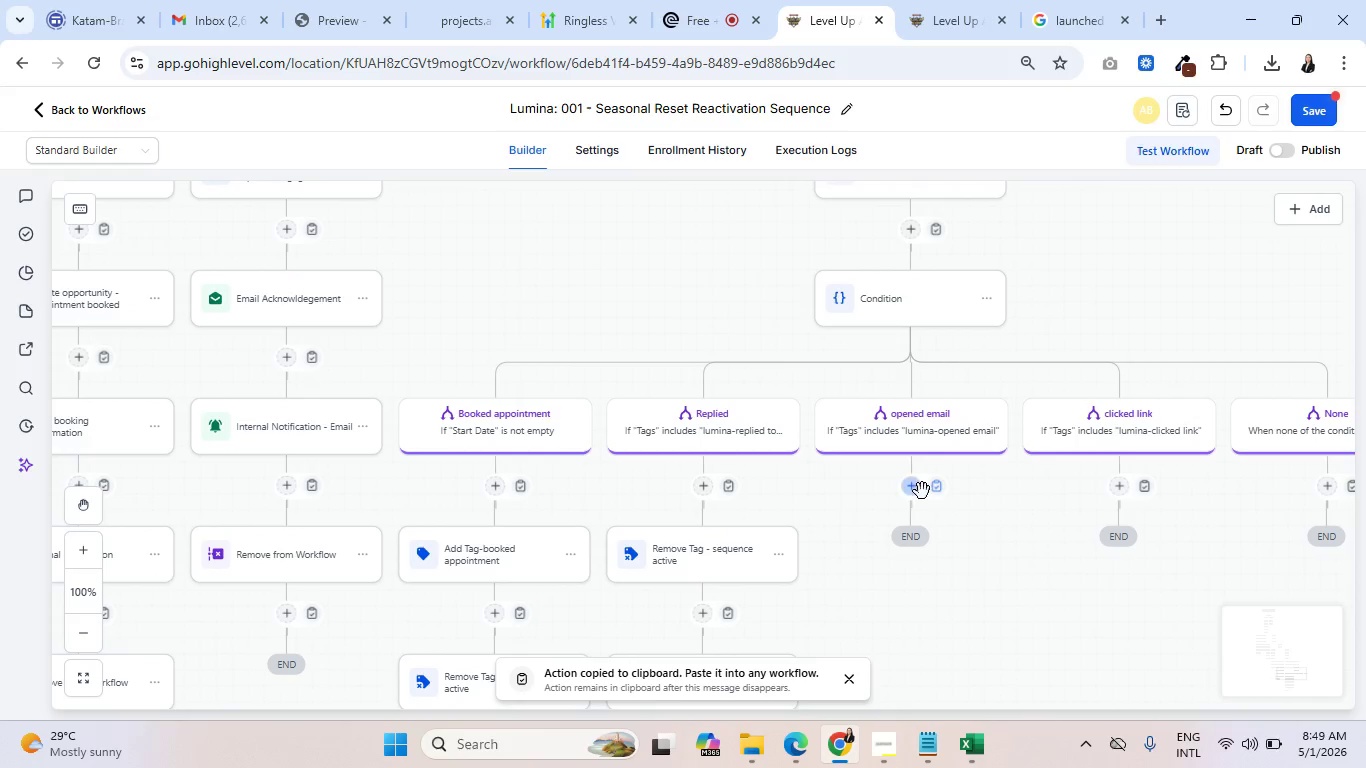 
left_click([930, 490])
 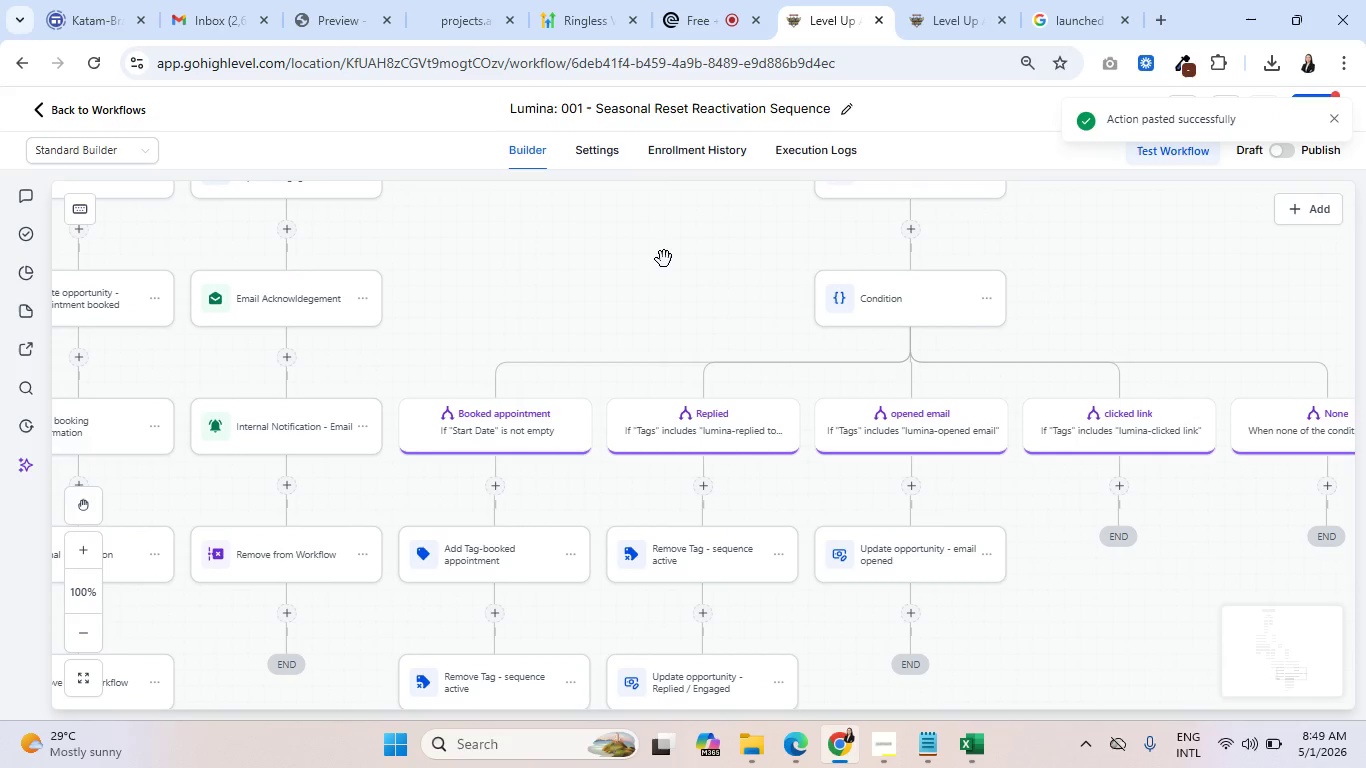 
left_click_drag(start_coordinate=[664, 259], to_coordinate=[678, 486])
 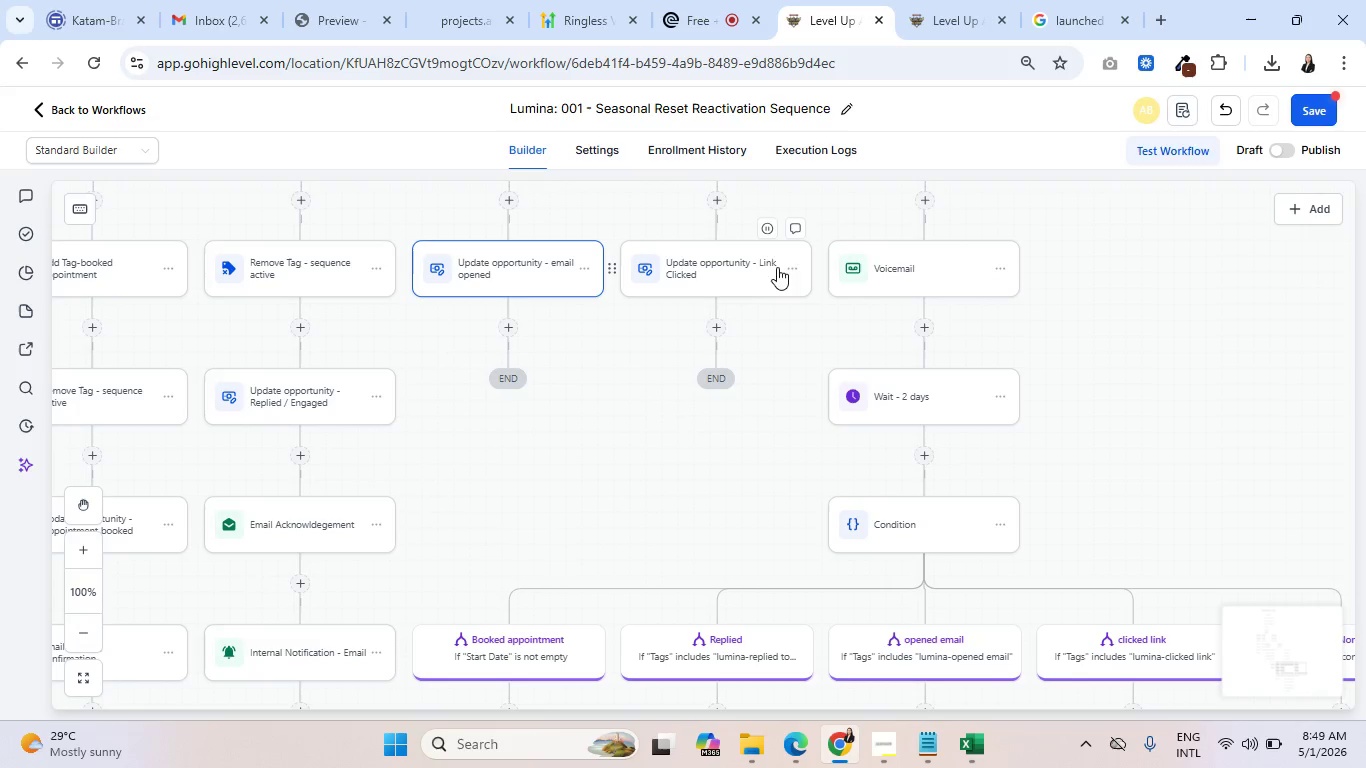 
left_click([794, 264])
 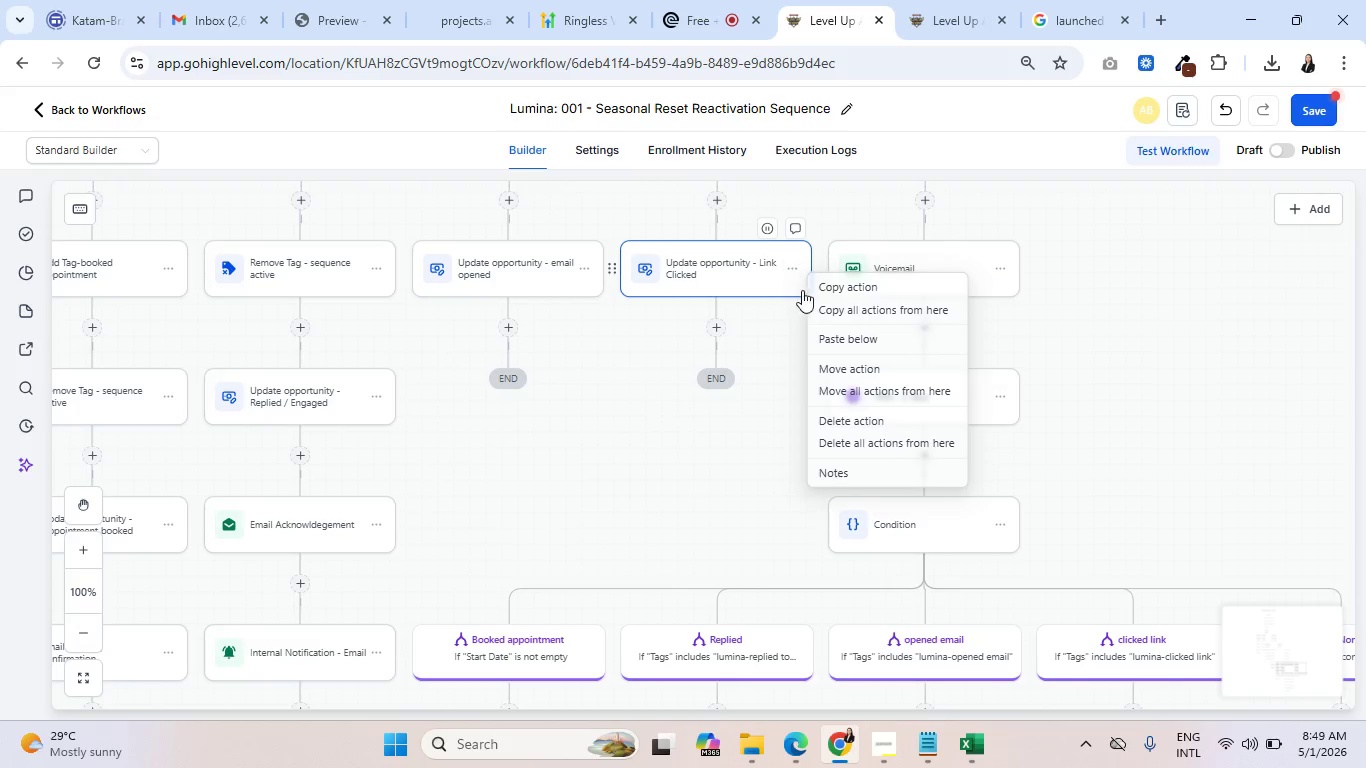 
left_click([817, 290])
 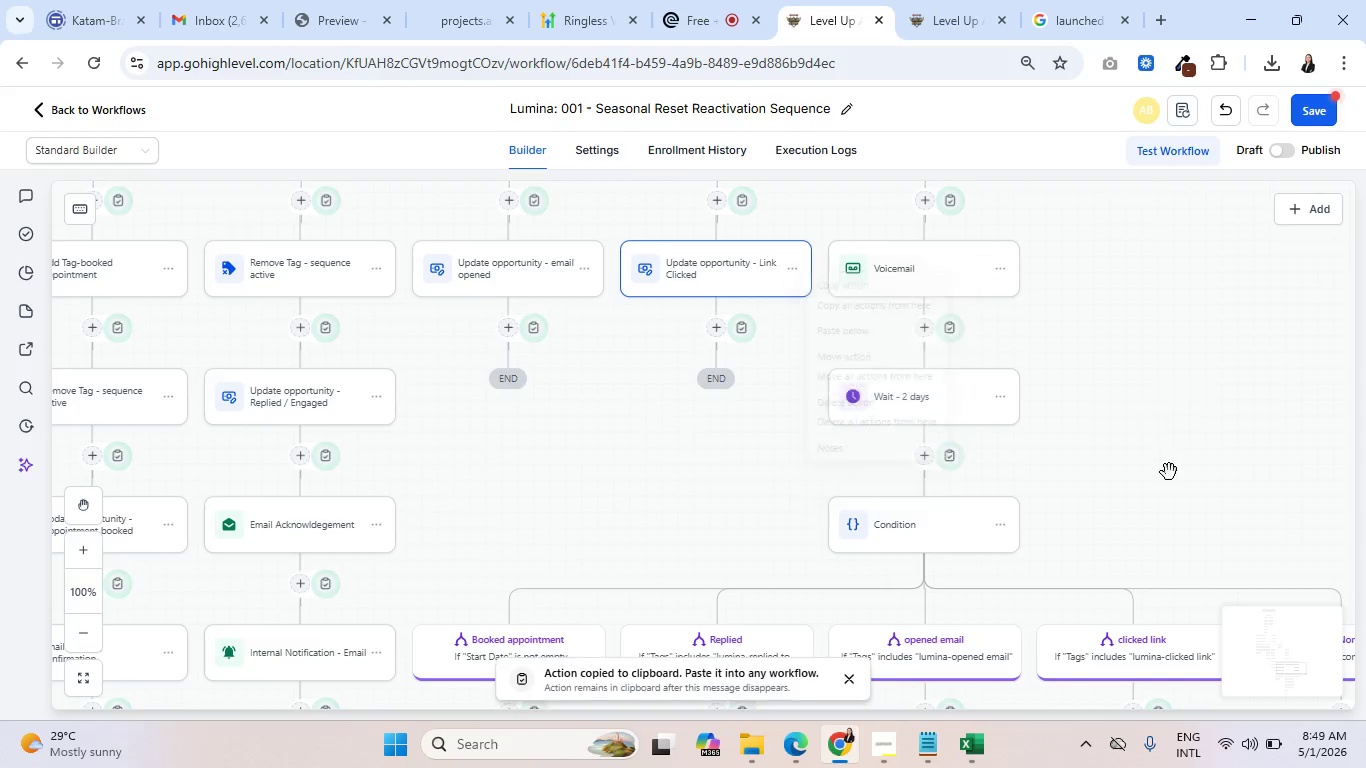 
left_click_drag(start_coordinate=[1170, 473], to_coordinate=[1003, 250])
 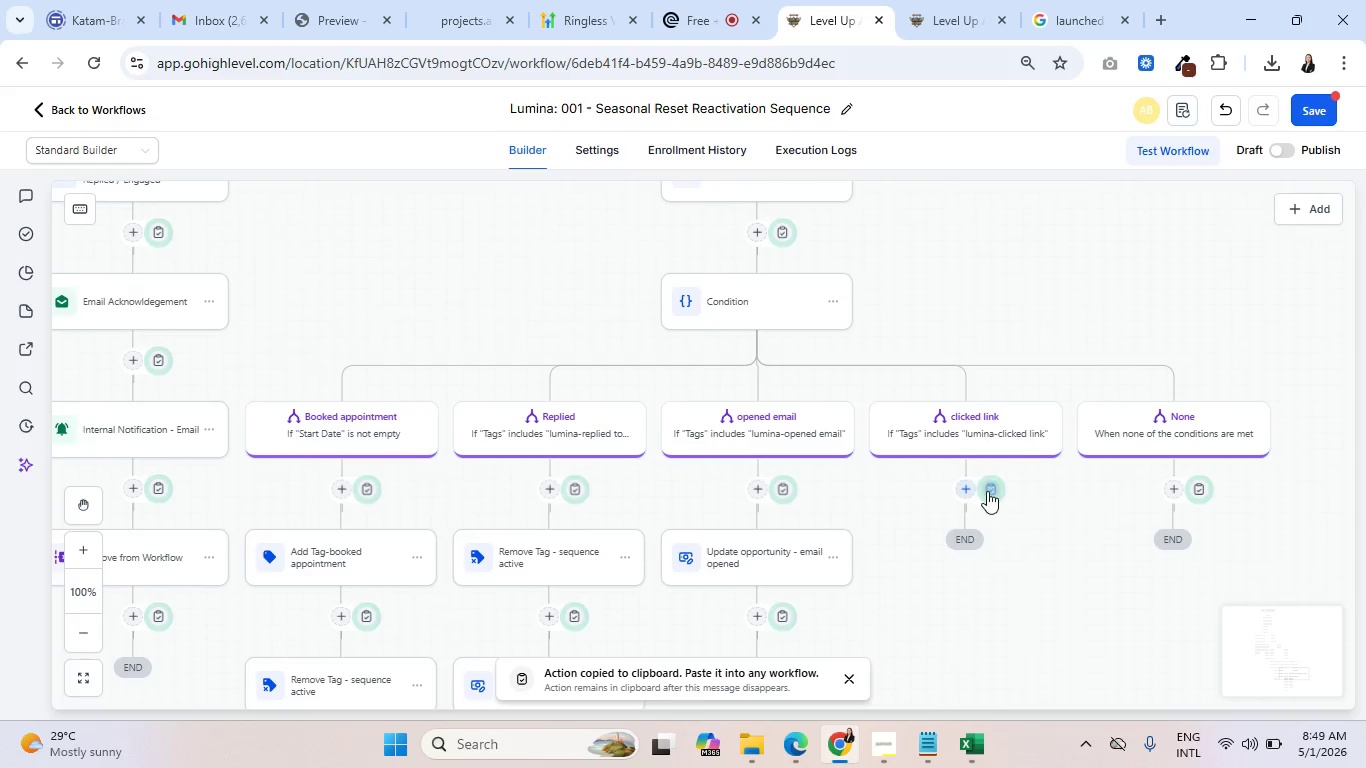 
left_click([989, 491])
 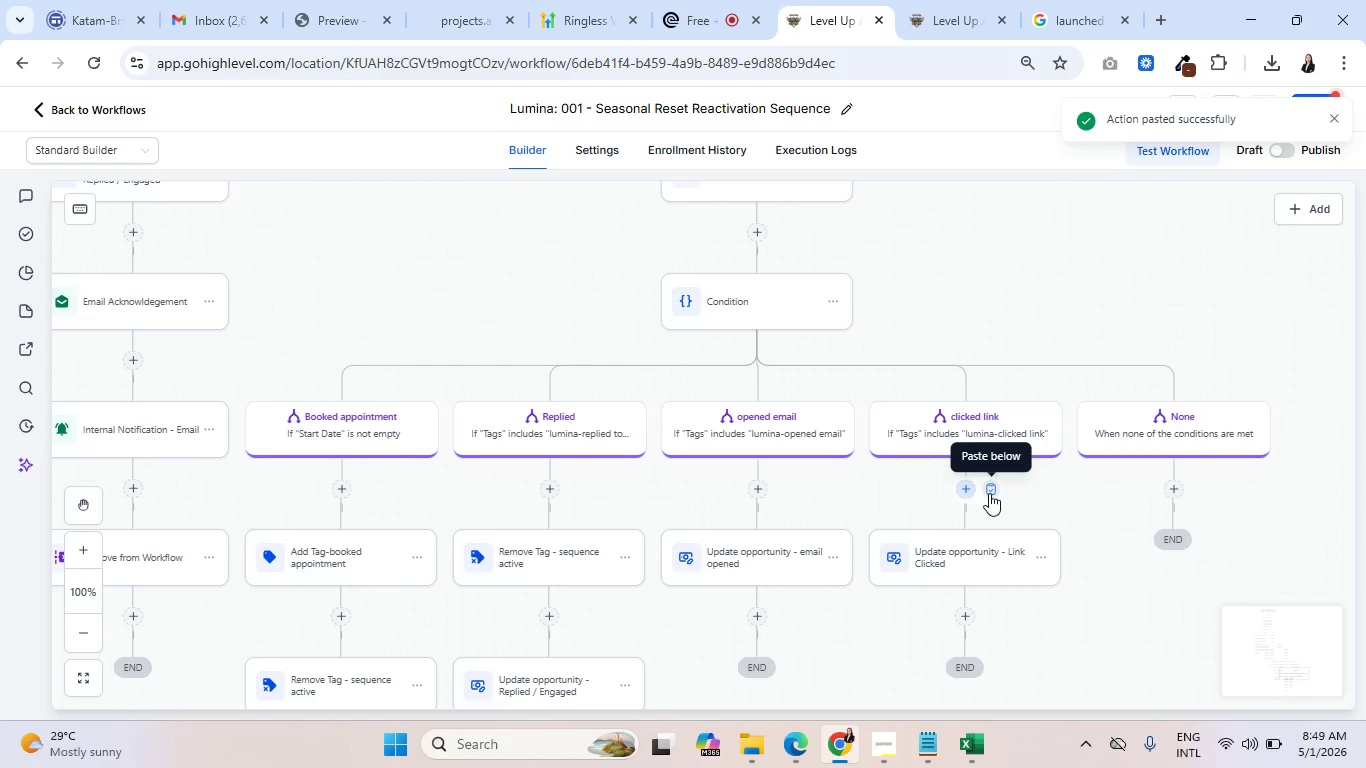 
left_click_drag(start_coordinate=[963, 244], to_coordinate=[928, 534])
 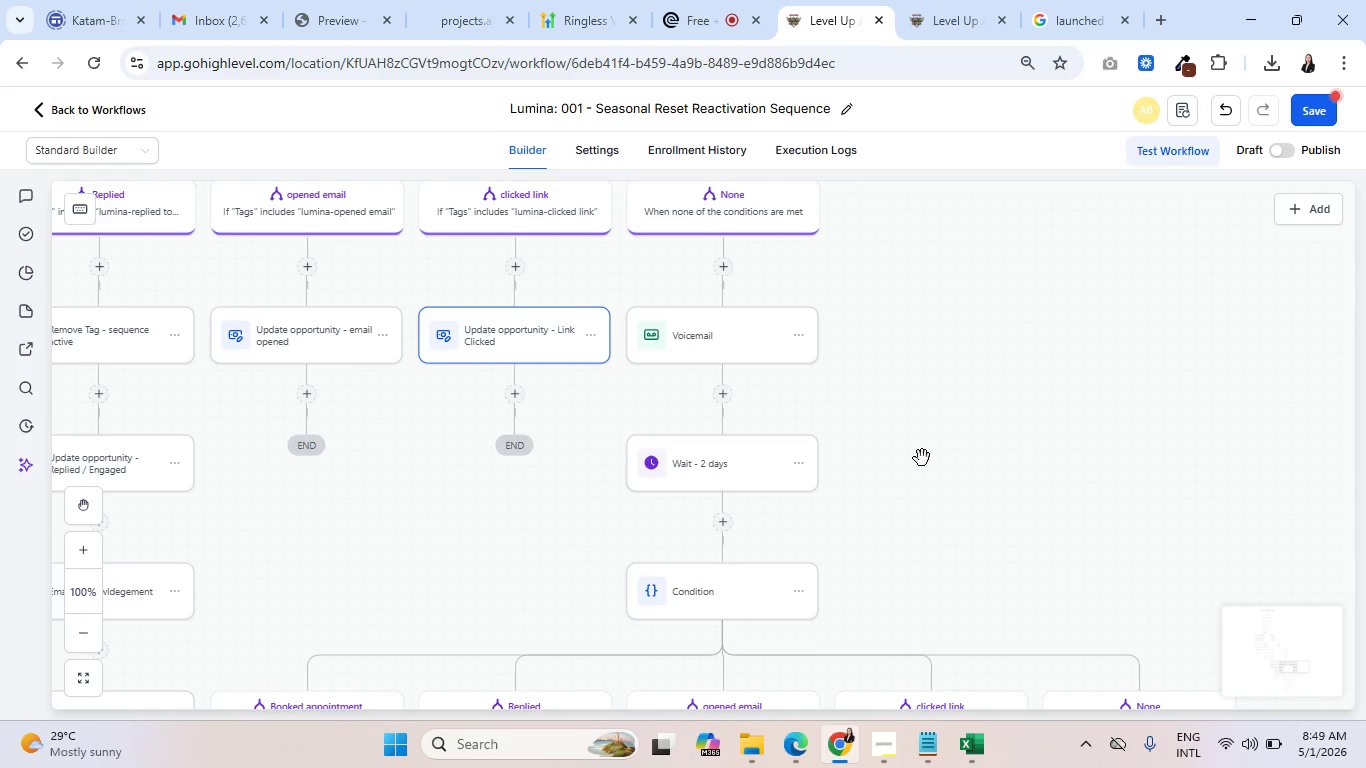 
left_click_drag(start_coordinate=[912, 398], to_coordinate=[980, 455])
 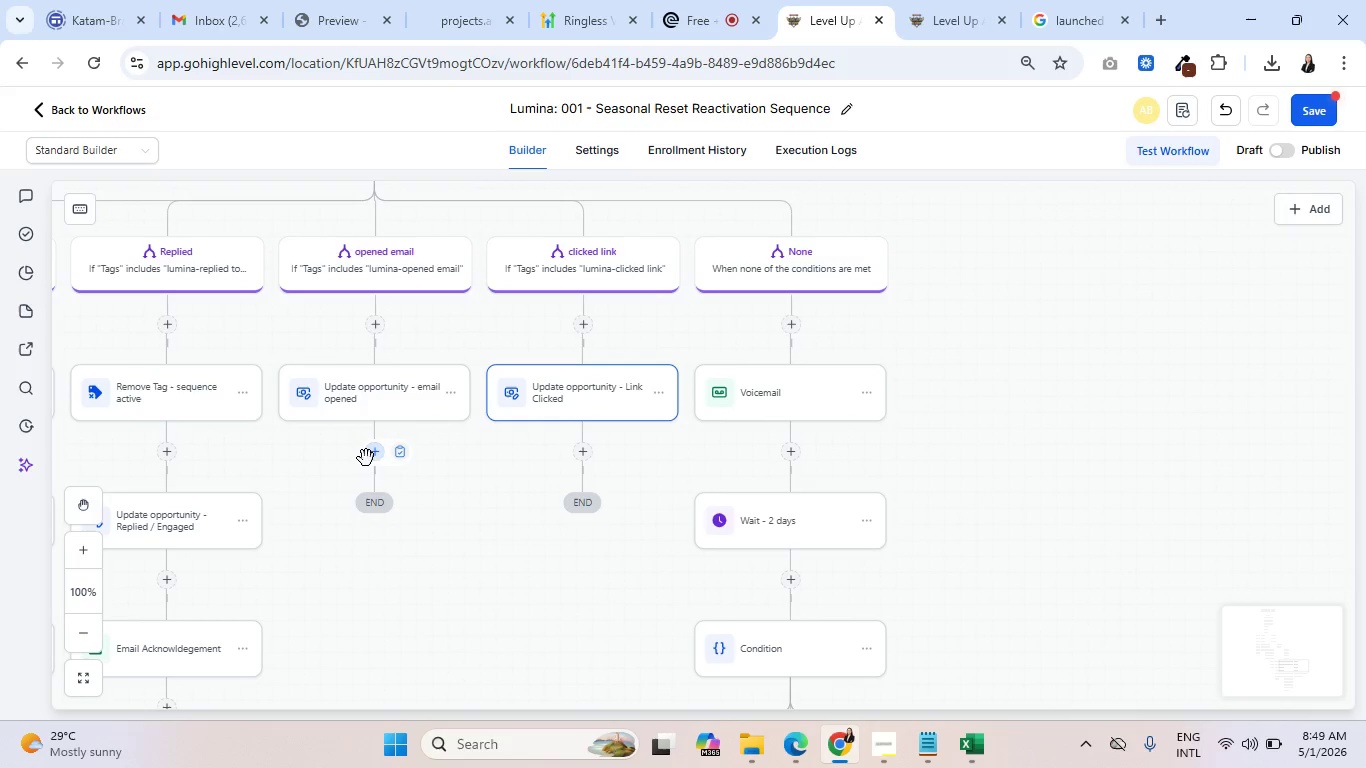 
left_click([367, 457])
 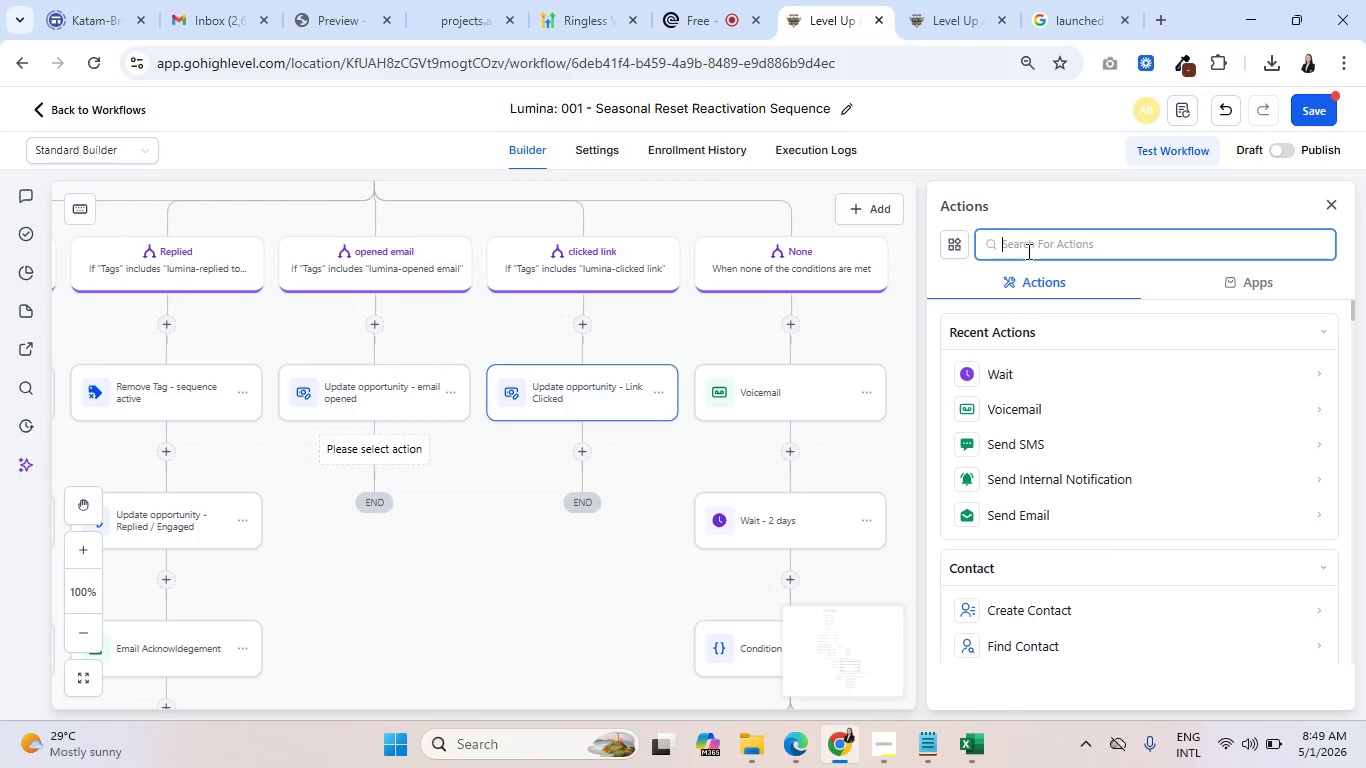 
type(go t)
 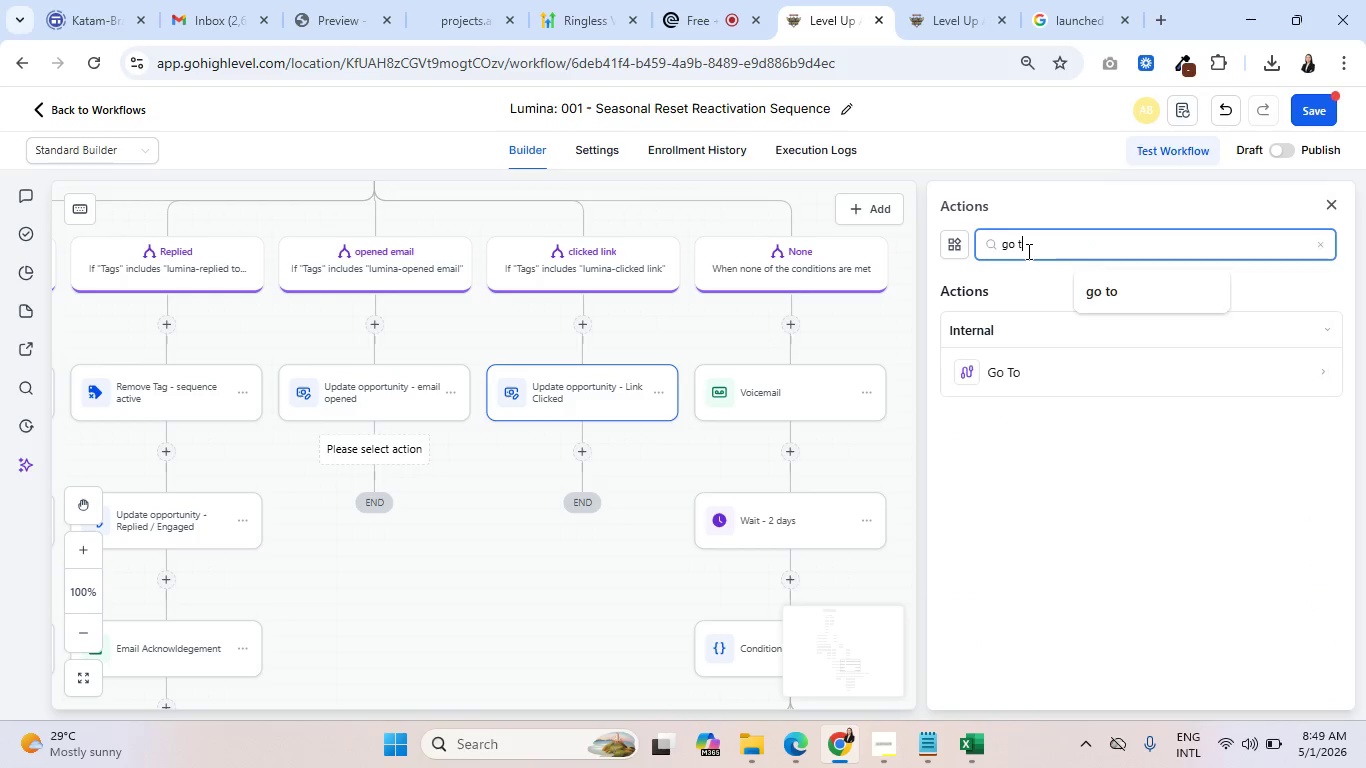 
key(O)
 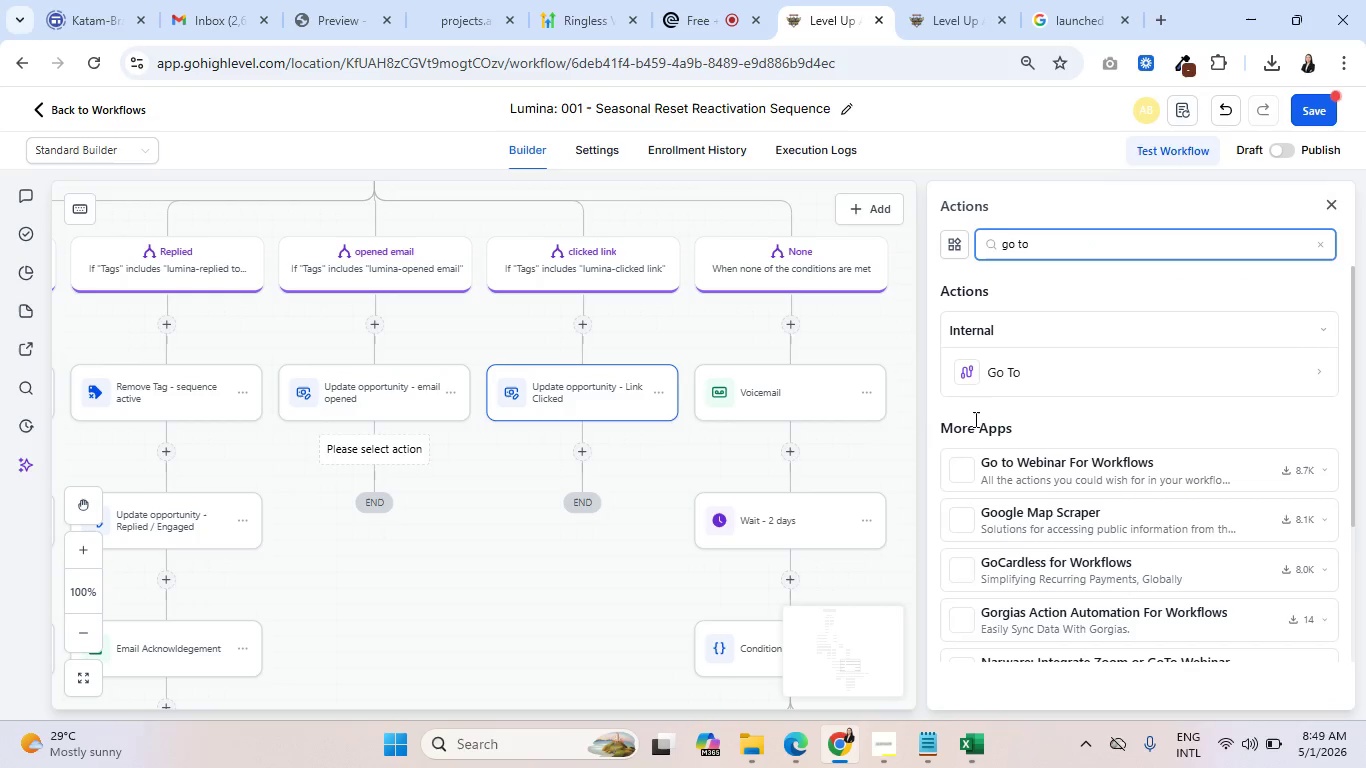 
left_click([1000, 372])
 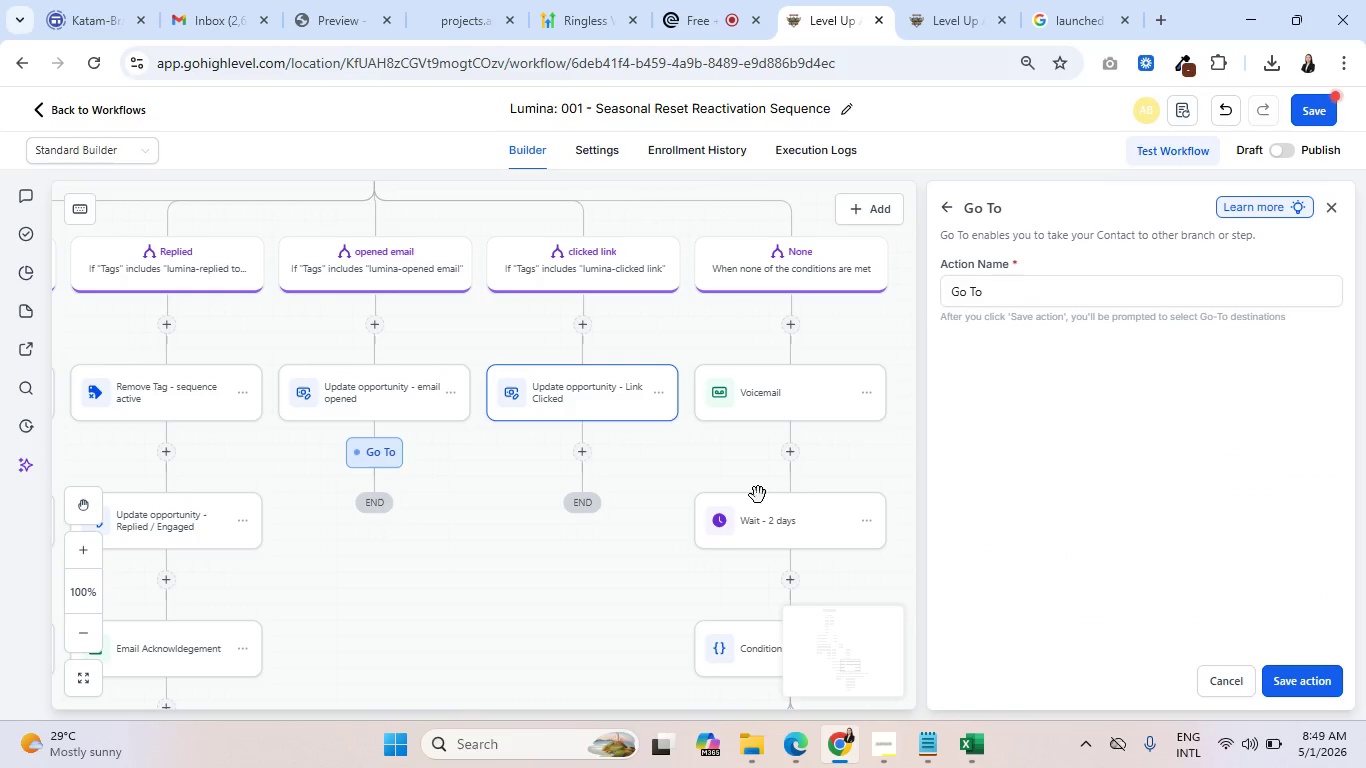 
left_click([1299, 675])
 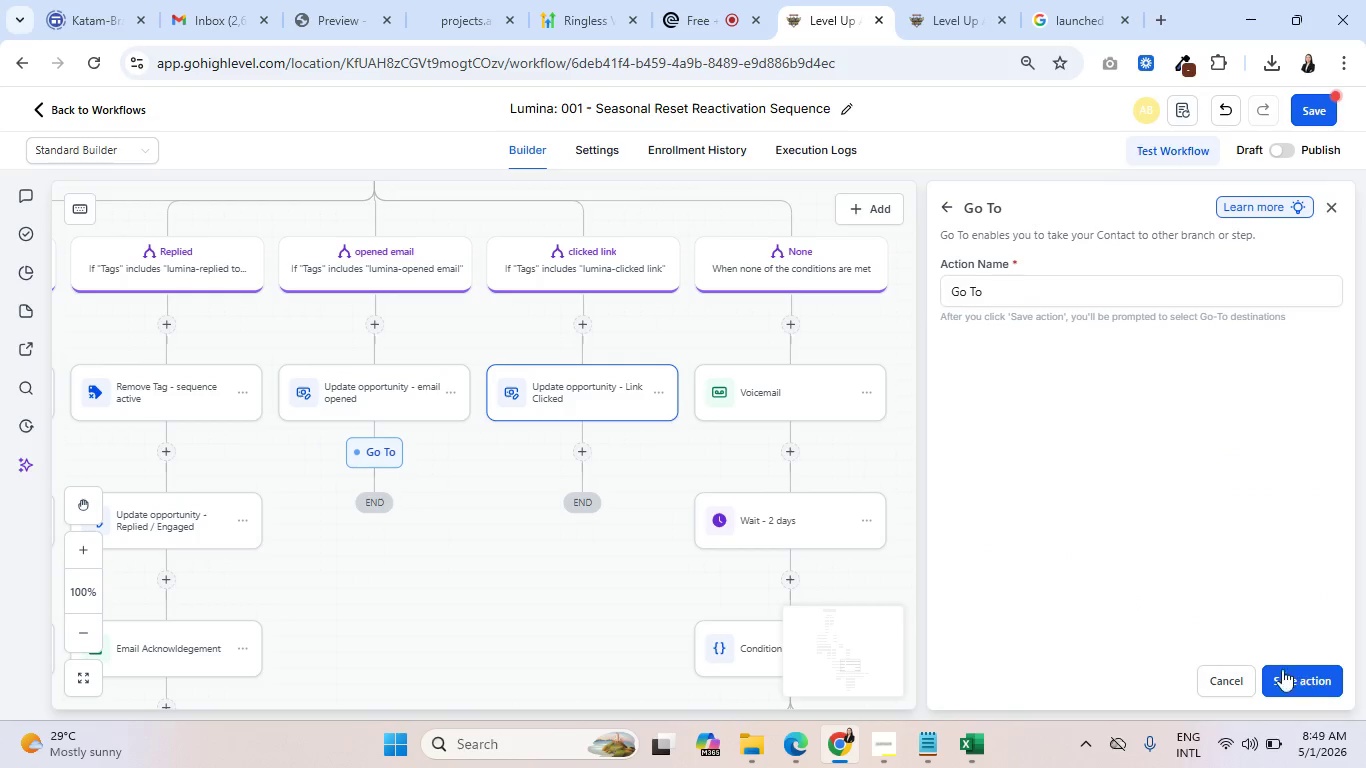 
mouse_move([732, 408])
 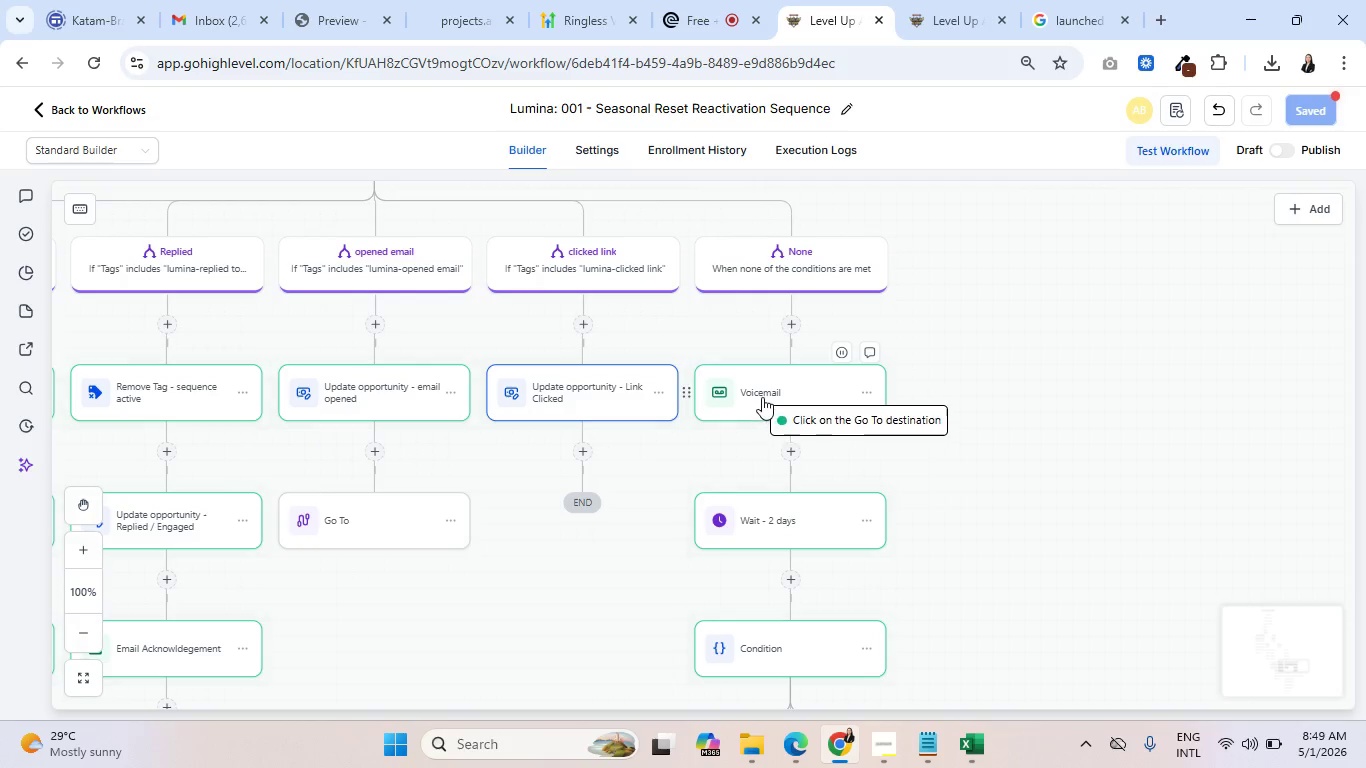 
left_click([762, 397])
 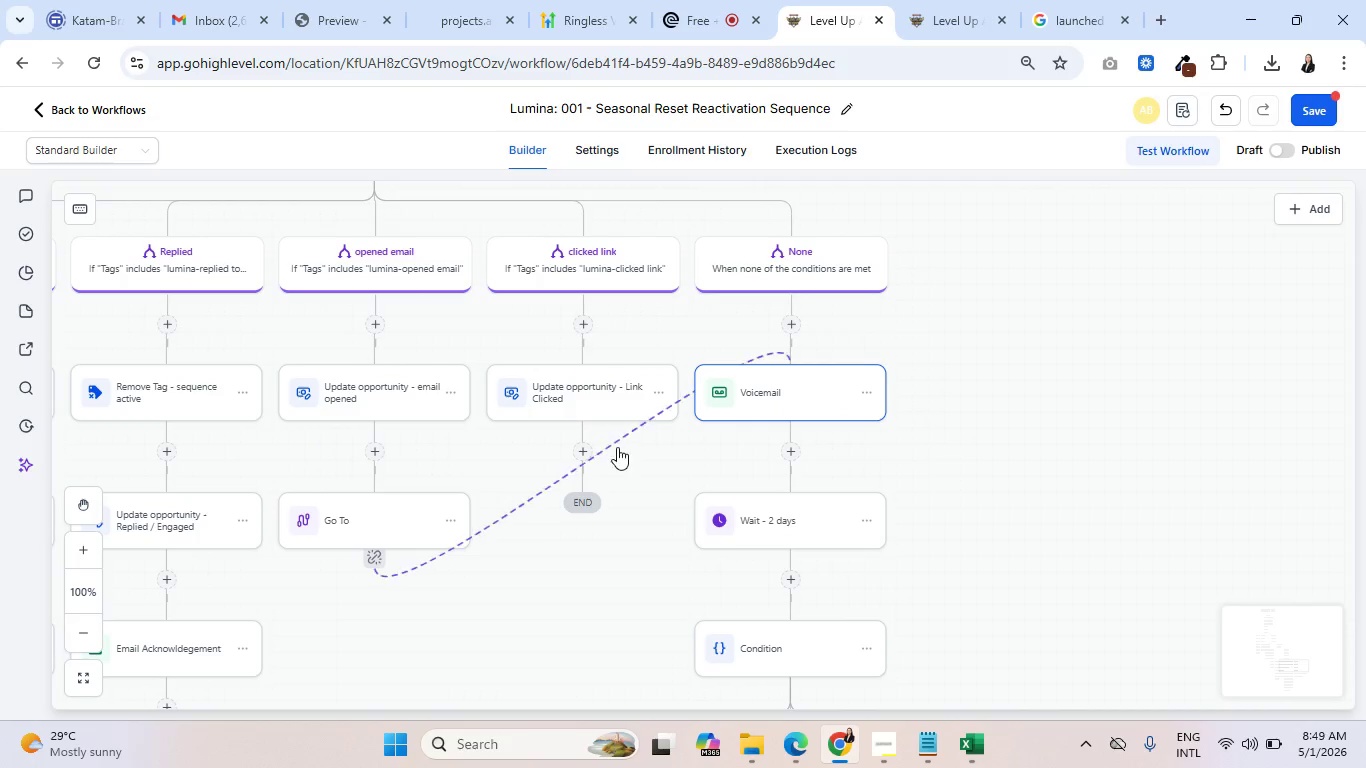 
left_click([585, 449])
 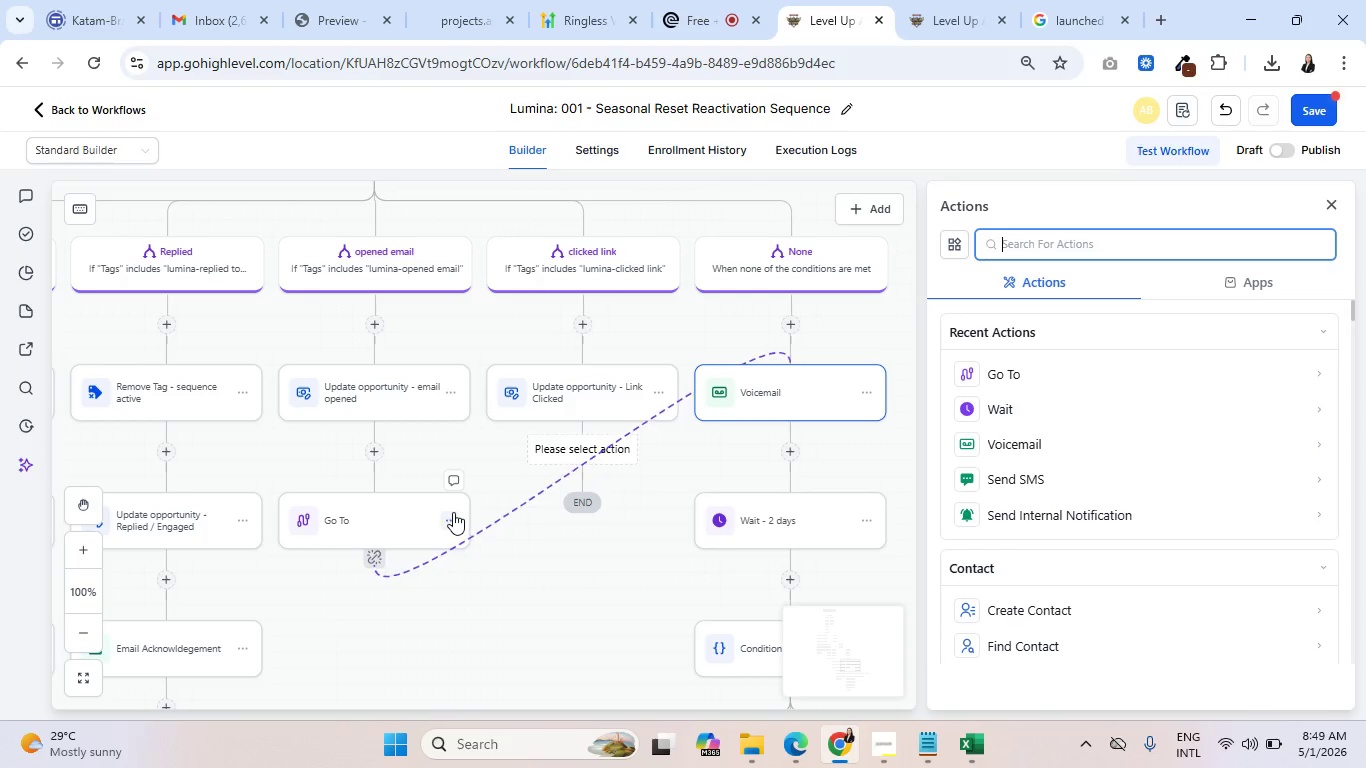 
left_click([1036, 373])
 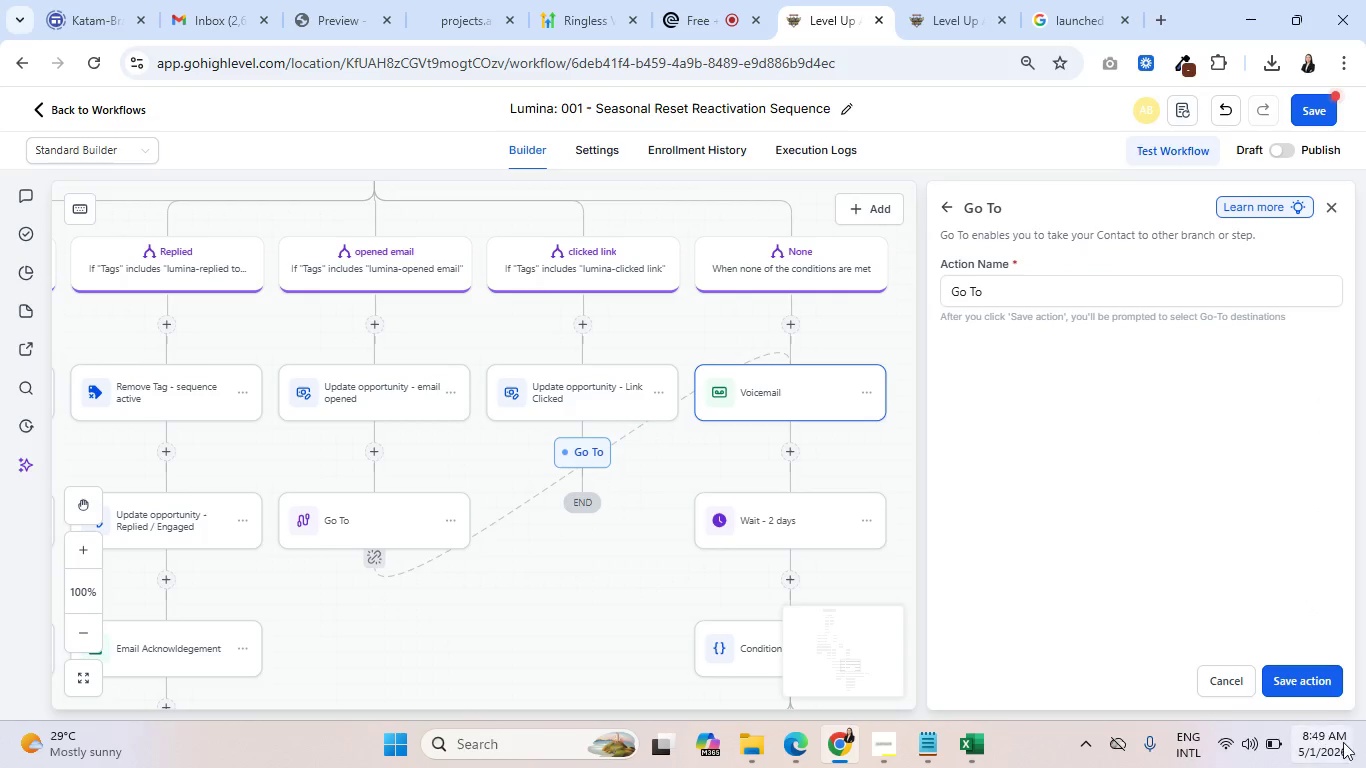 
left_click([1299, 679])
 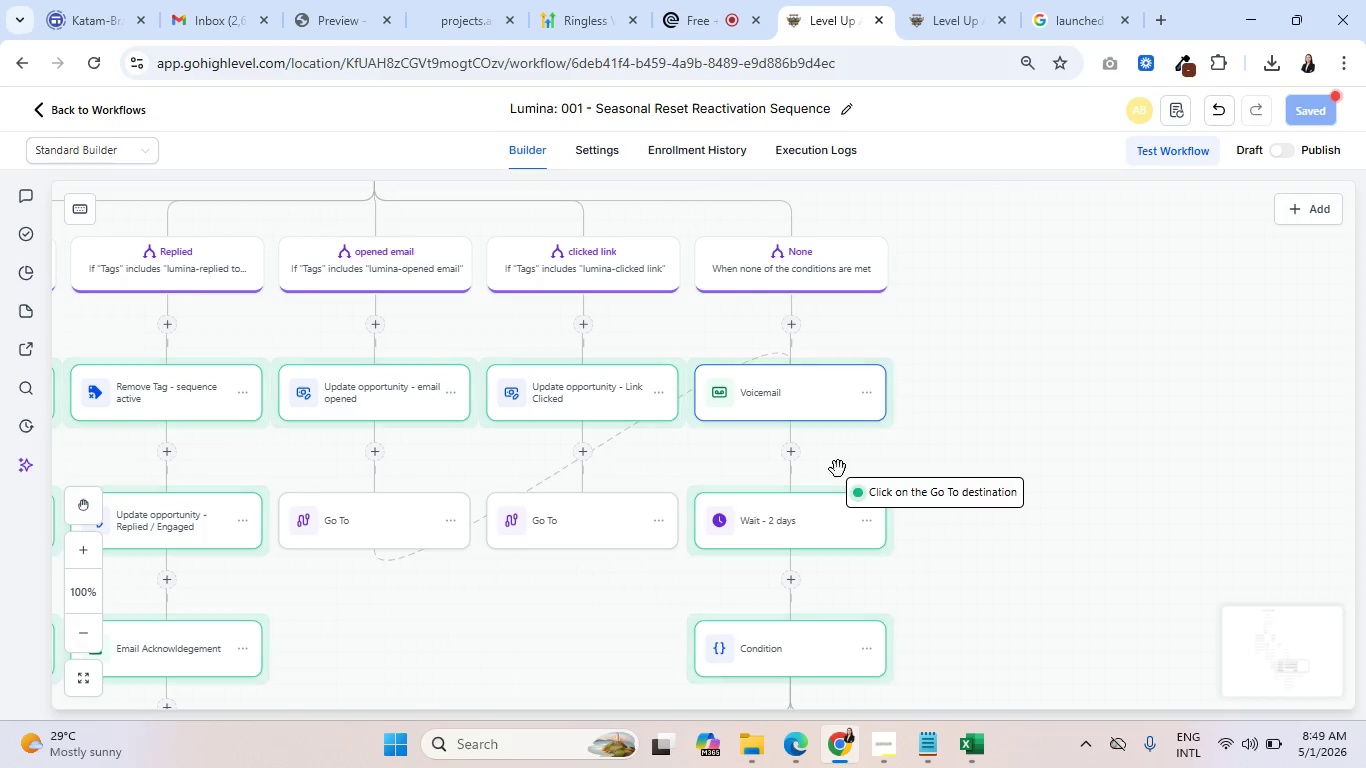 
left_click([780, 393])
 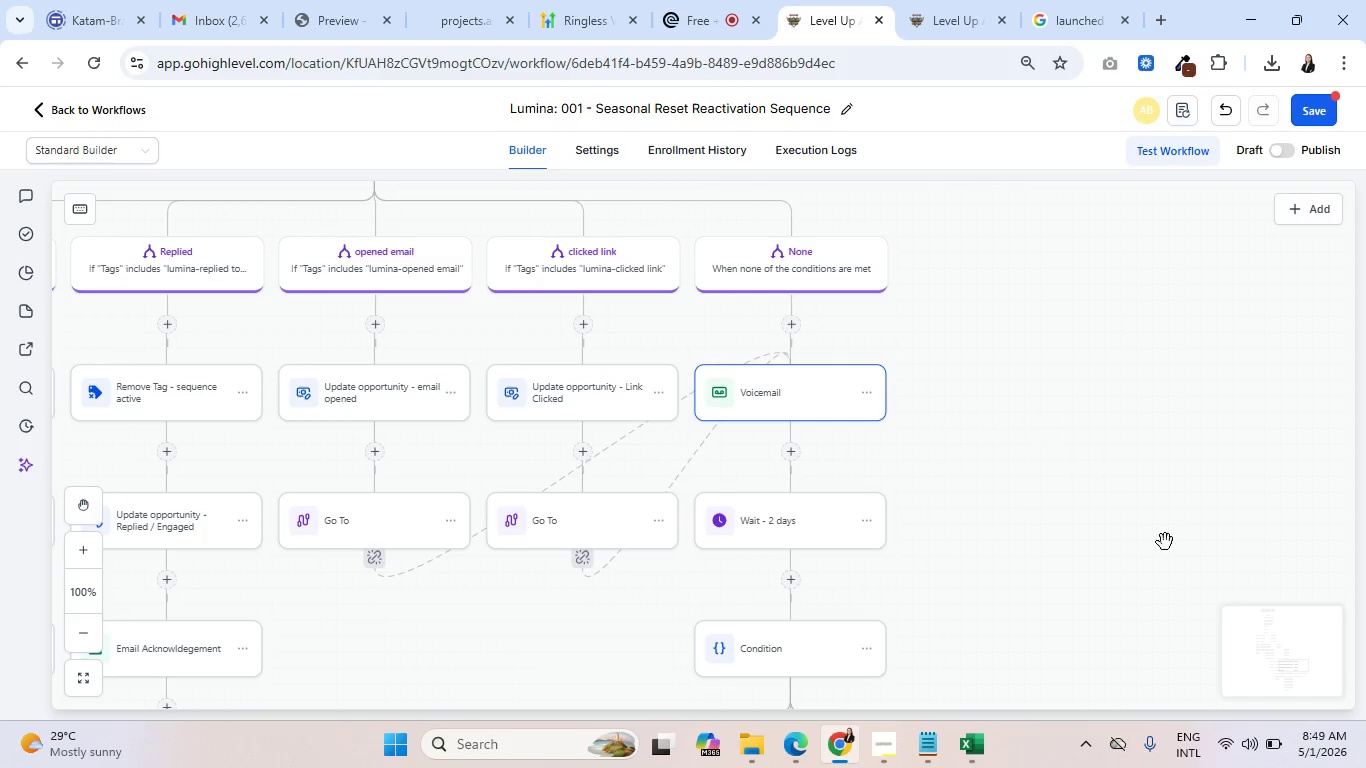 
left_click_drag(start_coordinate=[1138, 594], to_coordinate=[1140, 389])
 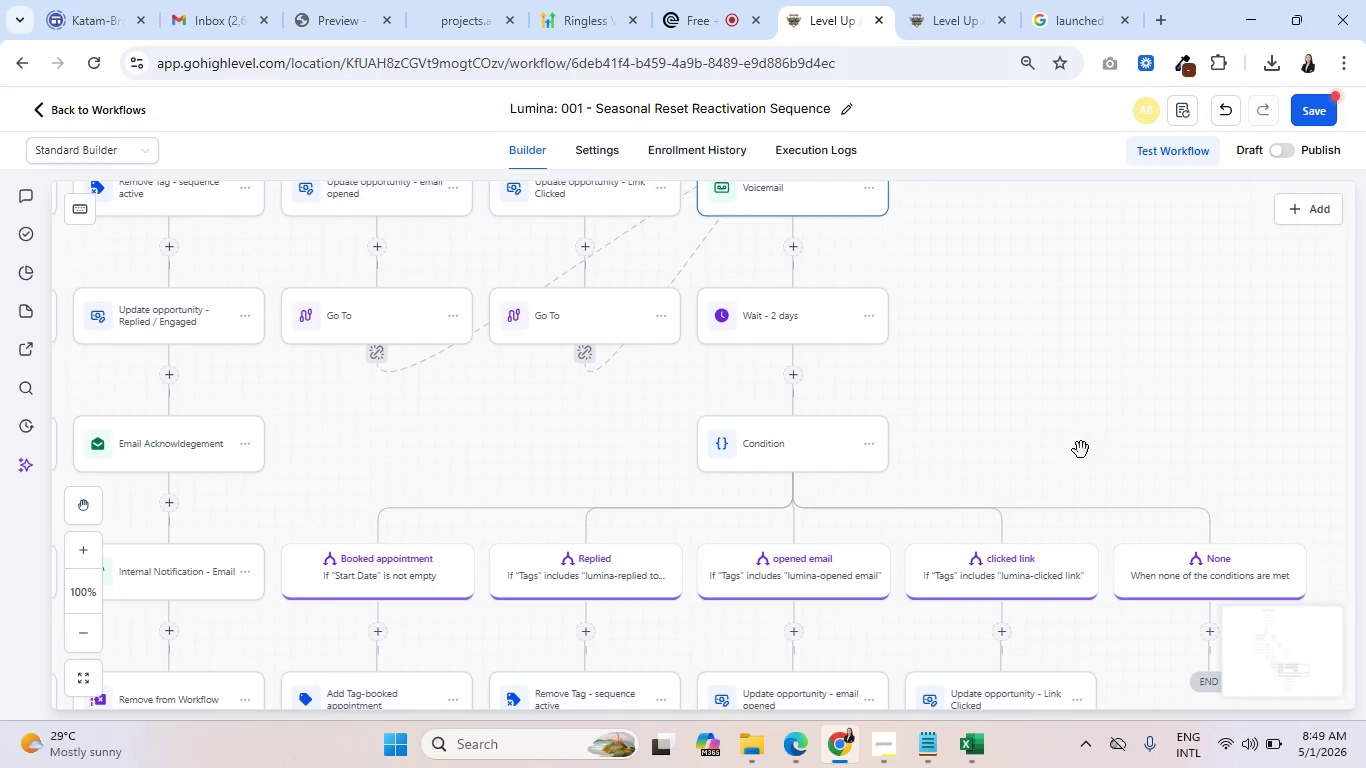 
left_click_drag(start_coordinate=[1081, 451], to_coordinate=[1084, 328])
 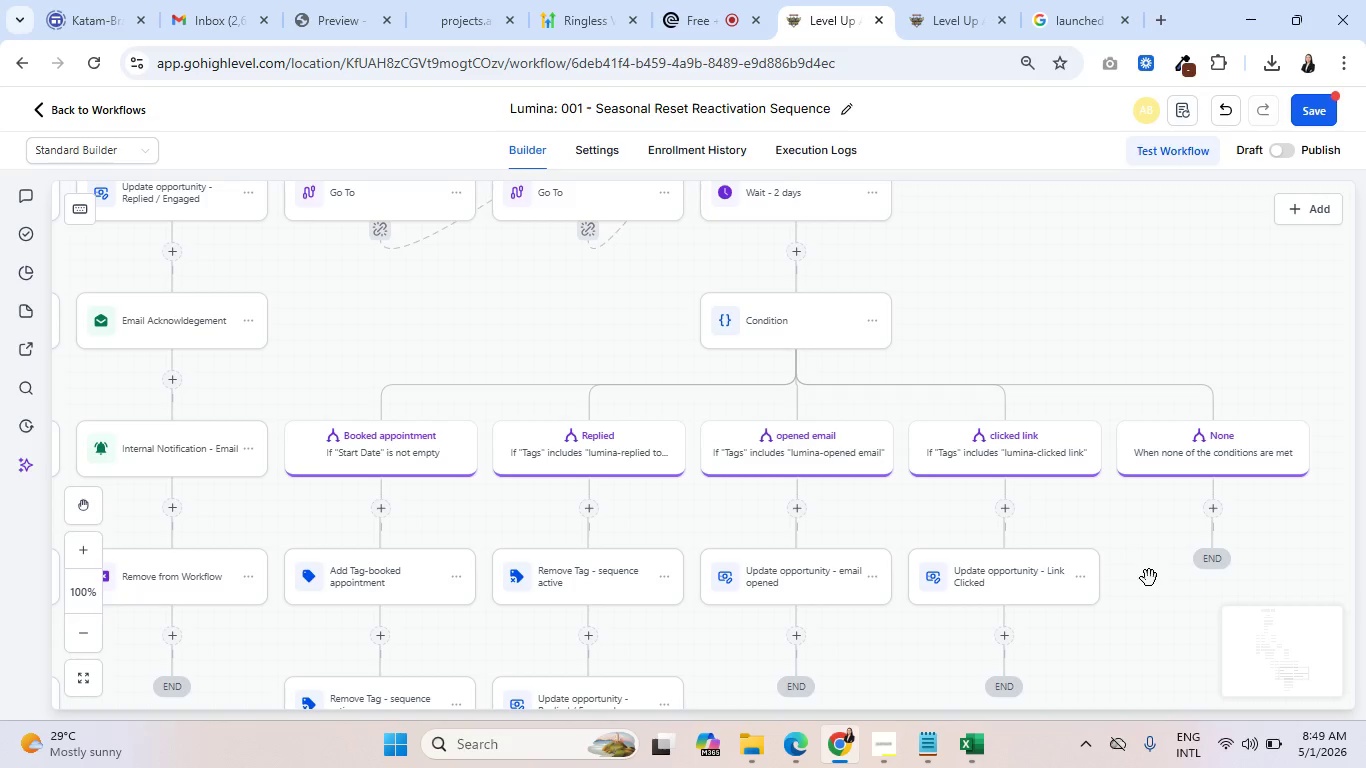 
left_click_drag(start_coordinate=[1149, 585], to_coordinate=[1086, 461])
 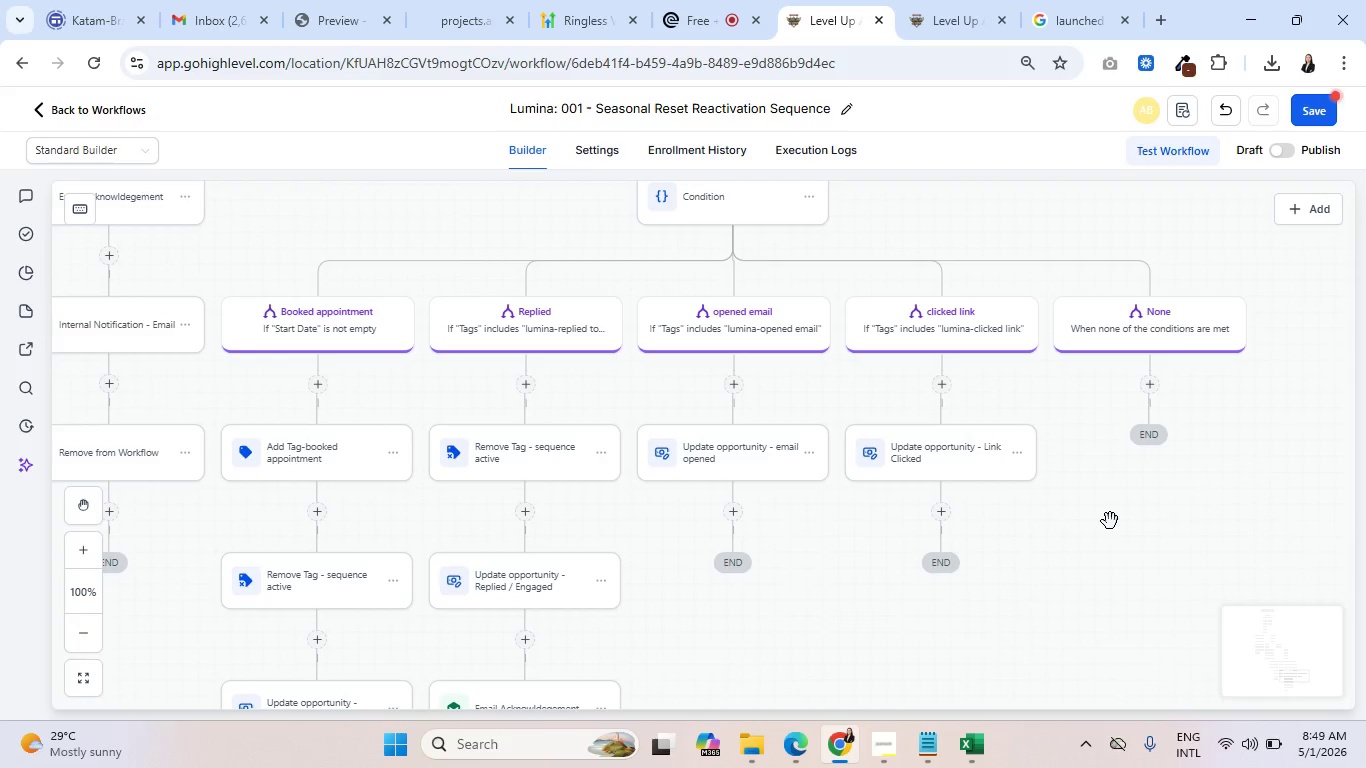 
left_click_drag(start_coordinate=[1110, 521], to_coordinate=[1067, 549])
 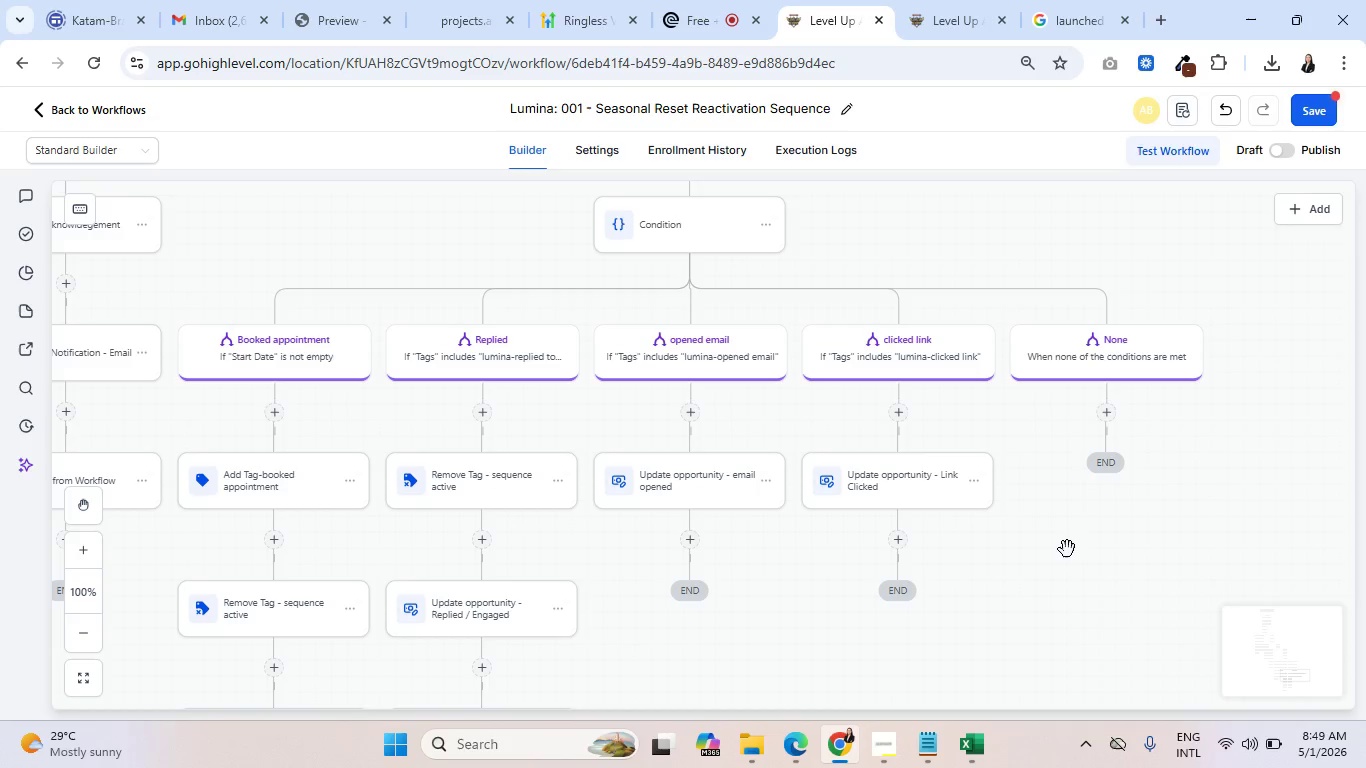 
wait(12.48)
 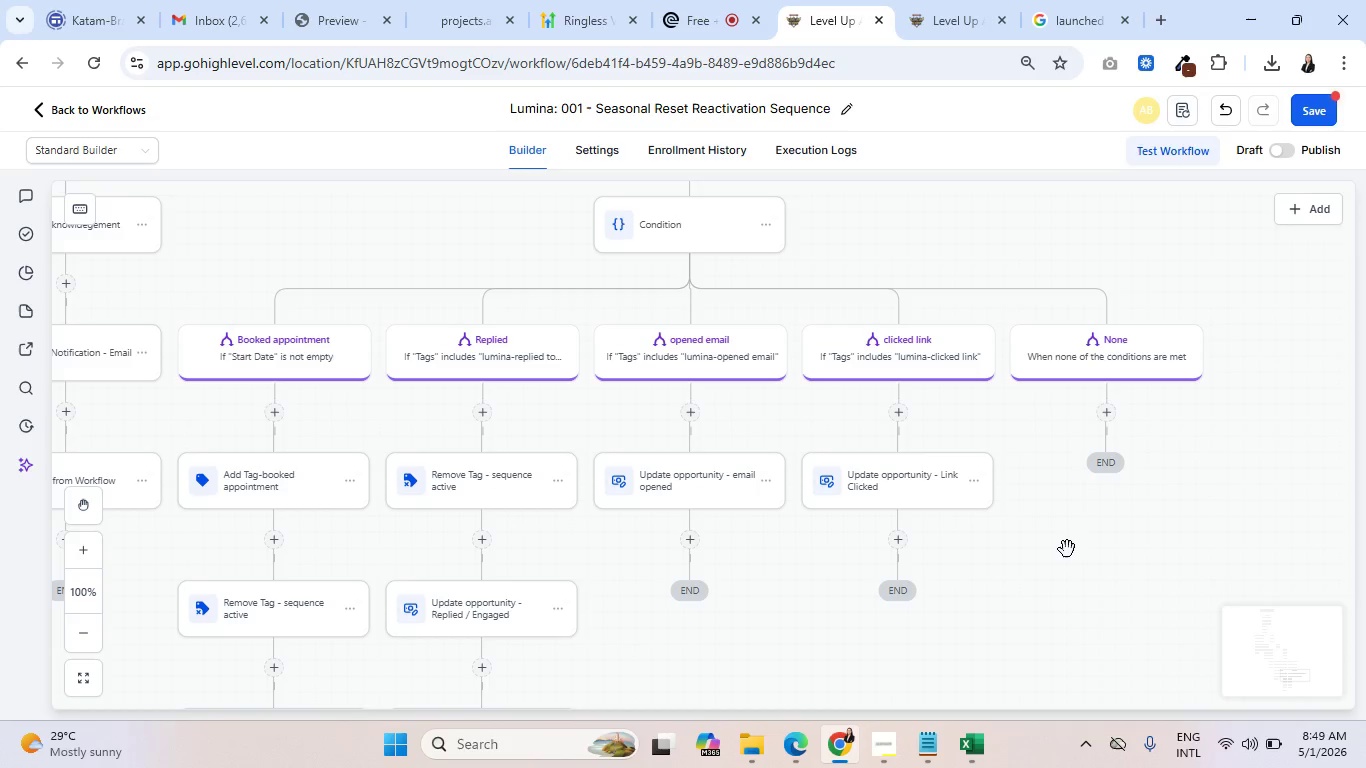 
mouse_move([1103, 423])
 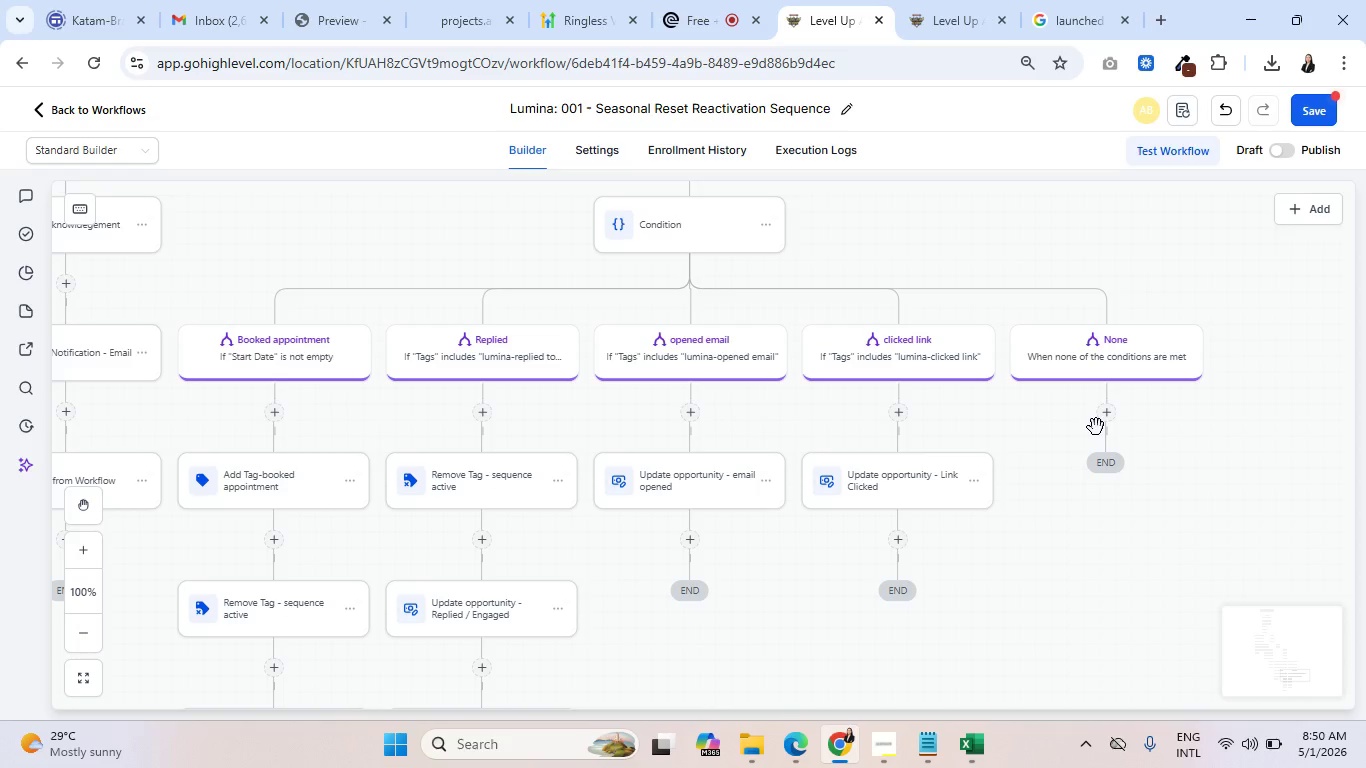 
left_click([1109, 419])
 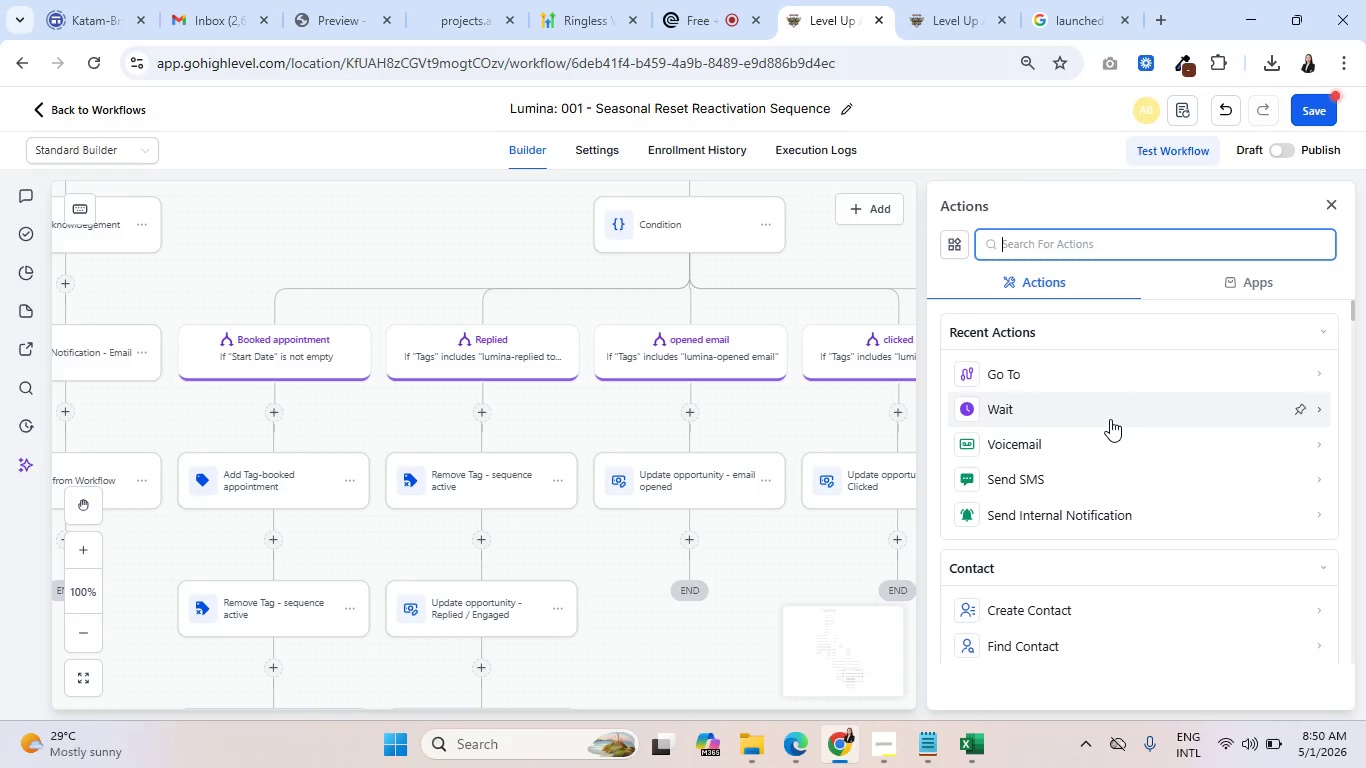 
wait(5.78)
 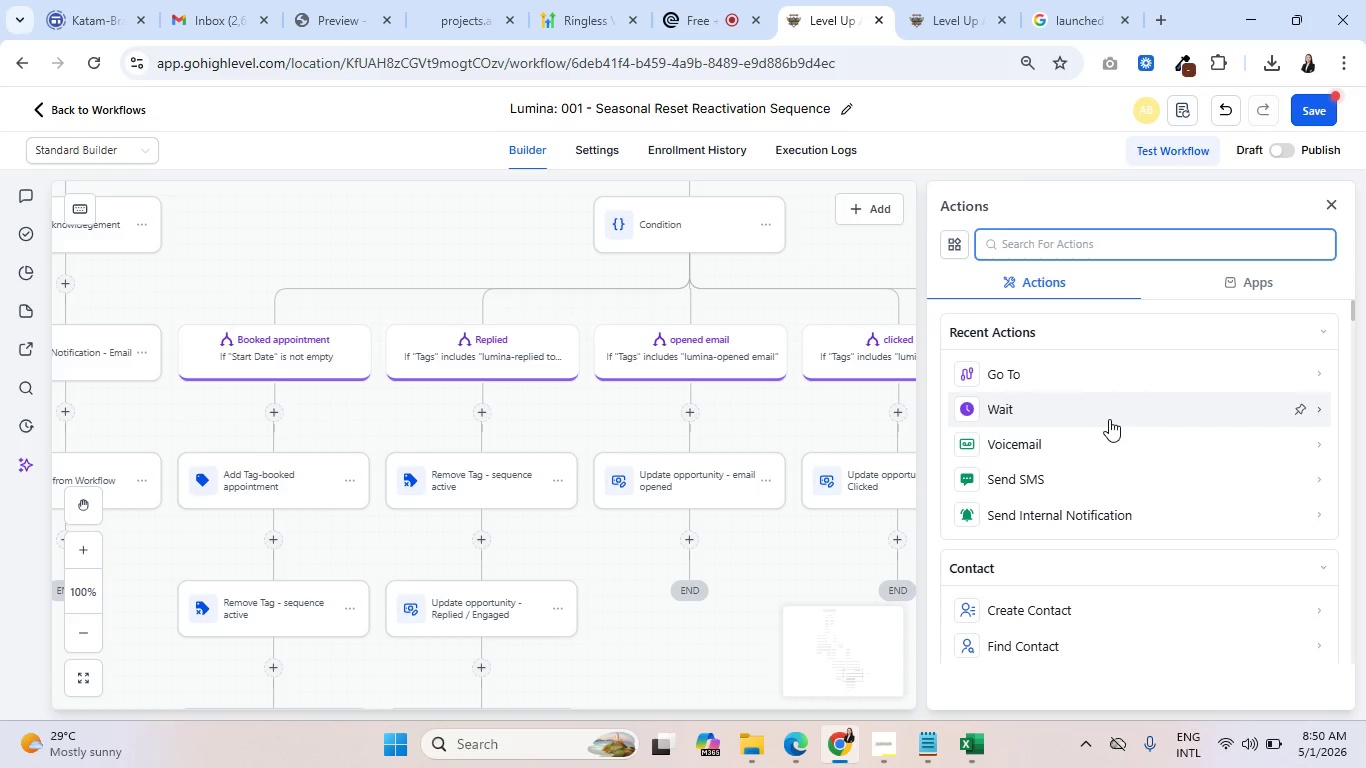 
type(find opp)
 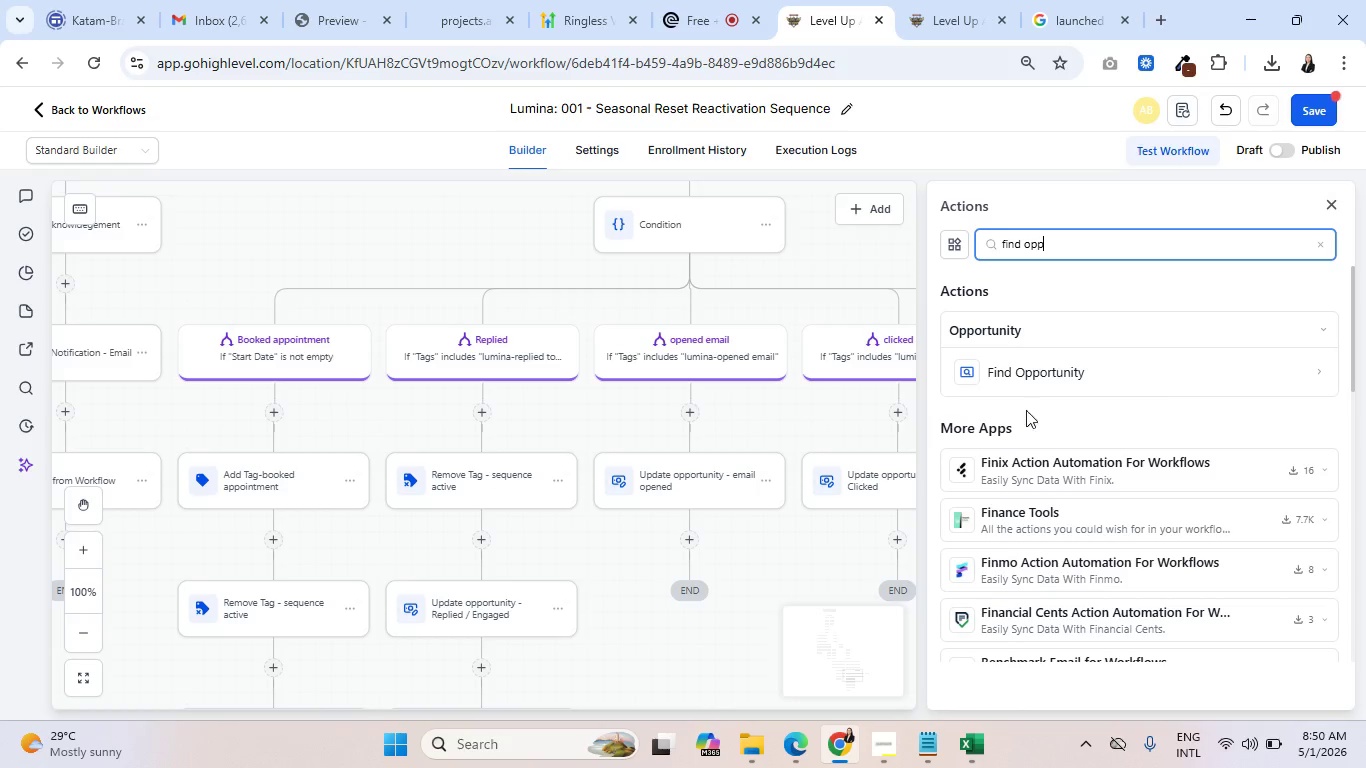 
left_click([1022, 370])
 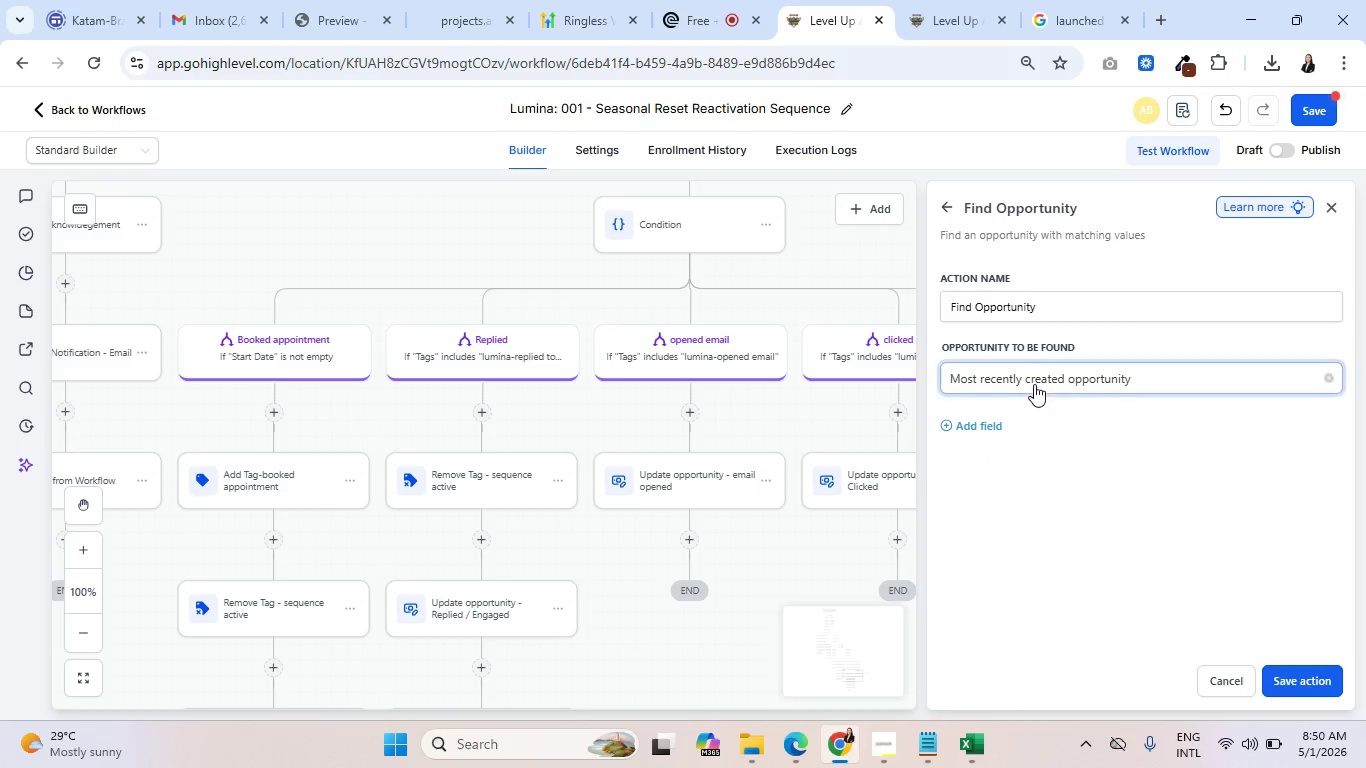 
left_click([986, 421])
 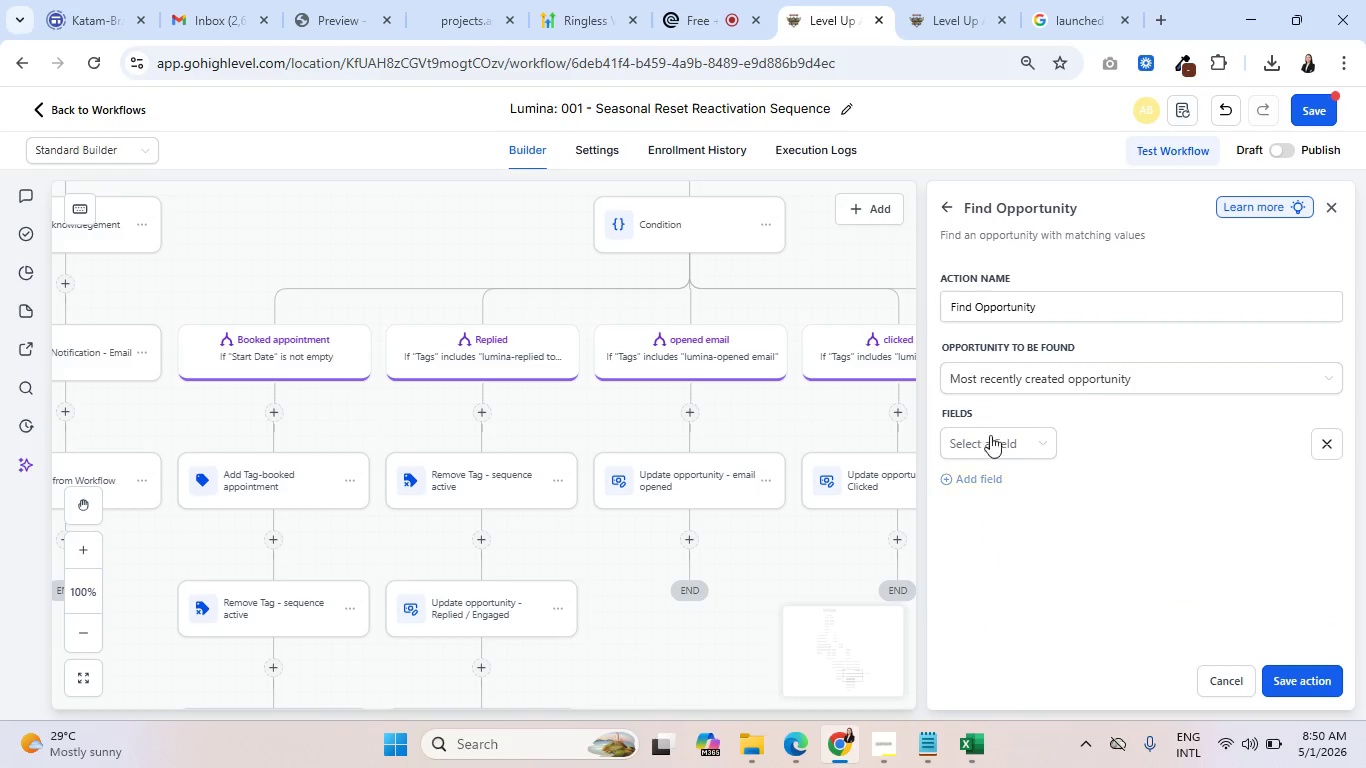 
double_click([995, 440])
 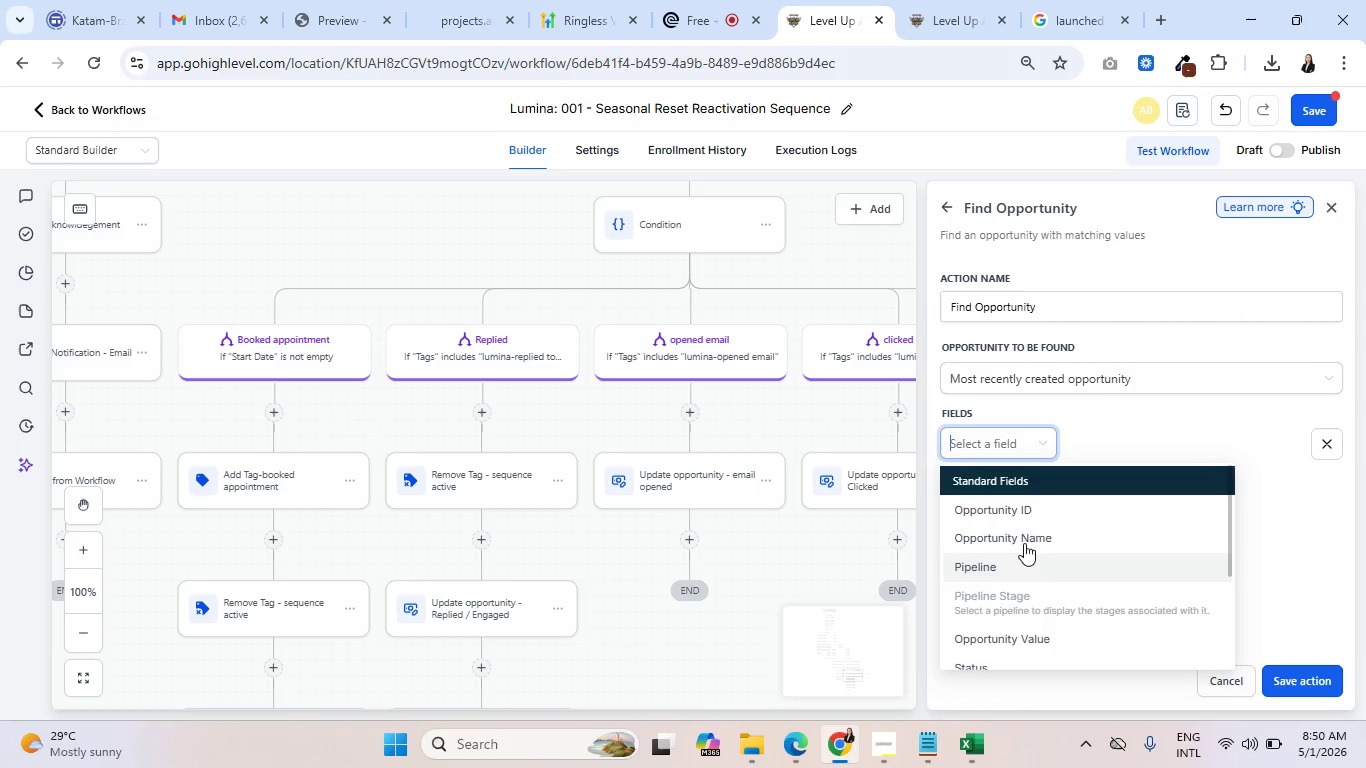 
left_click([1149, 441])
 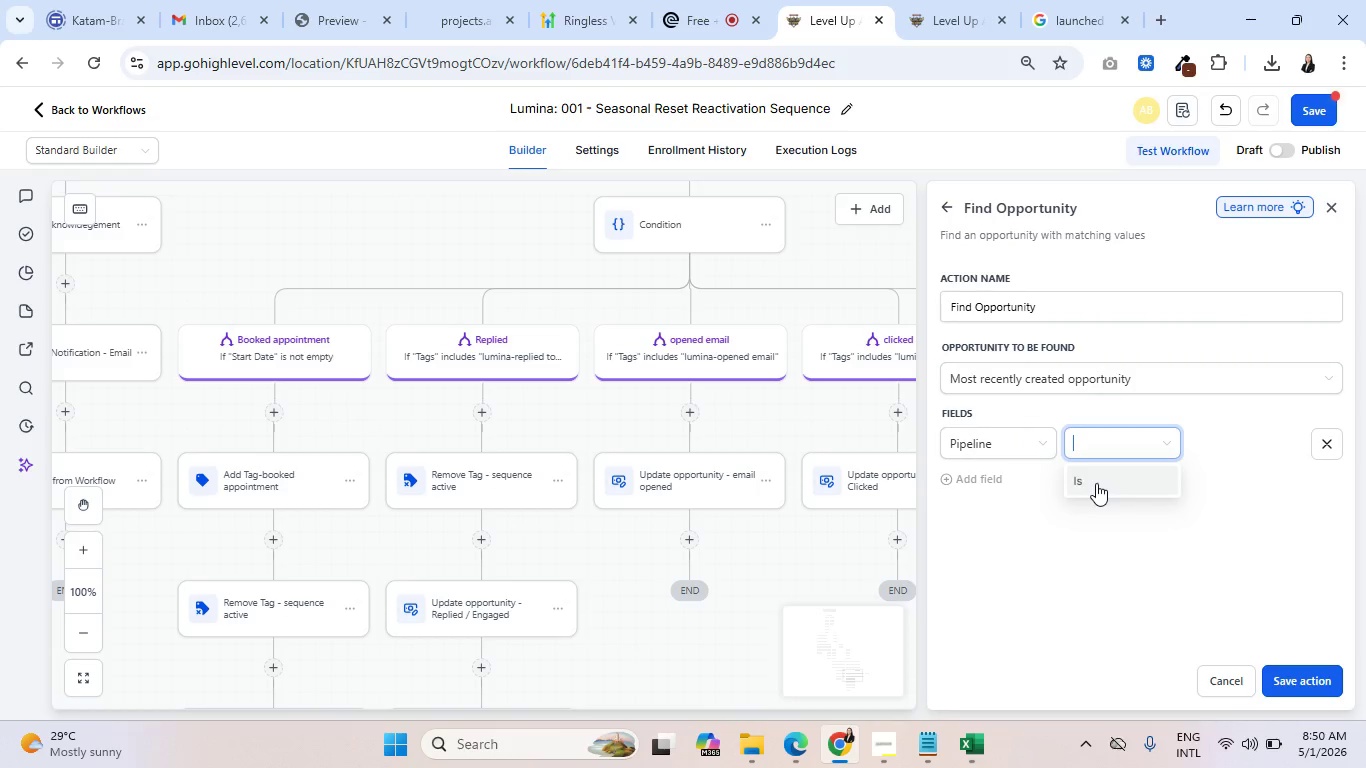 
left_click([1096, 483])
 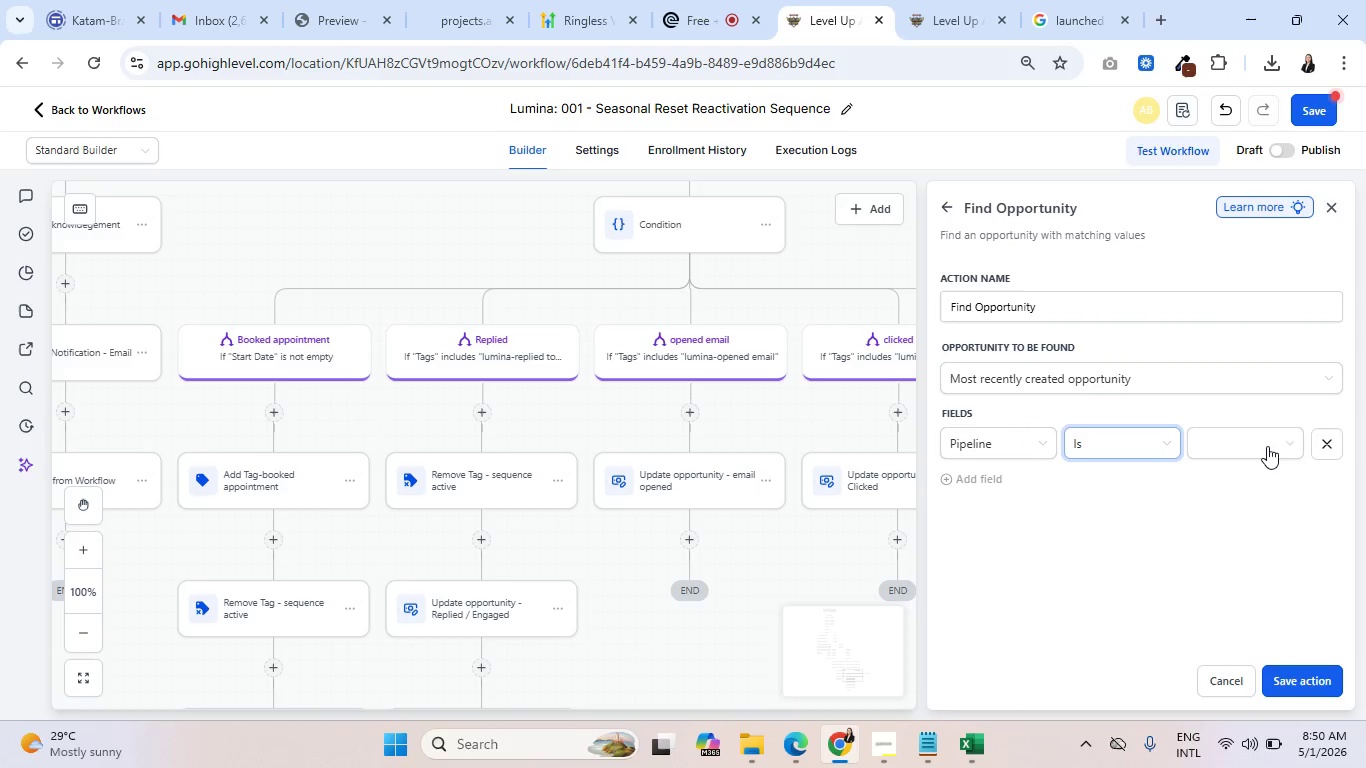 
left_click([1265, 442])
 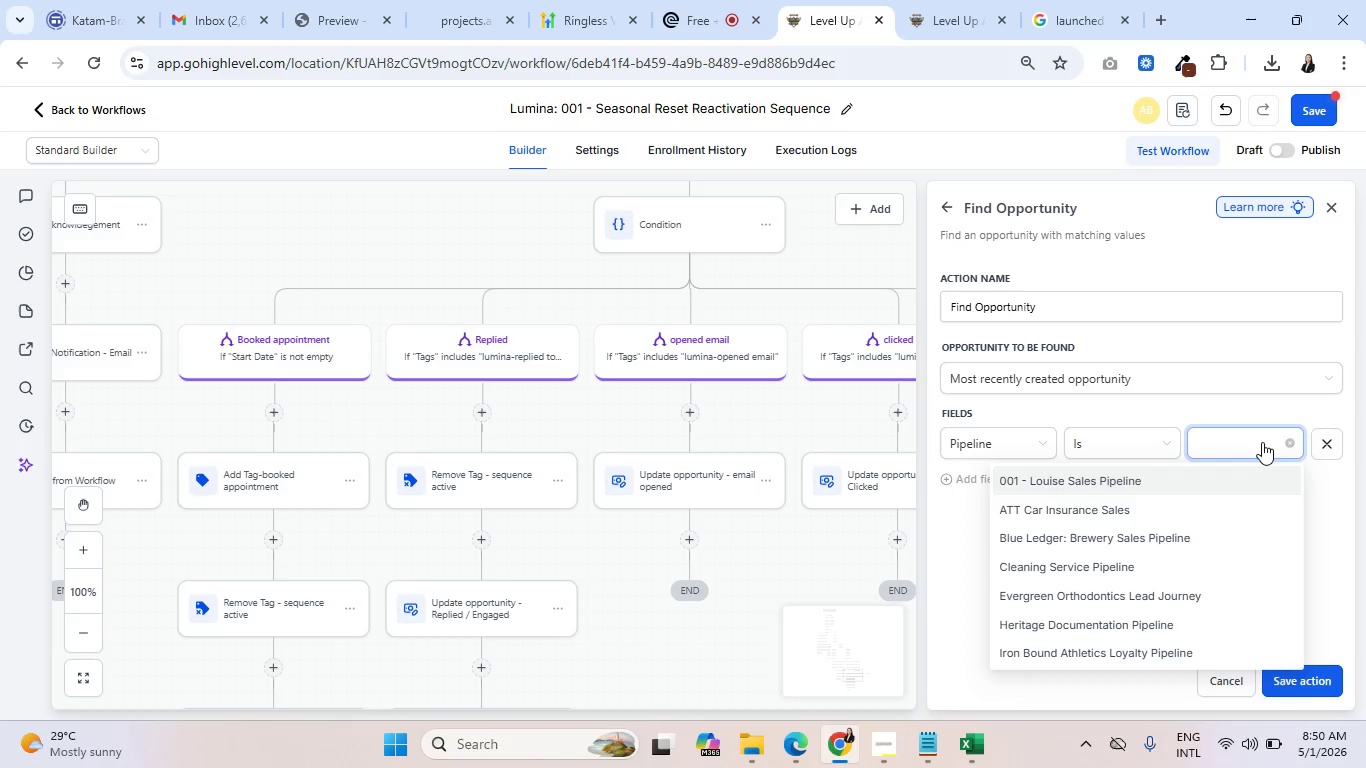 
wait(9.06)
 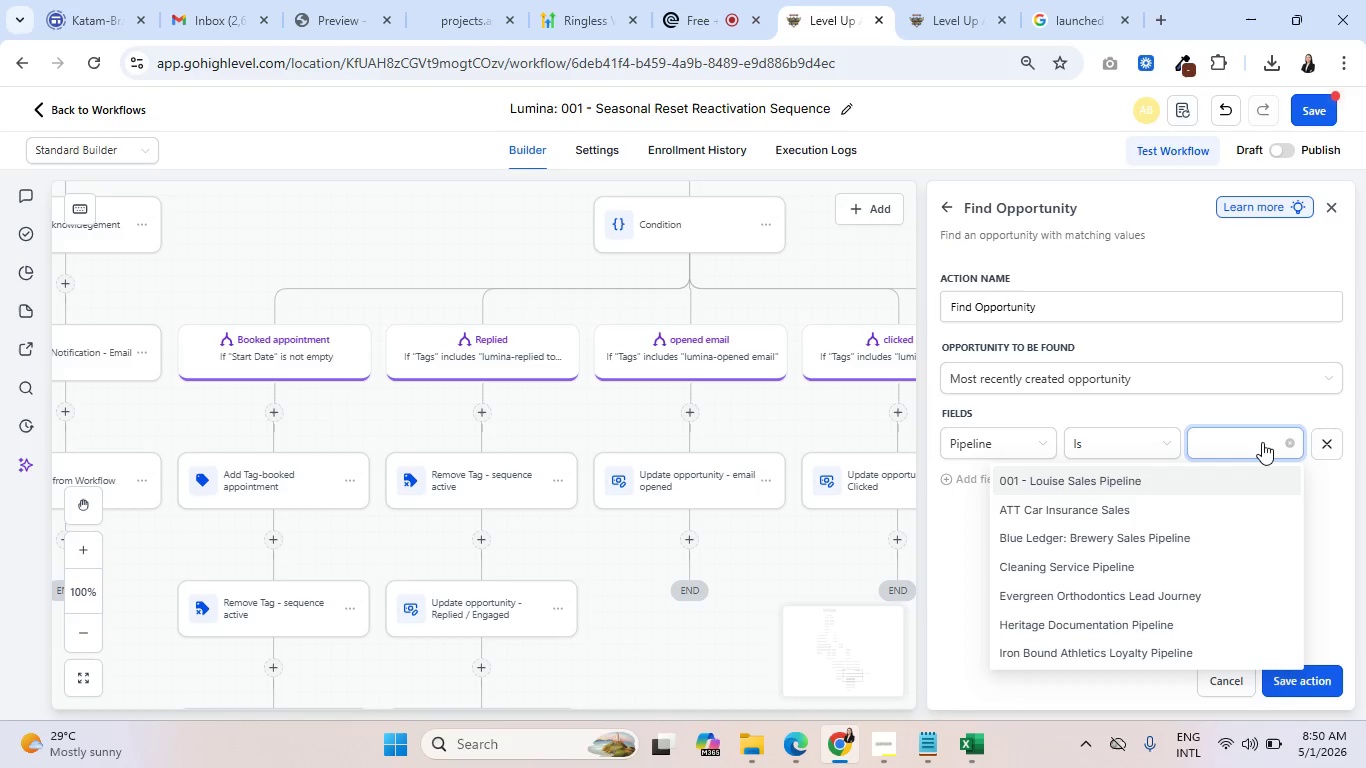 
scroll: coordinate [1122, 581], scroll_direction: down, amount: 4.0
 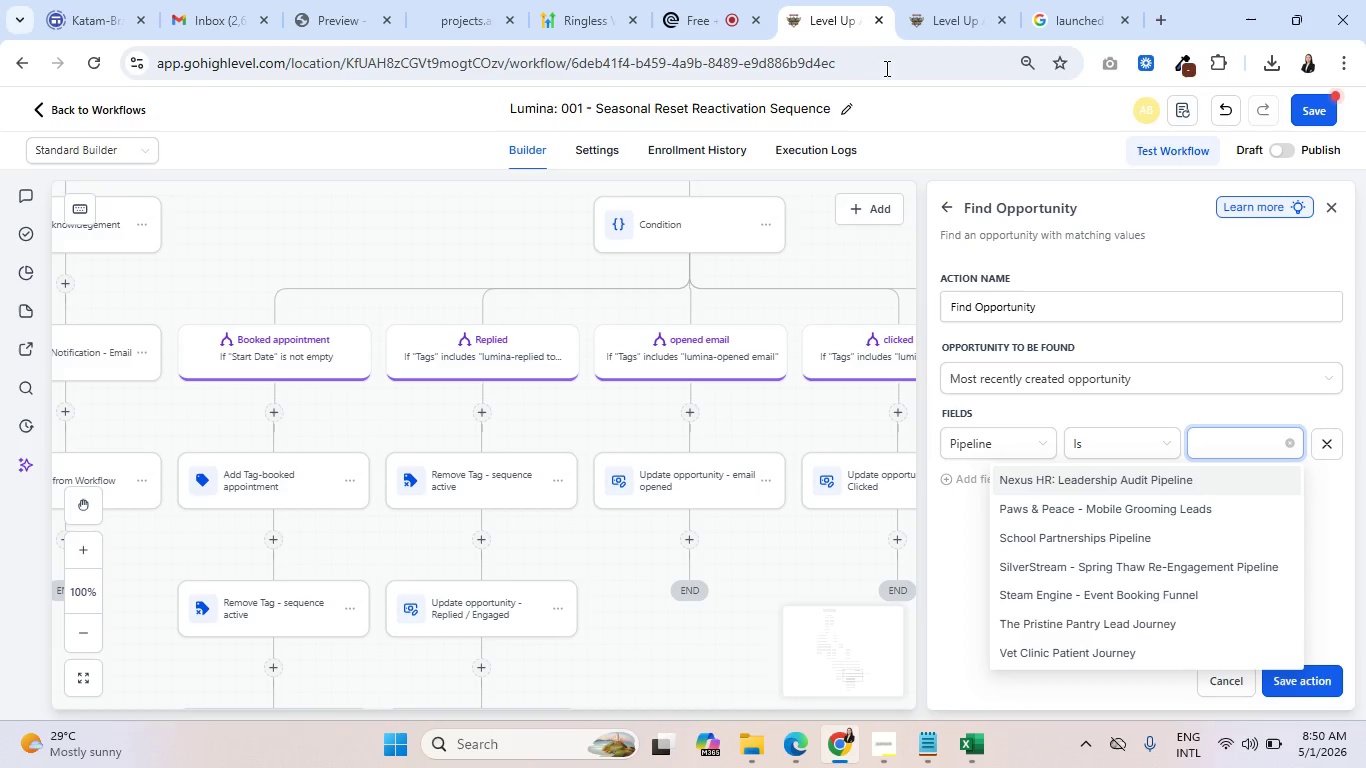 
wait(13.16)
 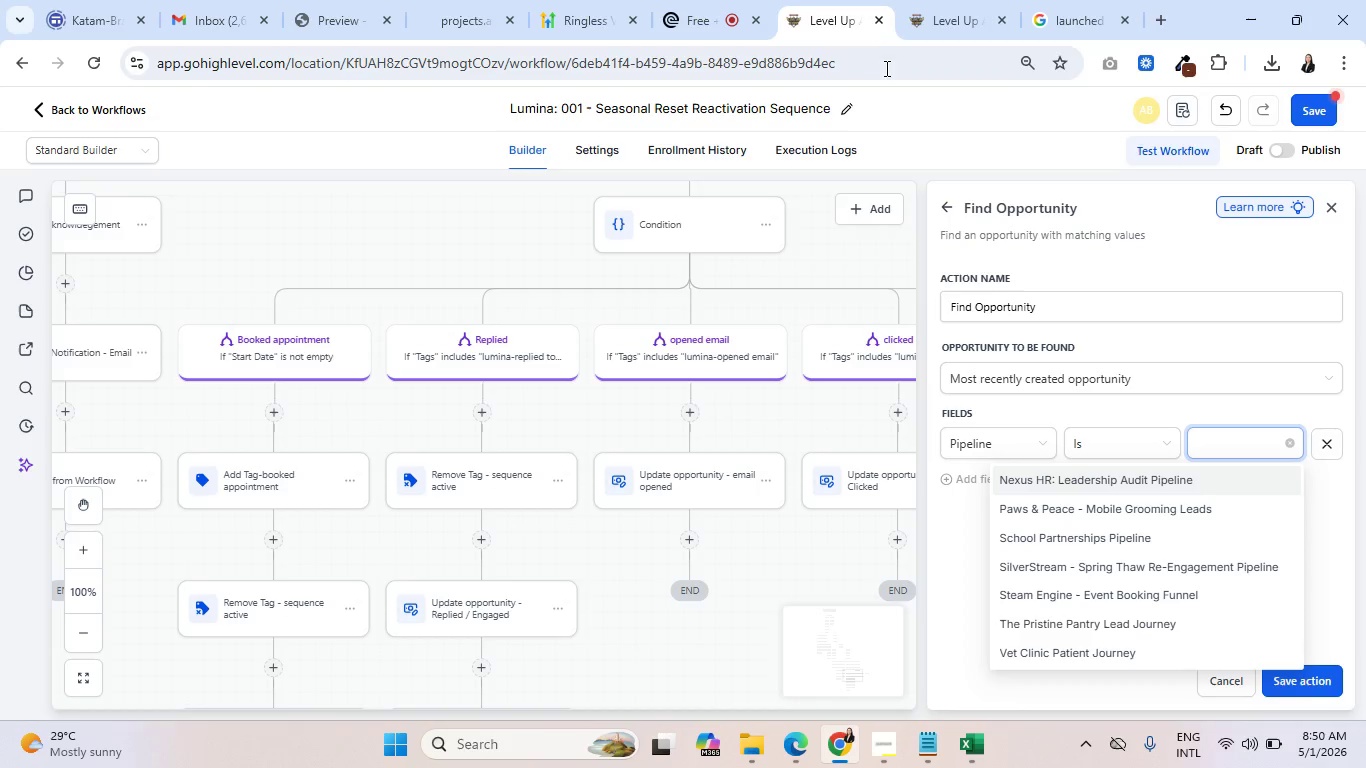 
scroll: coordinate [1115, 555], scroll_direction: up, amount: 1.0
 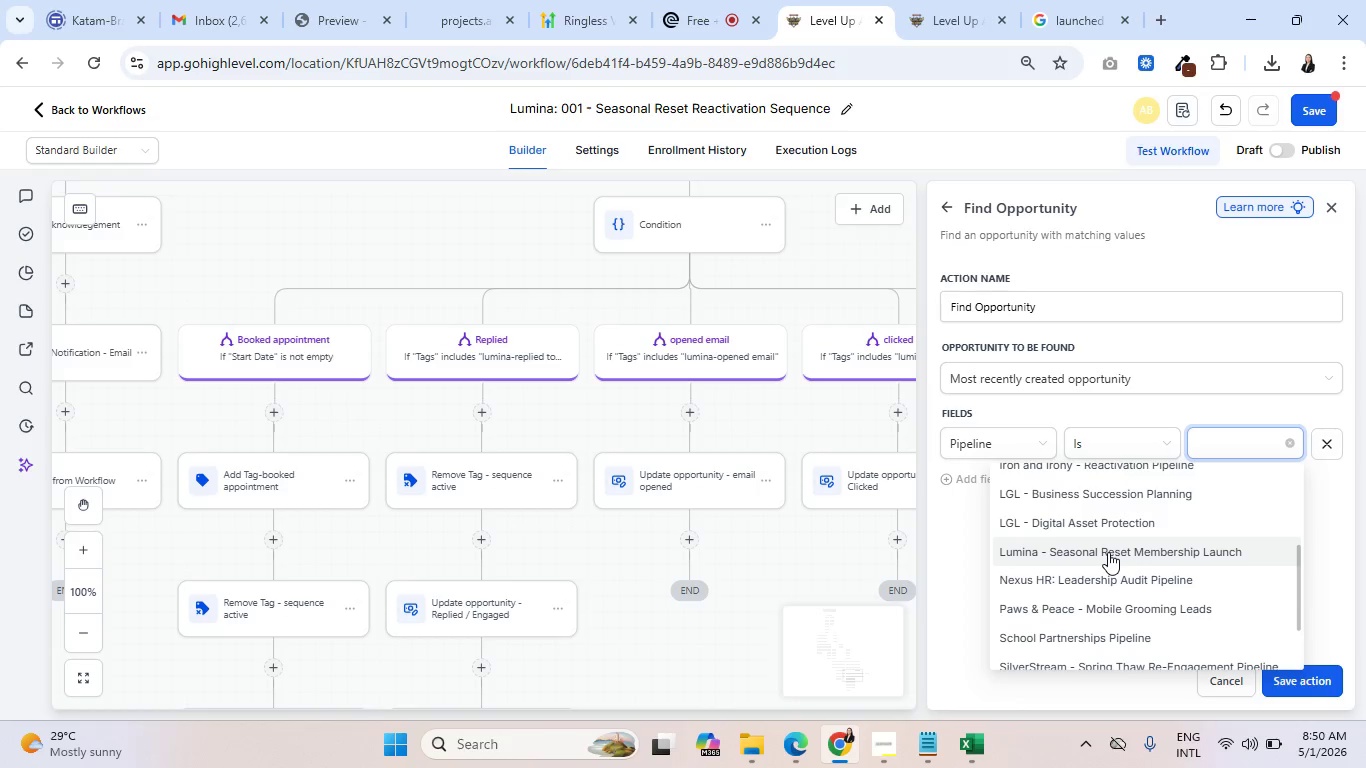 
left_click([1108, 552])
 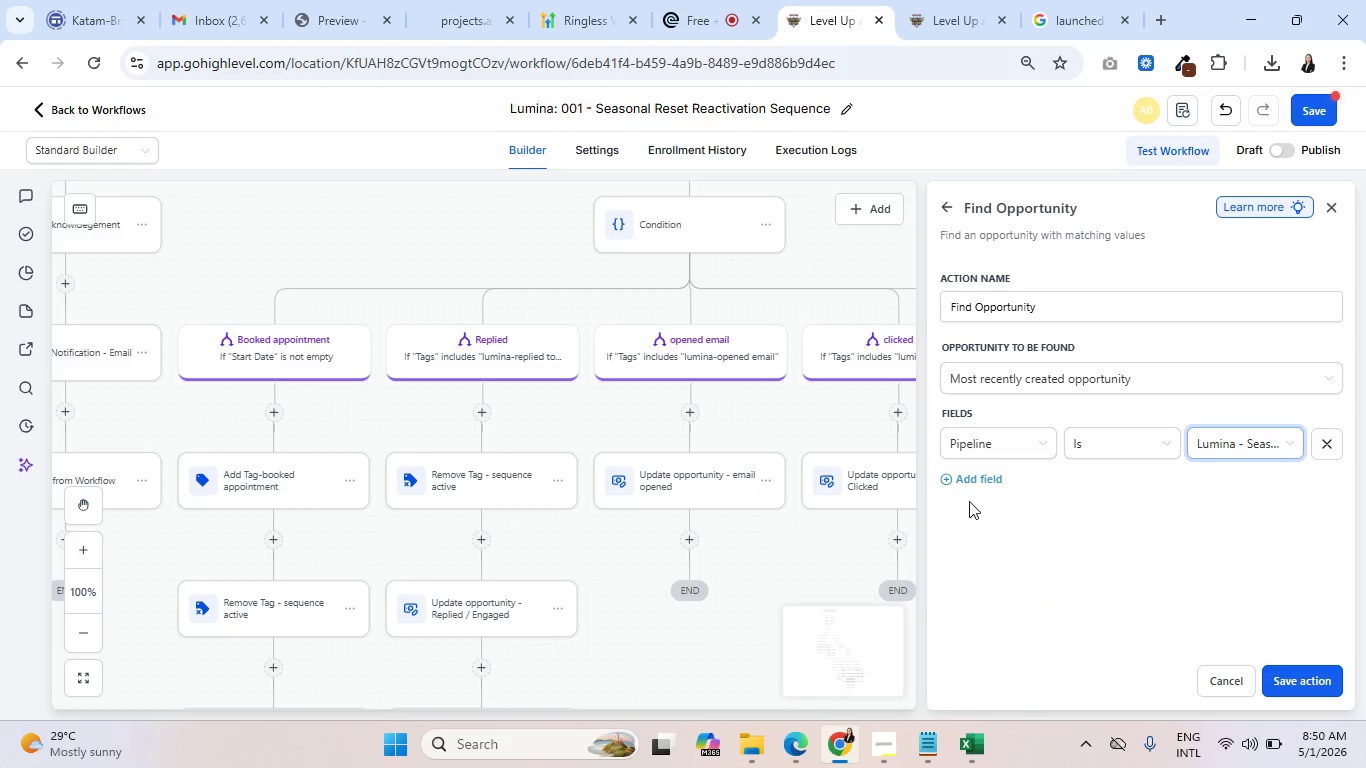 
left_click([975, 474])
 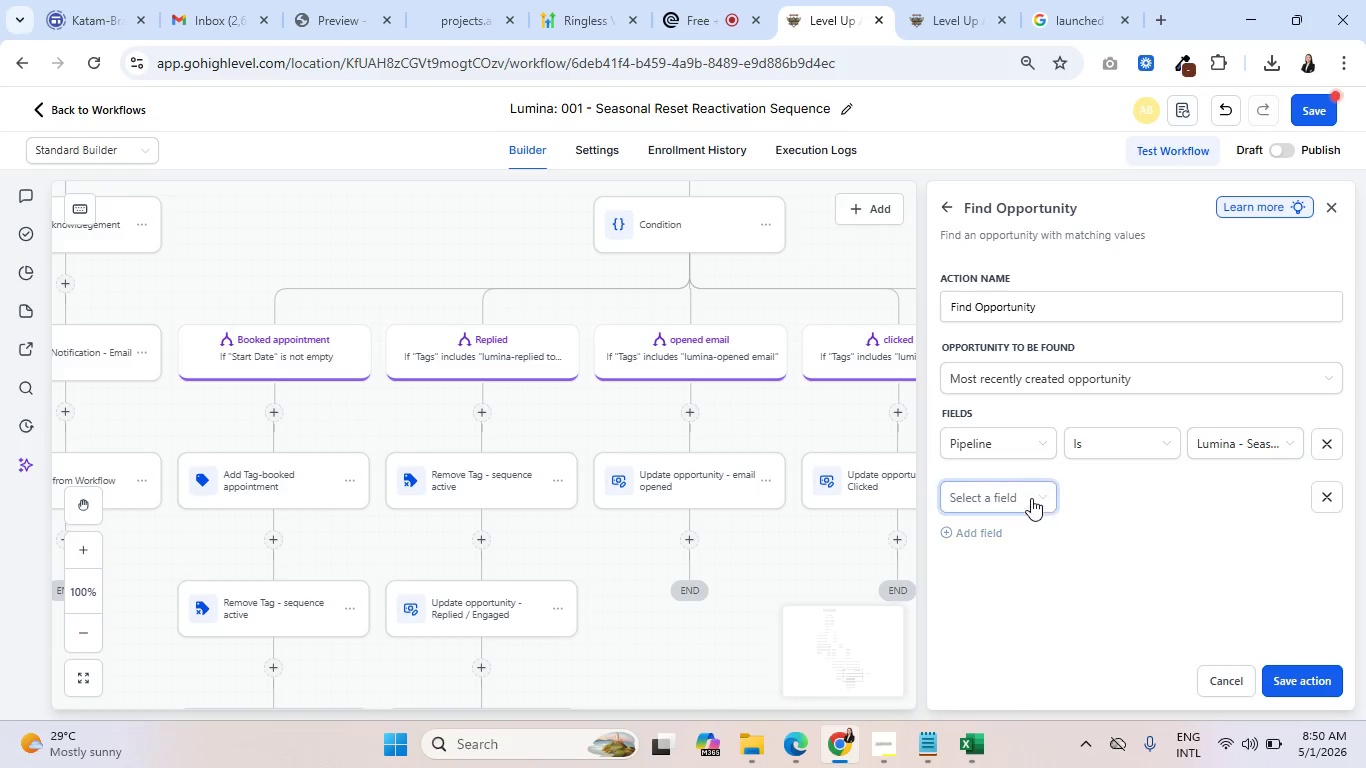 
left_click([1034, 484])
 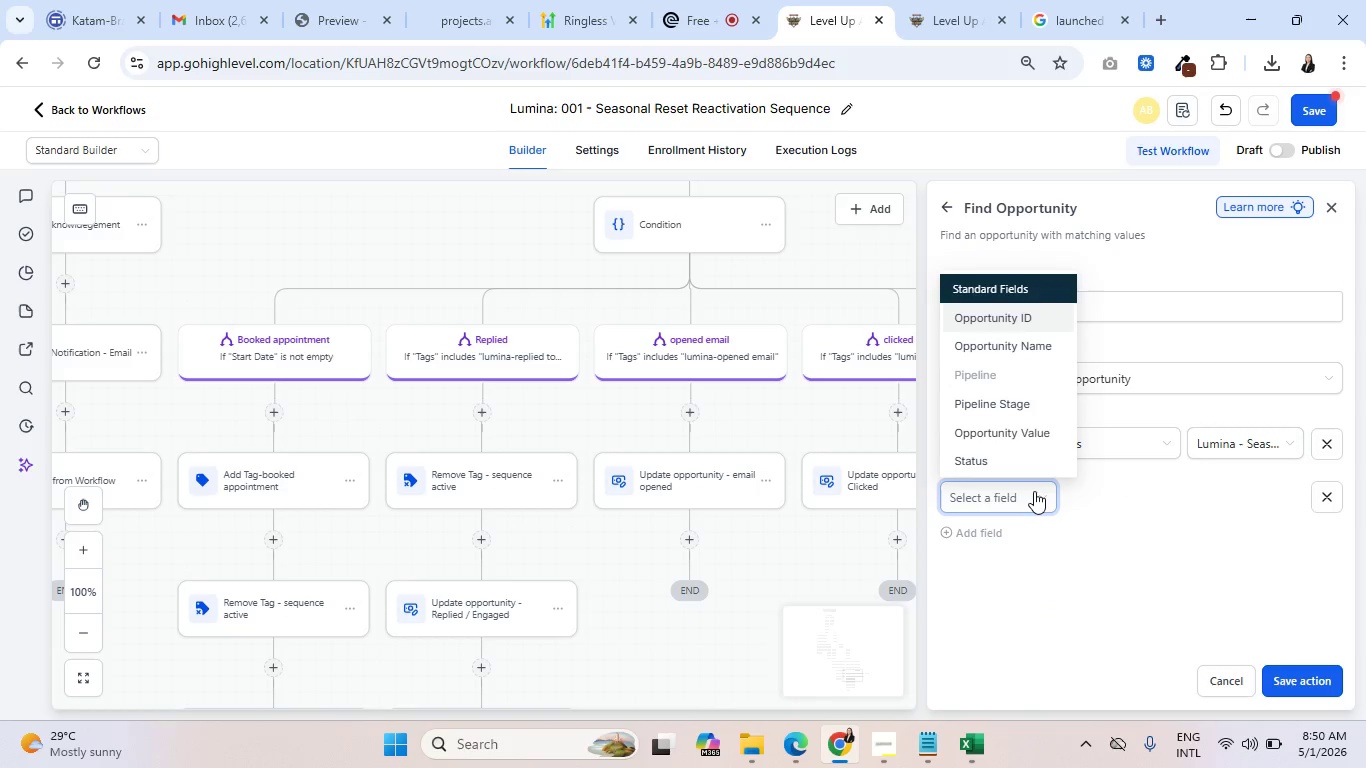 
wait(5.25)
 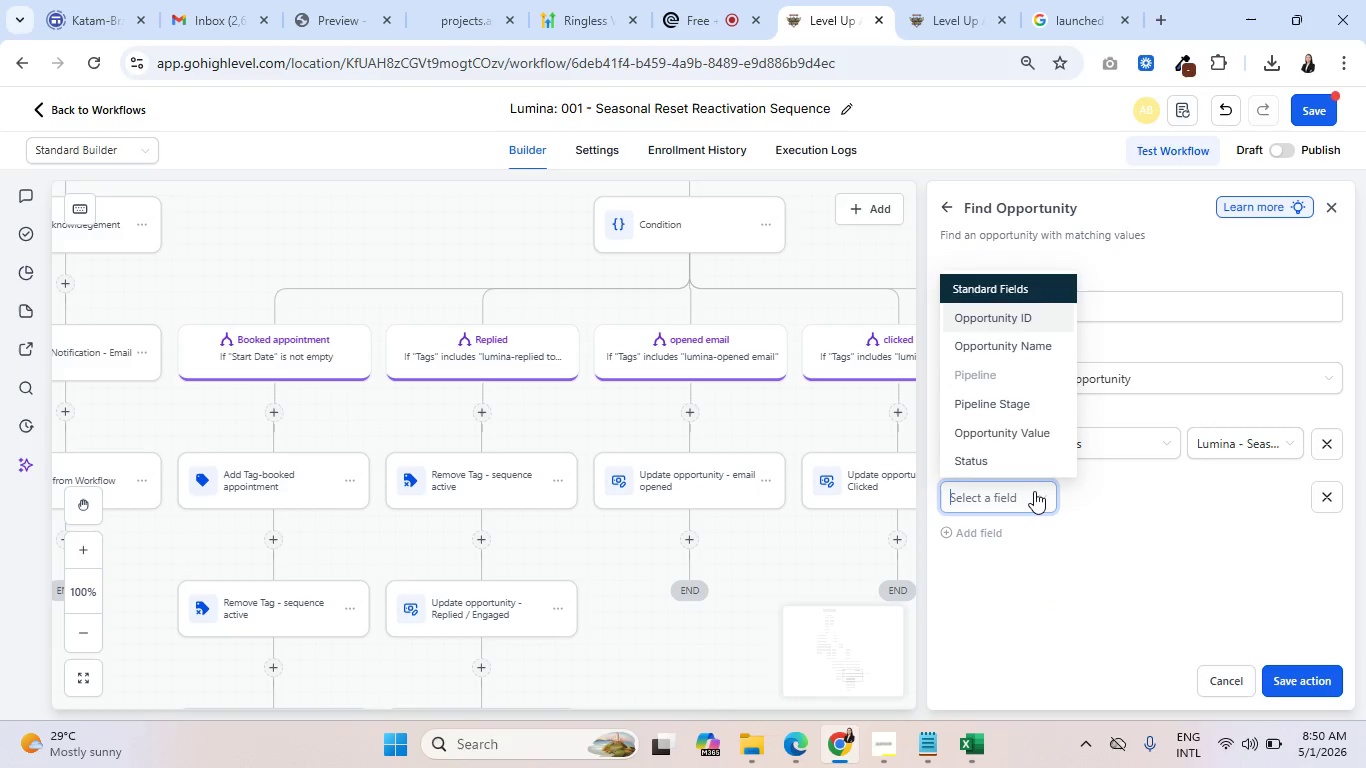 
left_click([1056, 545])
 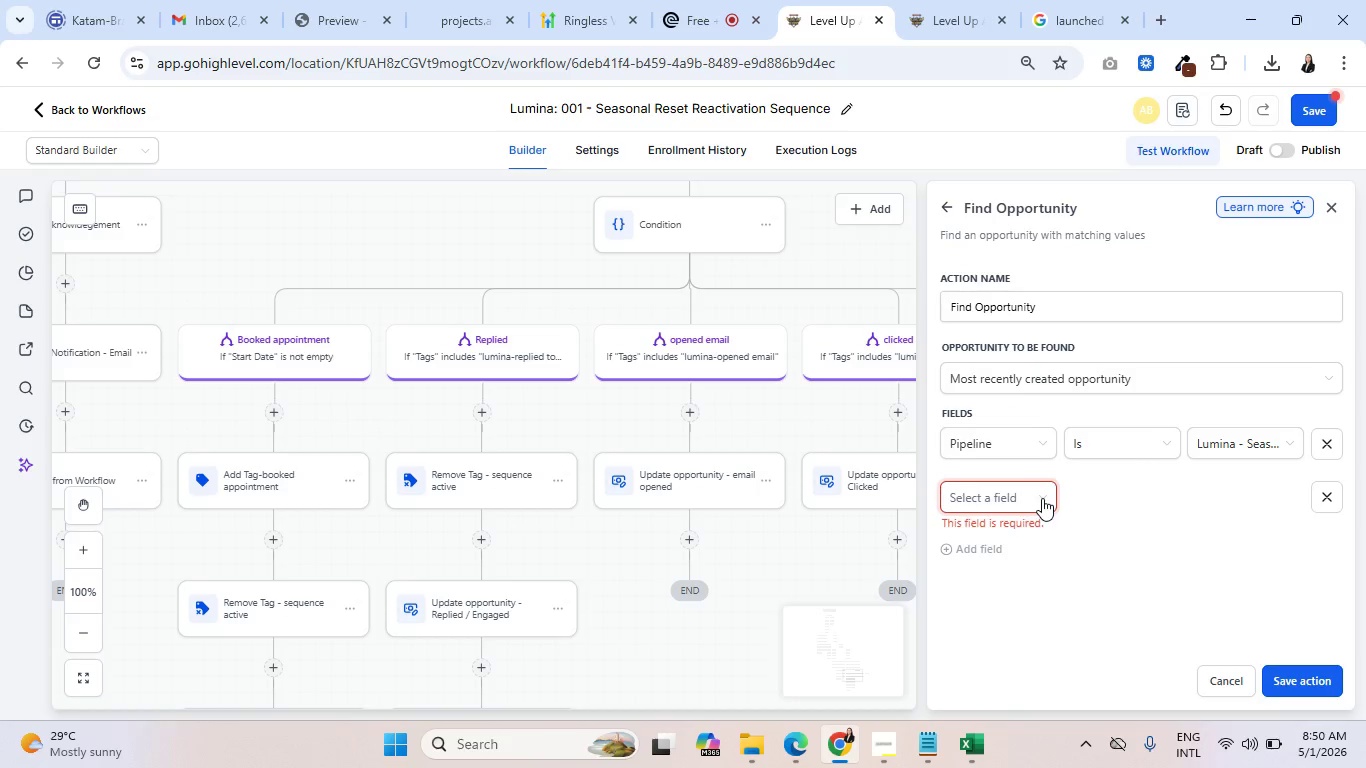 
left_click([1042, 498])
 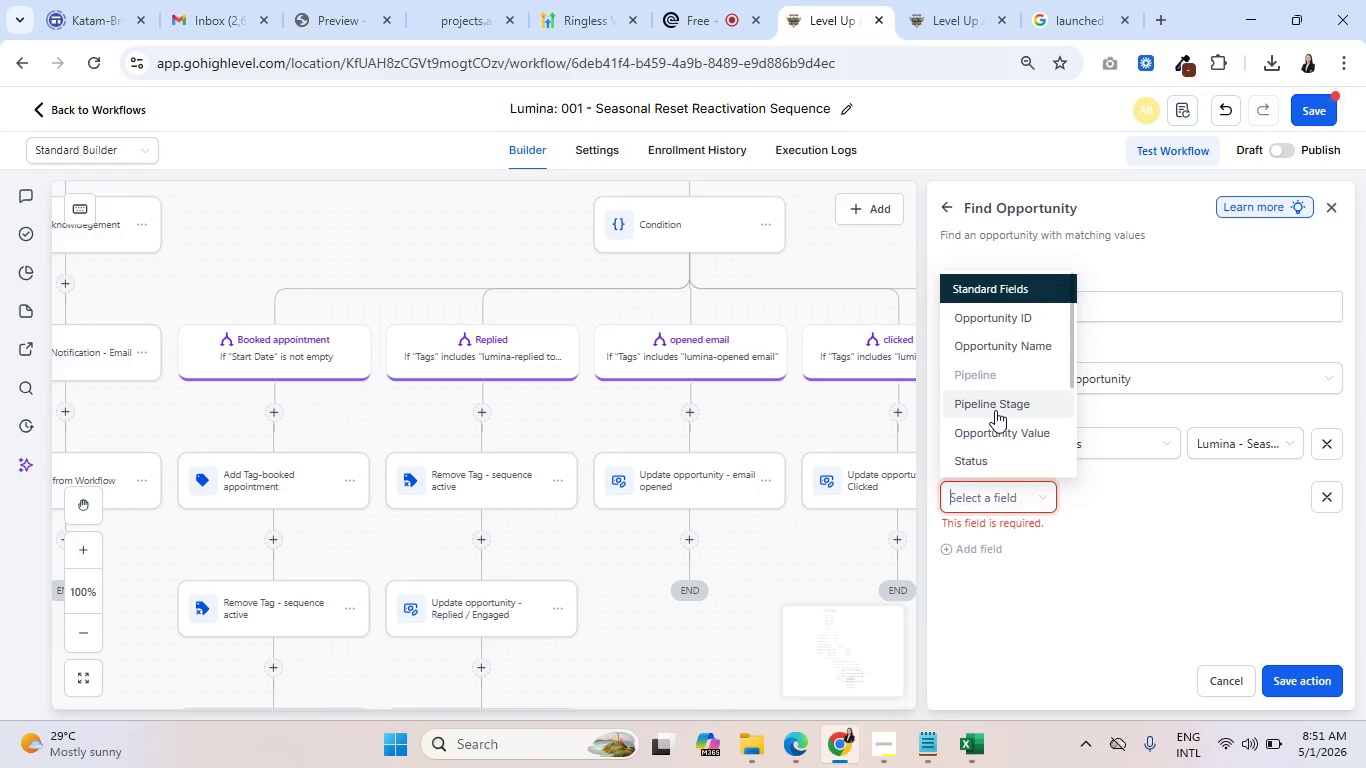 
left_click([1061, 572])
 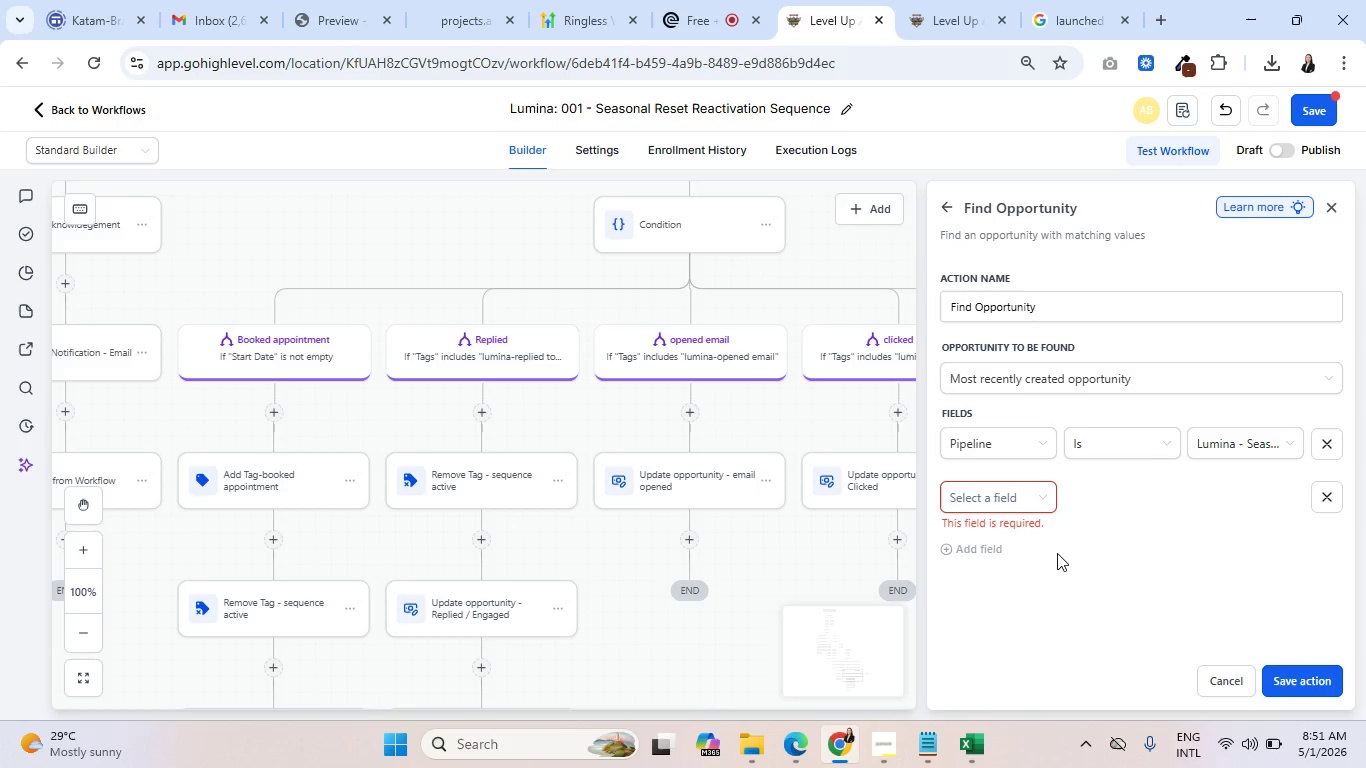 
left_click([1035, 491])
 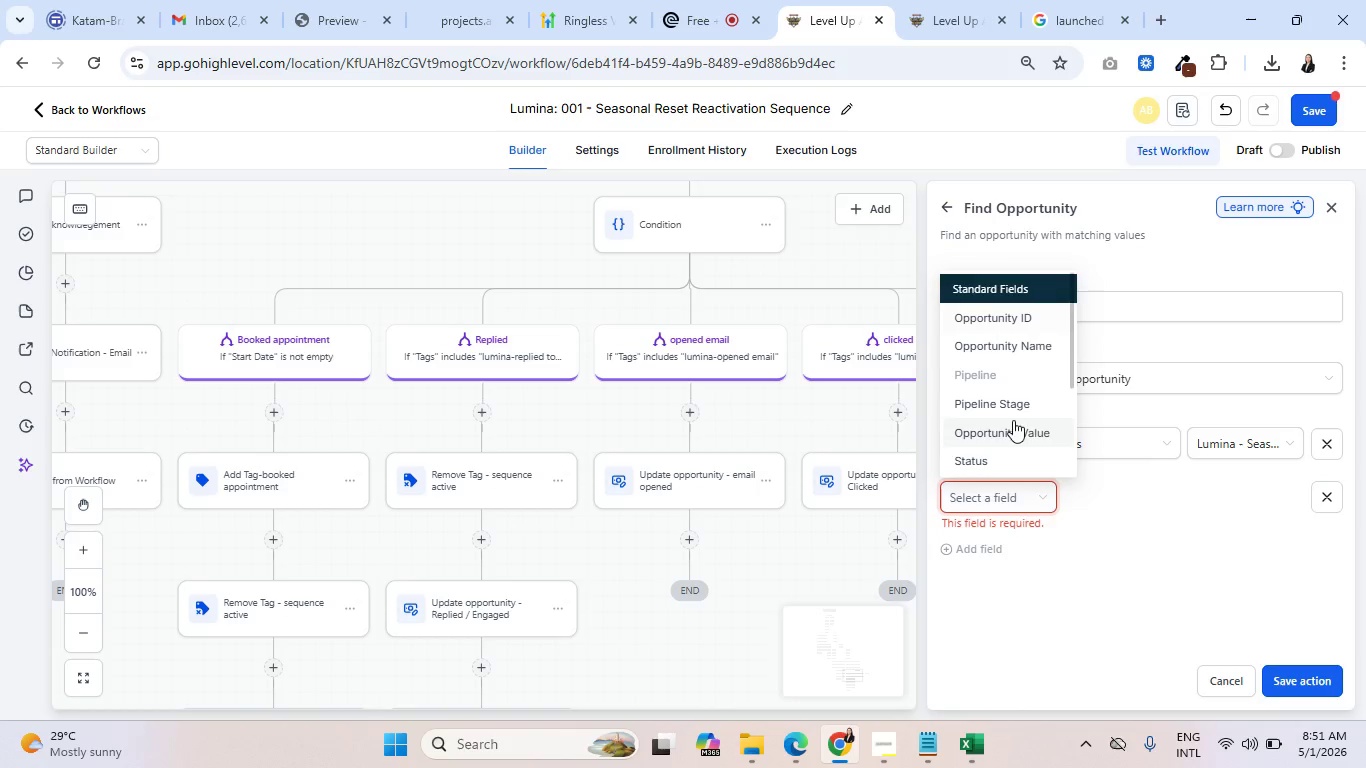 
left_click([1014, 403])
 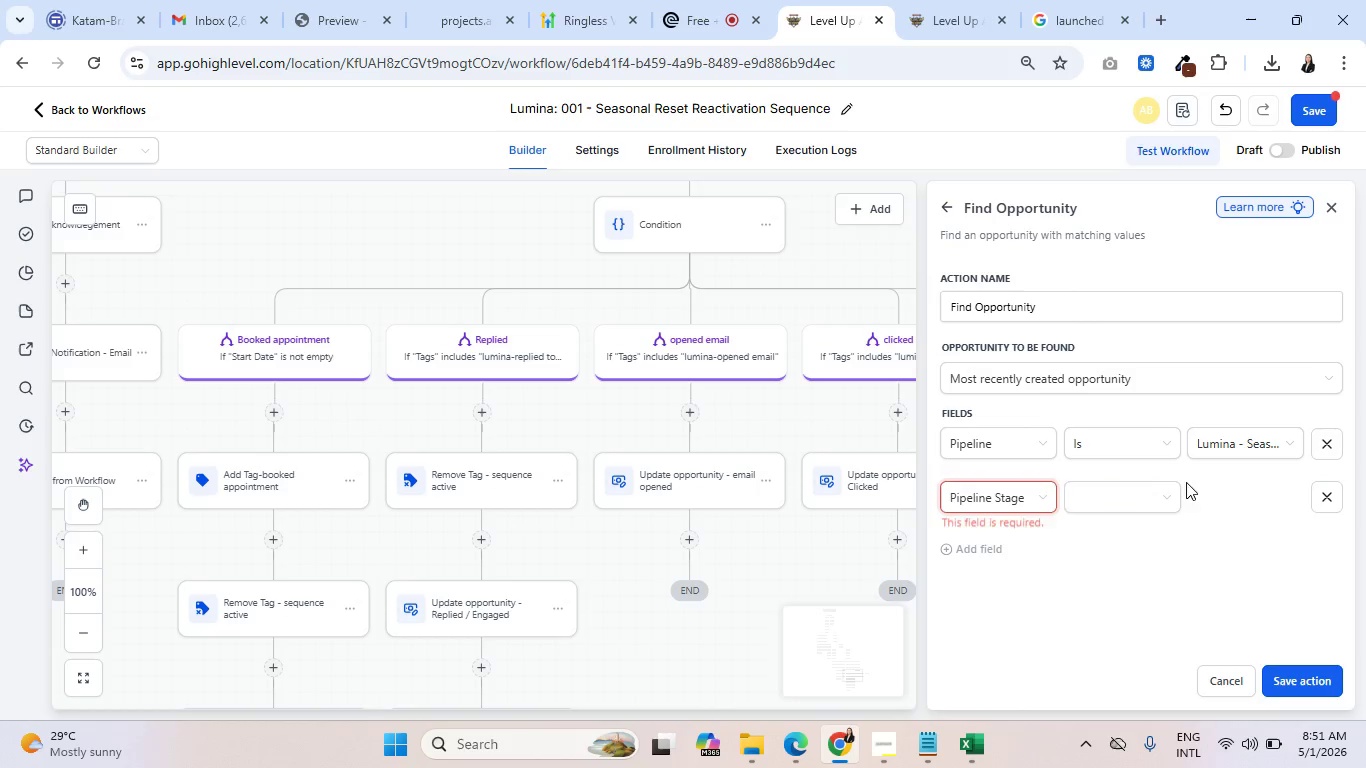 
double_click([1164, 493])
 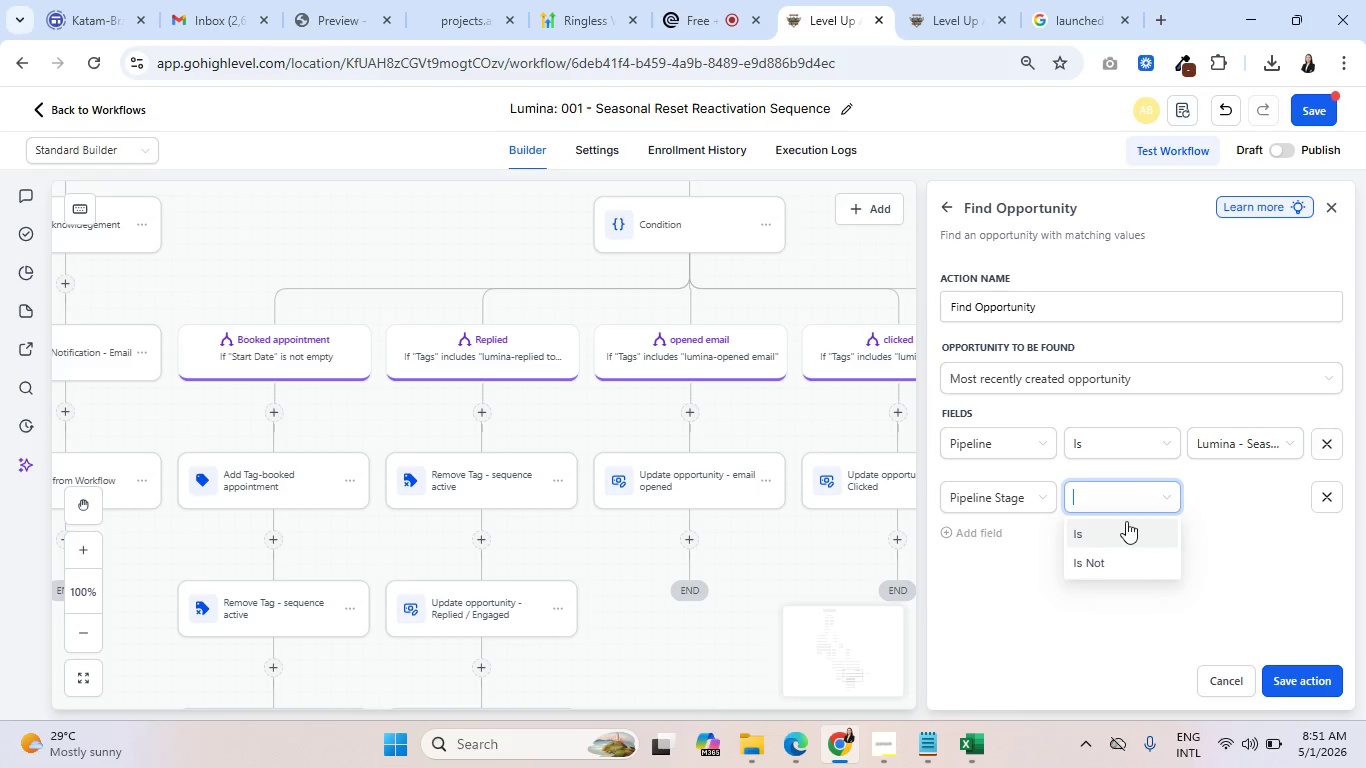 
left_click([1110, 541])
 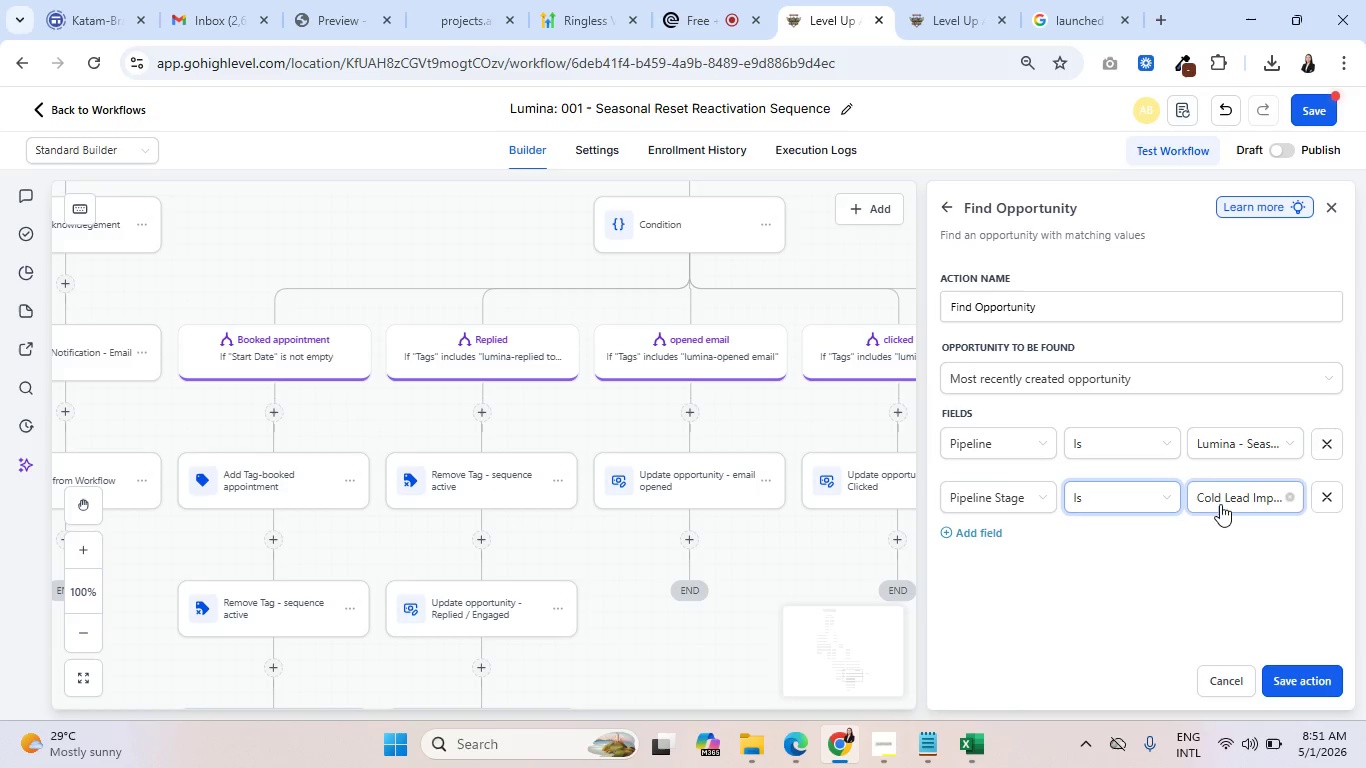 
left_click([1223, 502])
 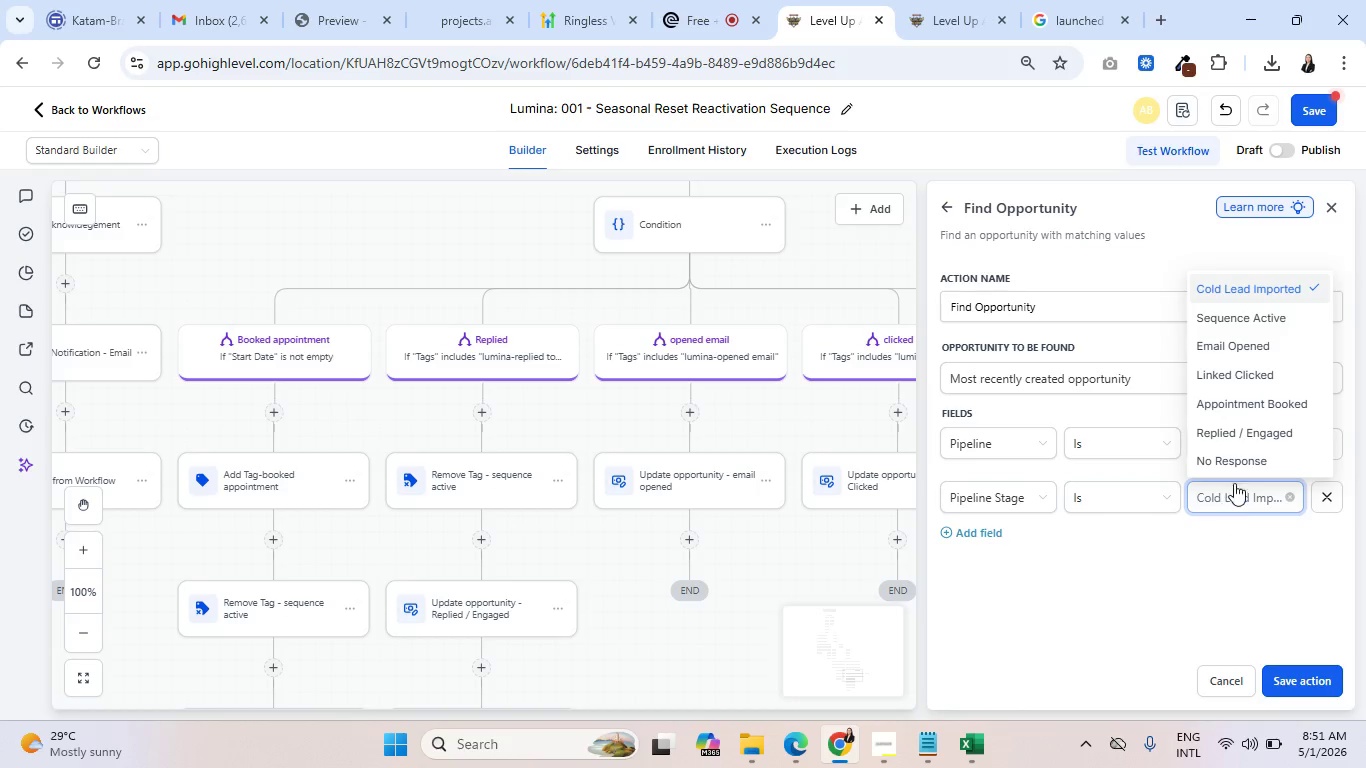 
left_click([1234, 464])
 